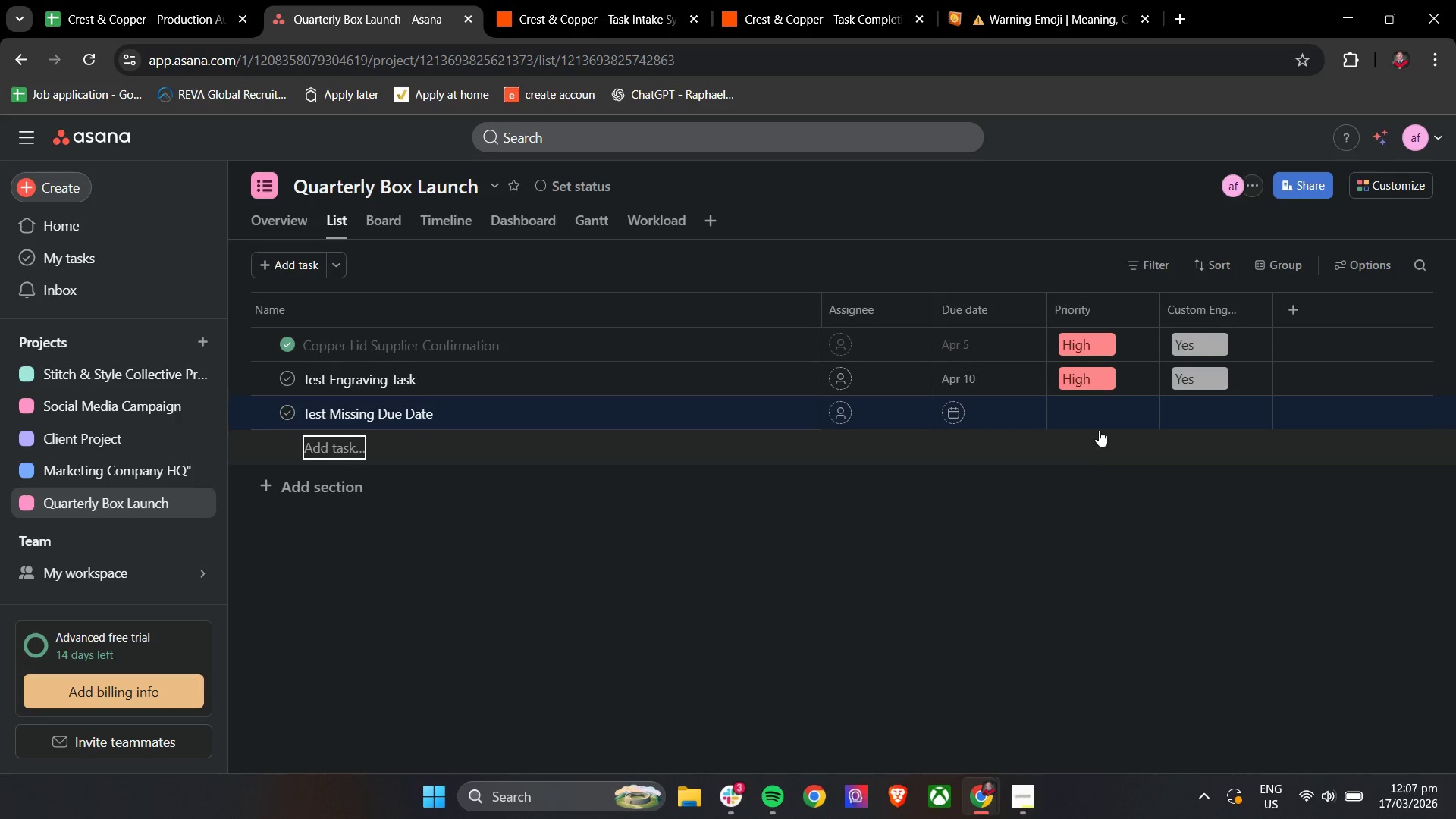 
left_click([1104, 413])
 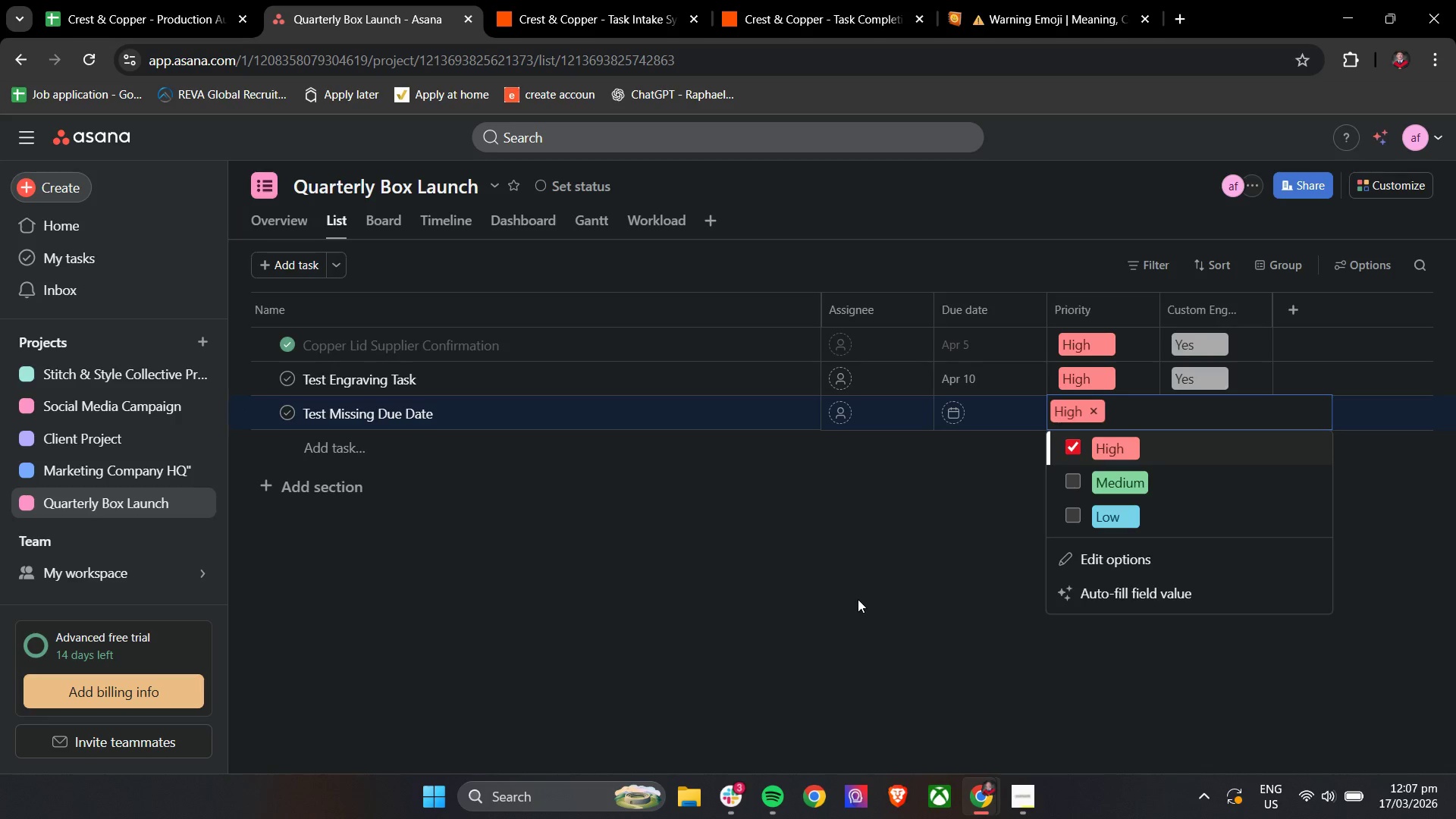 
wait(6.33)
 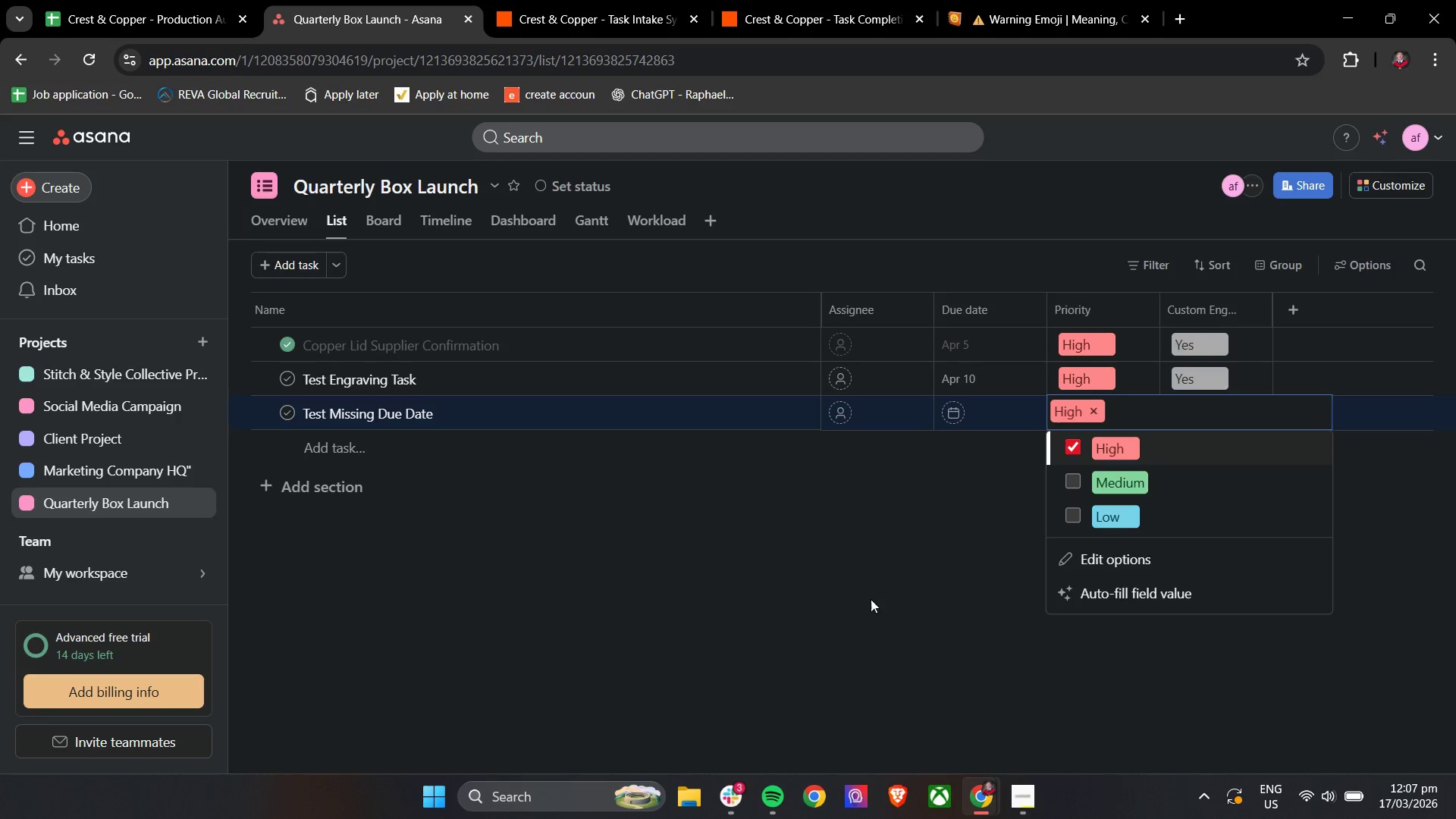 
left_click([858, 599])
 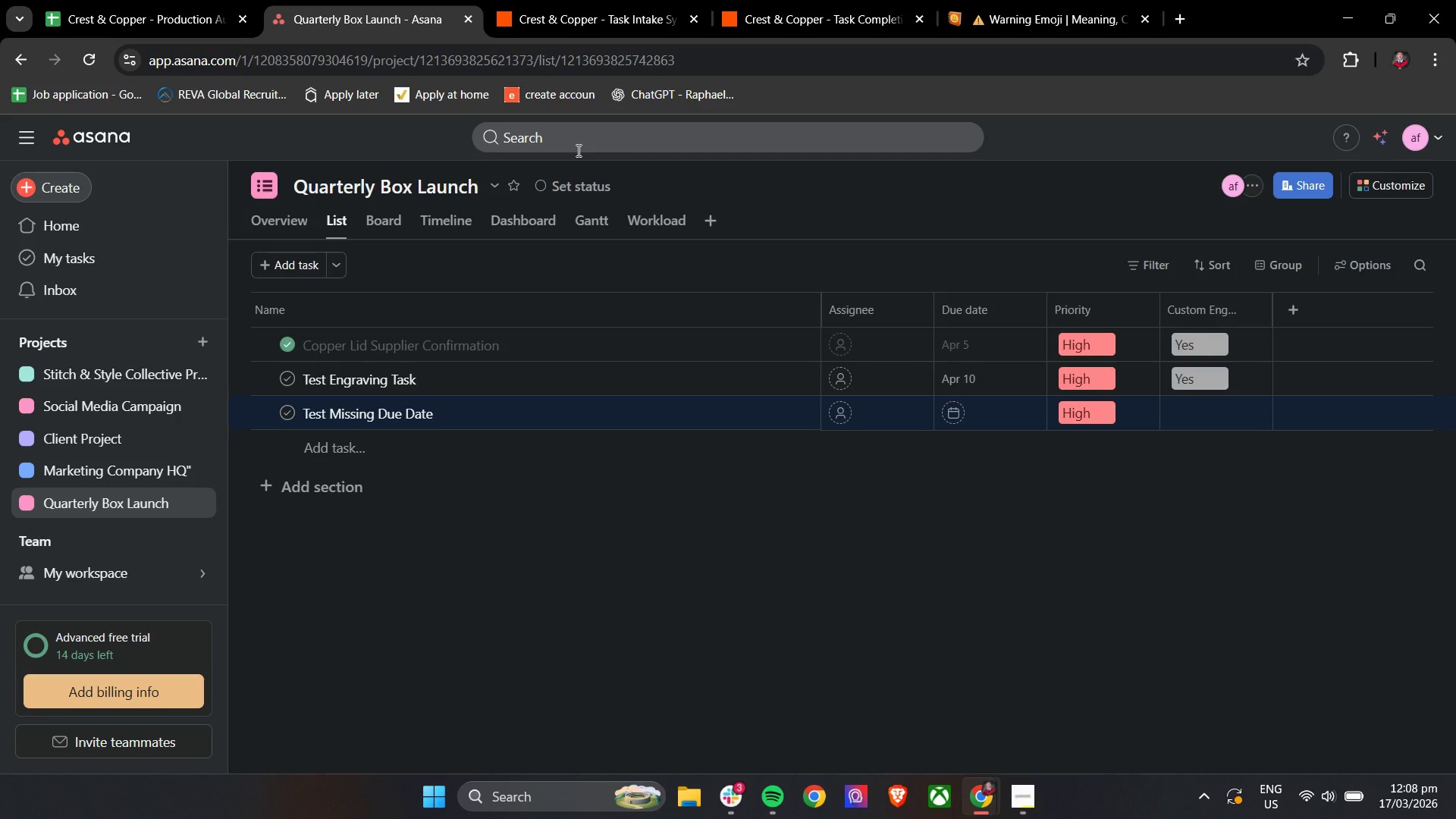 
wait(11.02)
 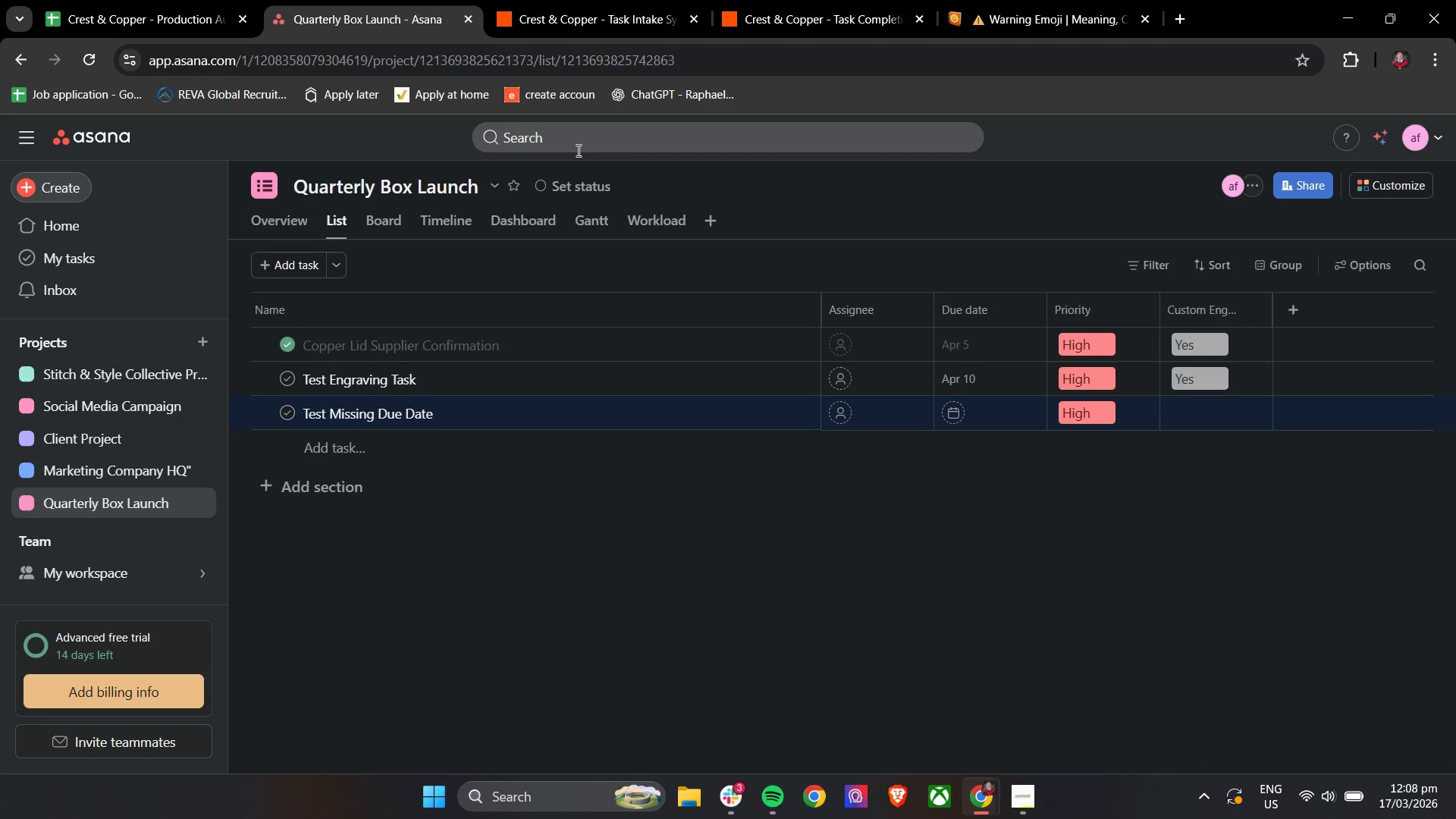 
left_click([554, 0])
 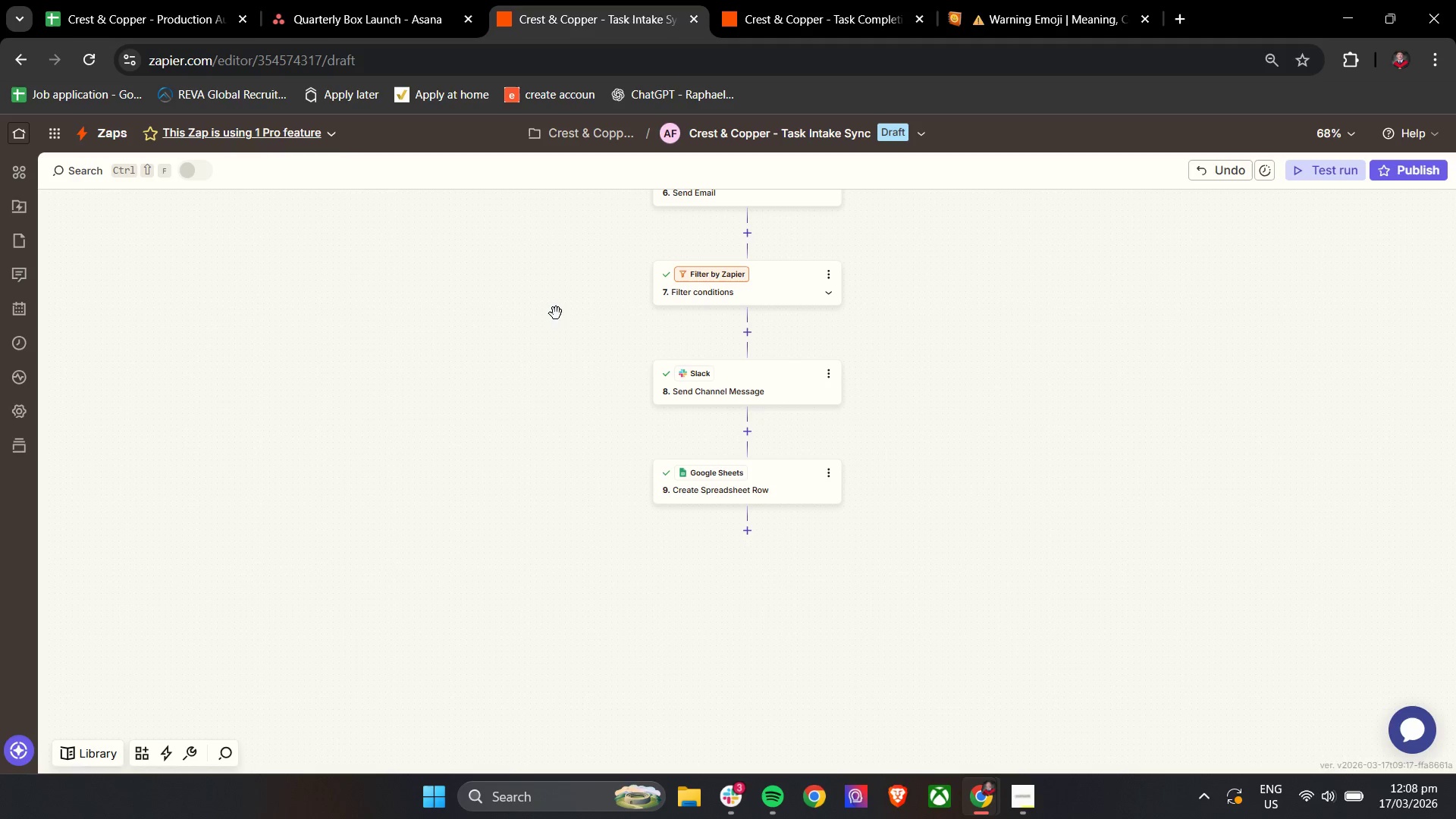 
left_click([738, 435])
 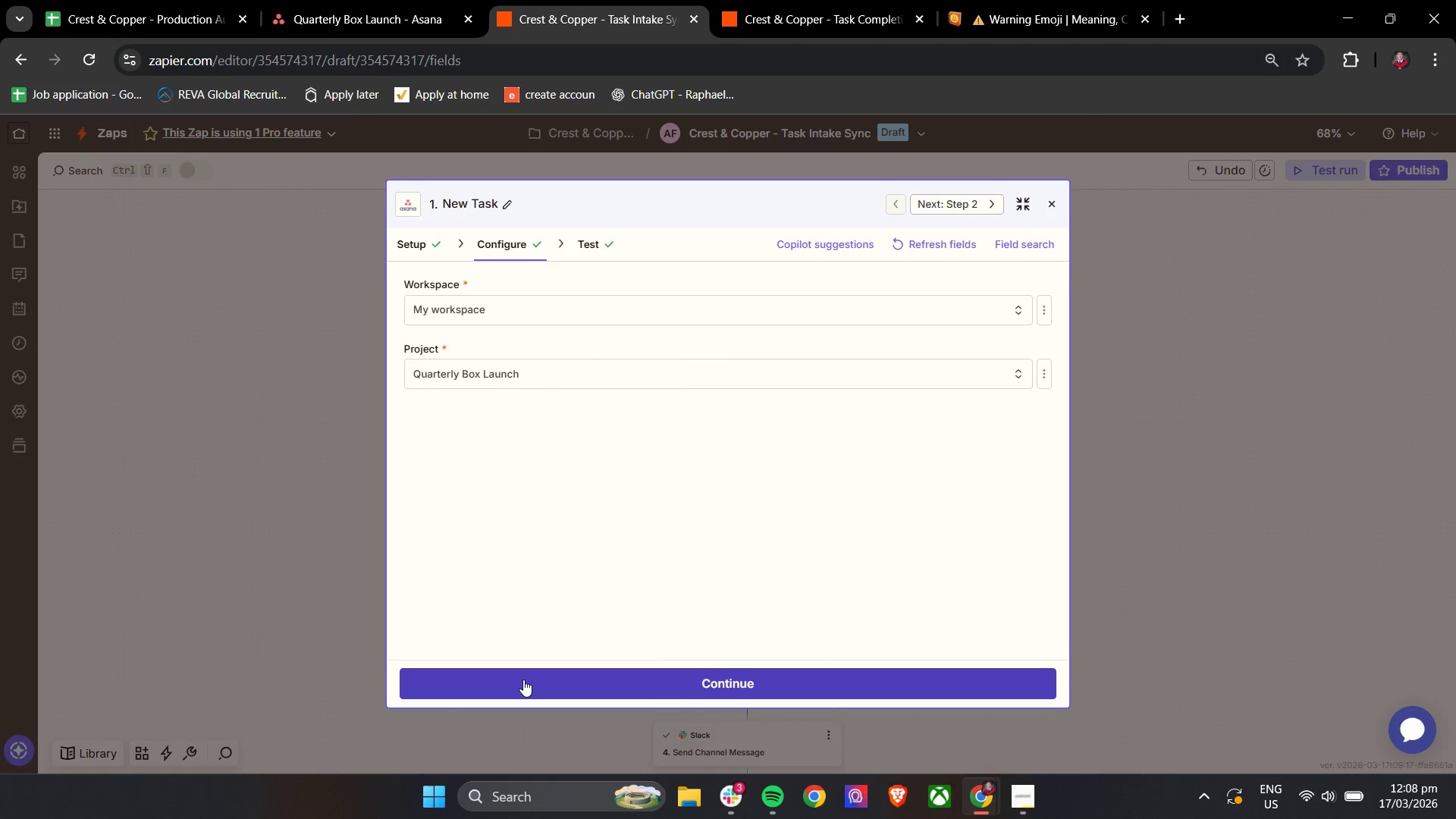 
scroll: coordinate [707, 472], scroll_direction: up, amount: 16.0
 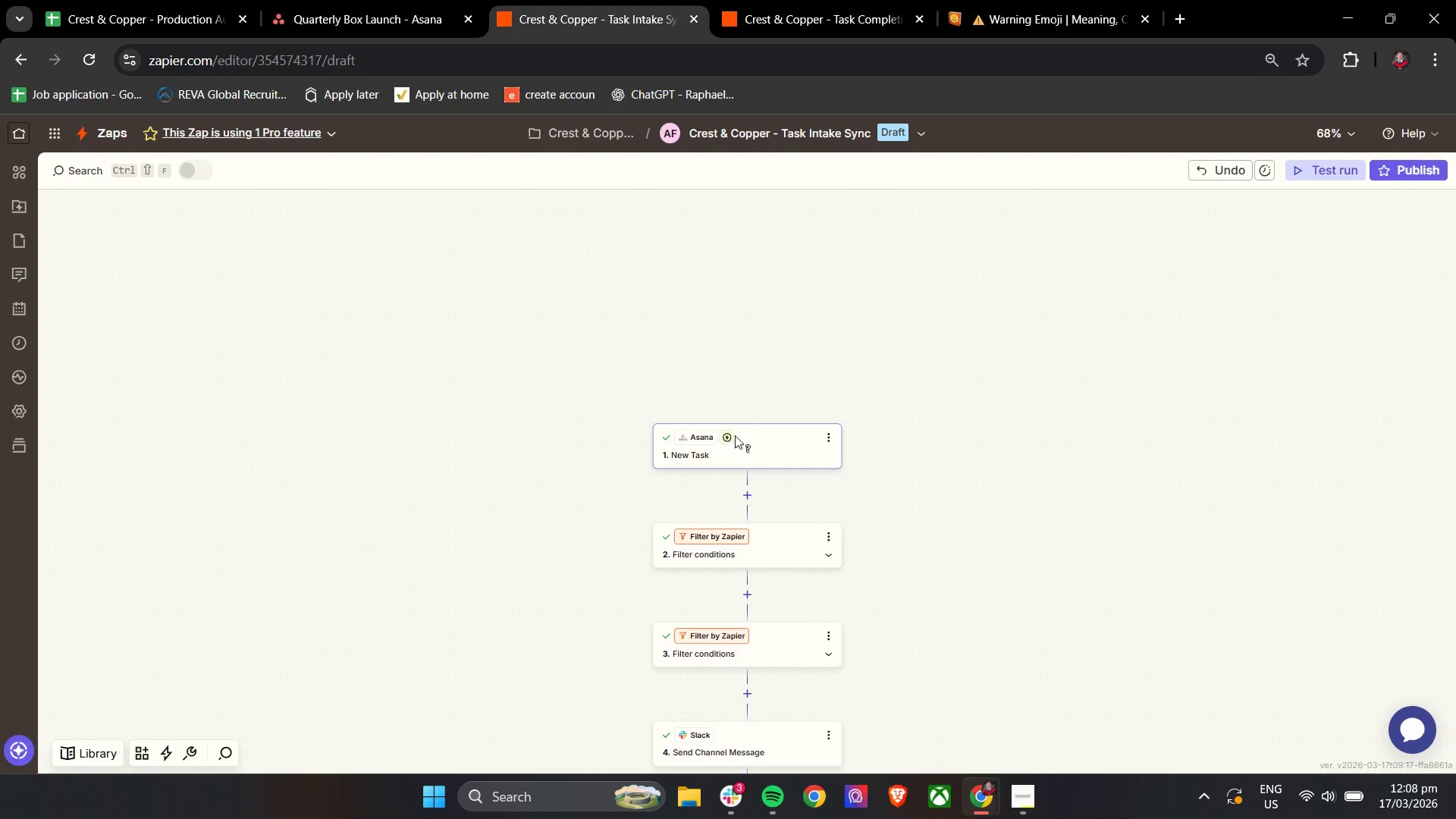 
left_click([523, 679])
 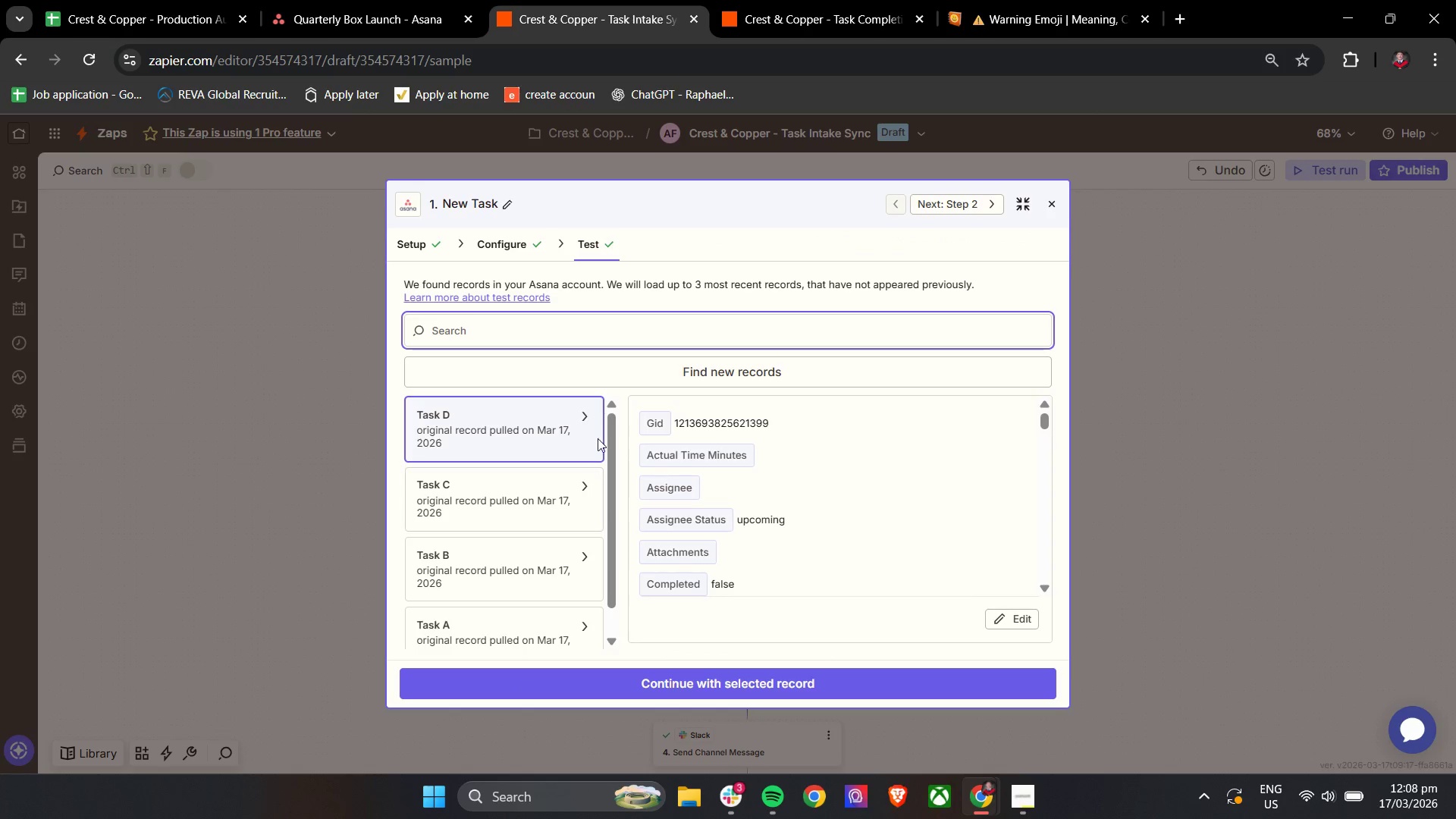 
left_click([642, 370])
 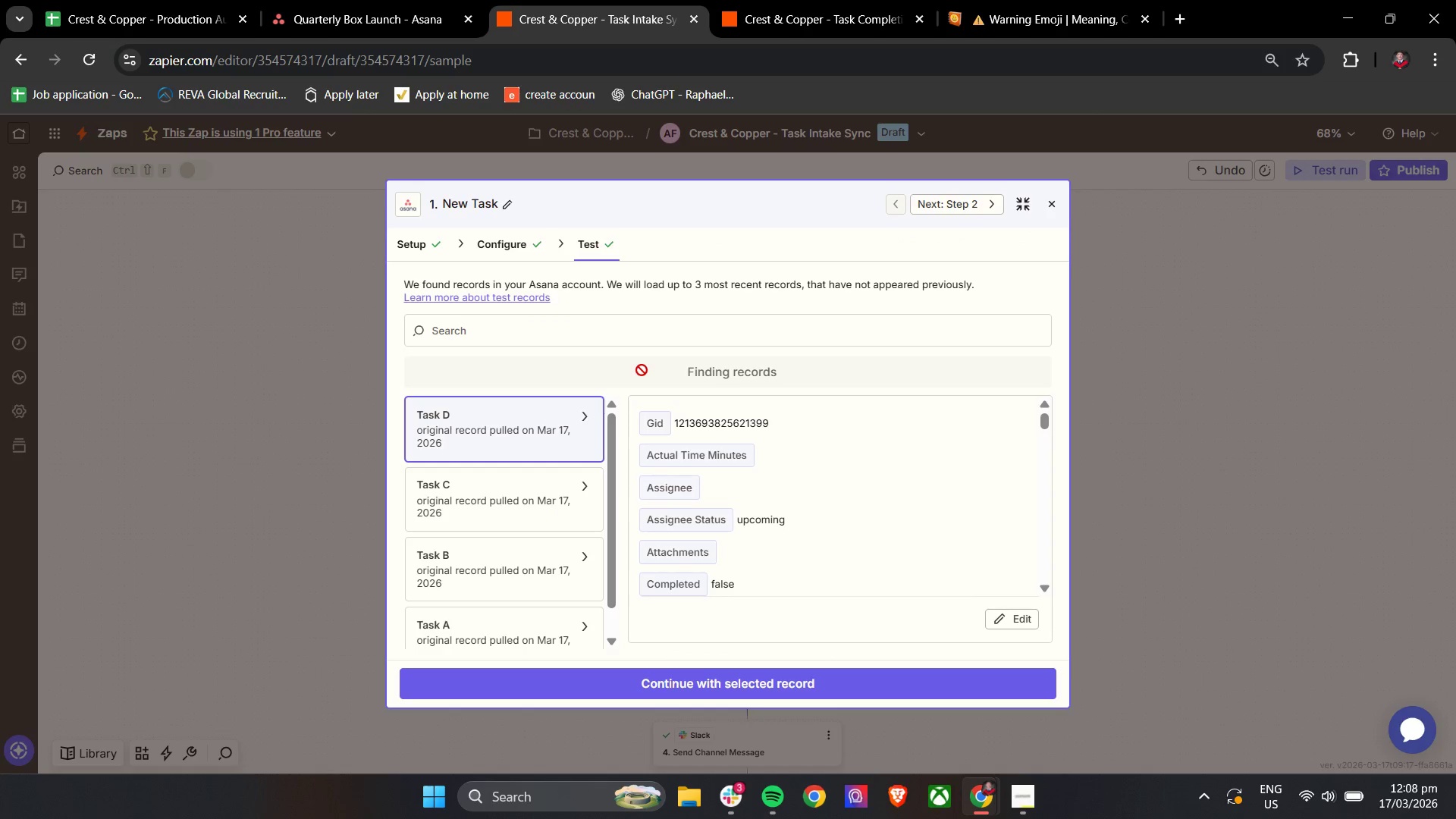 
left_click([479, 413])
 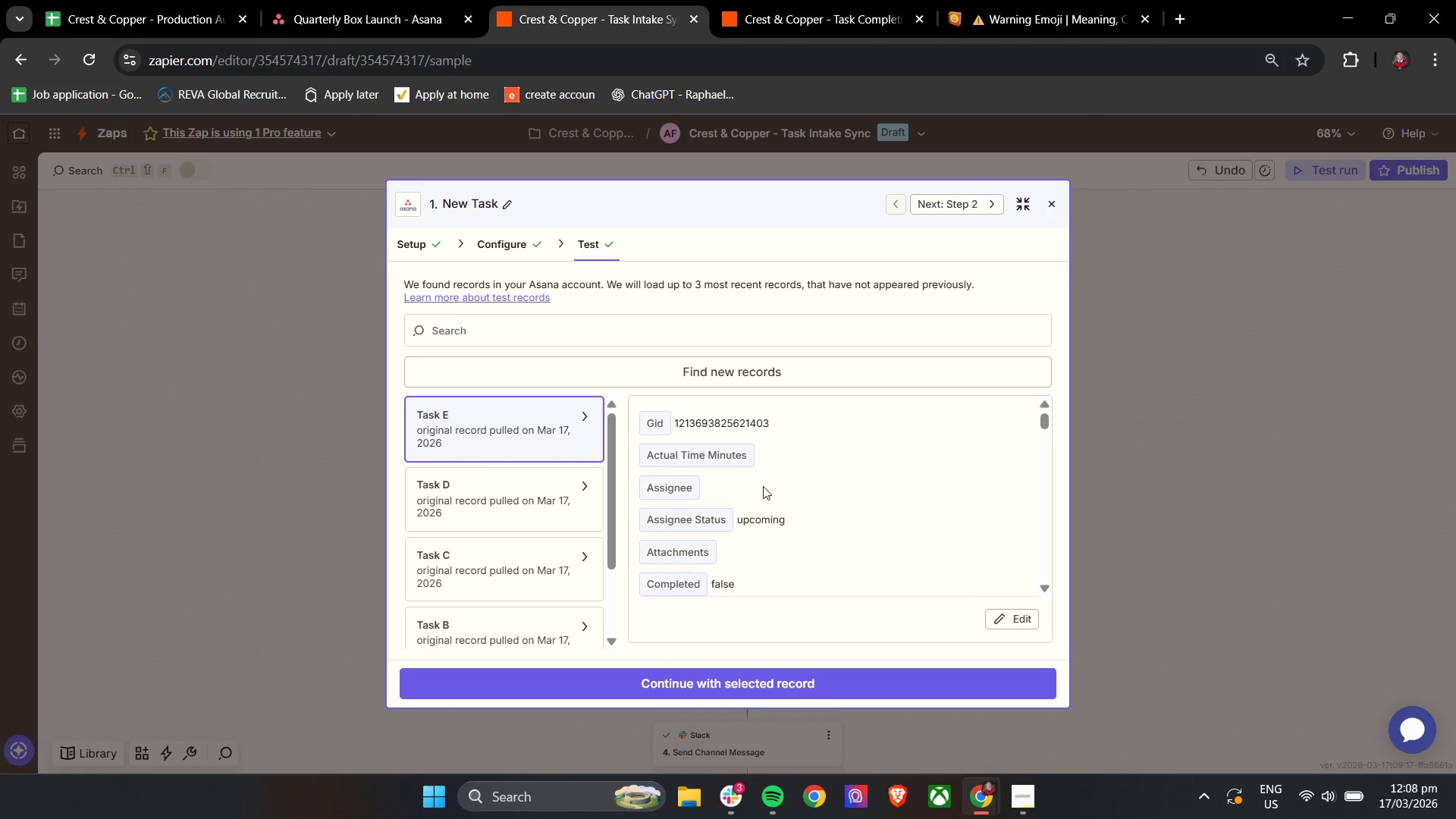 
scroll: coordinate [897, 507], scroll_direction: down, amount: 10.0
 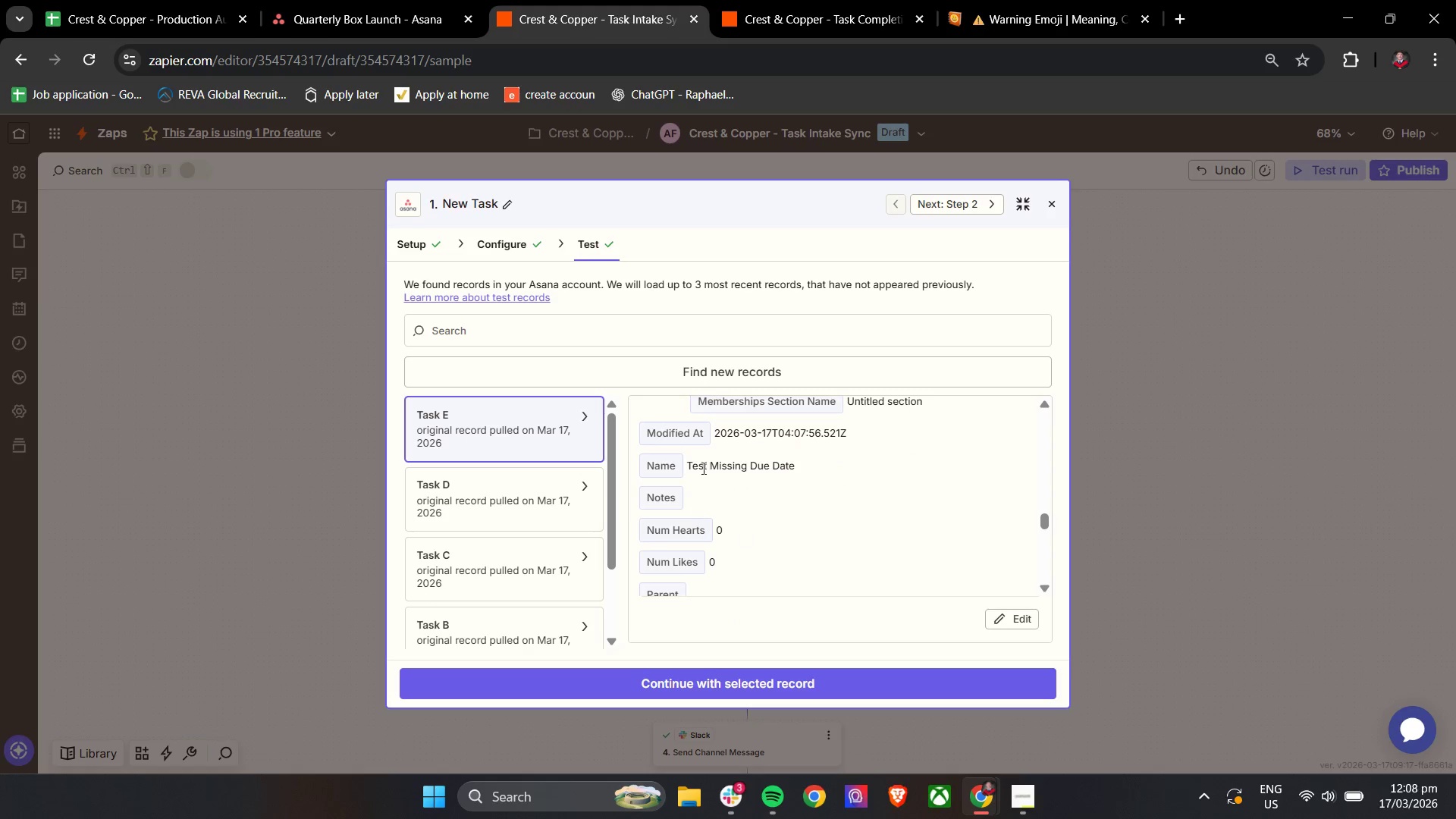 
wait(7.5)
 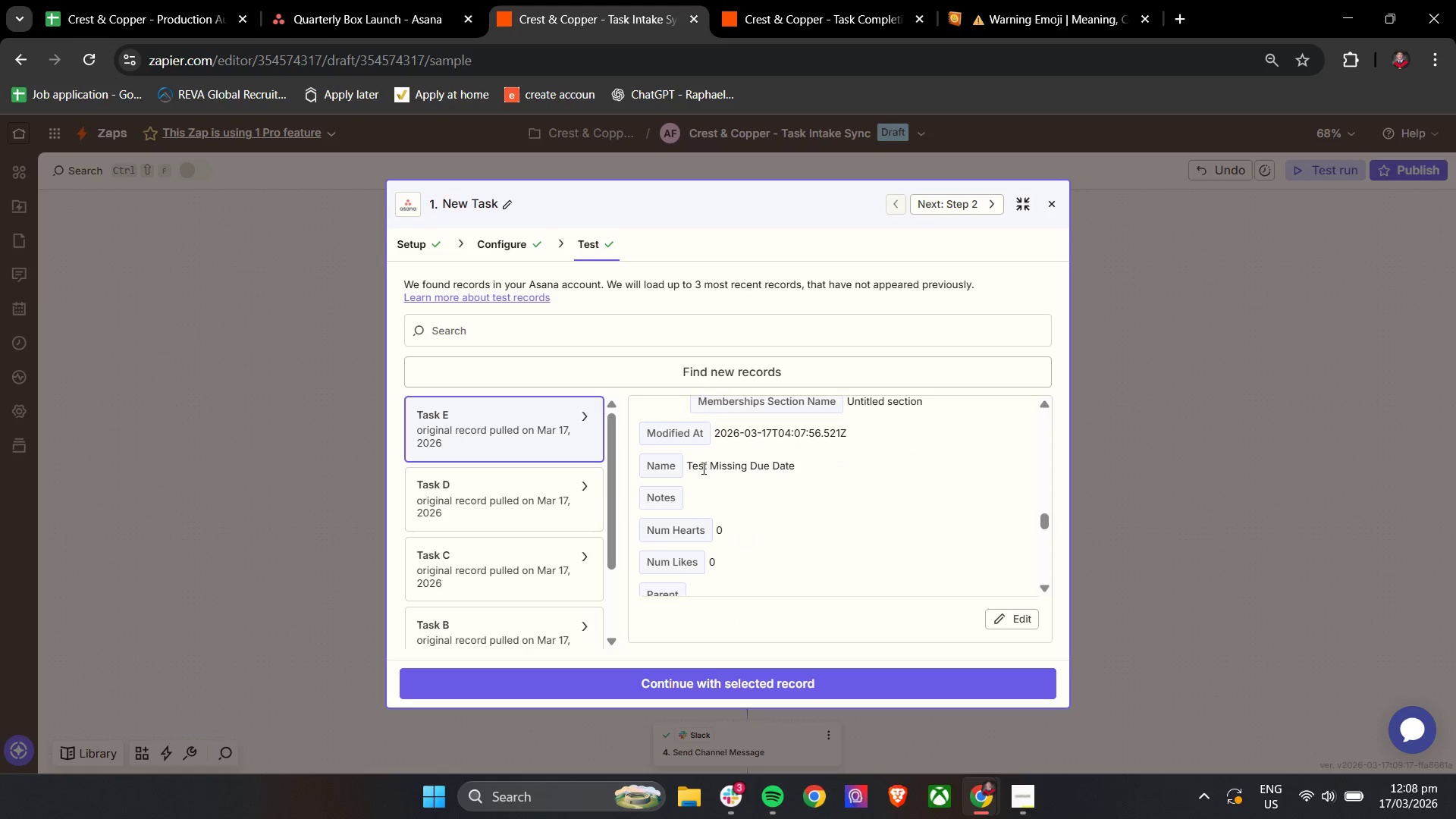 
left_click([594, 681])
 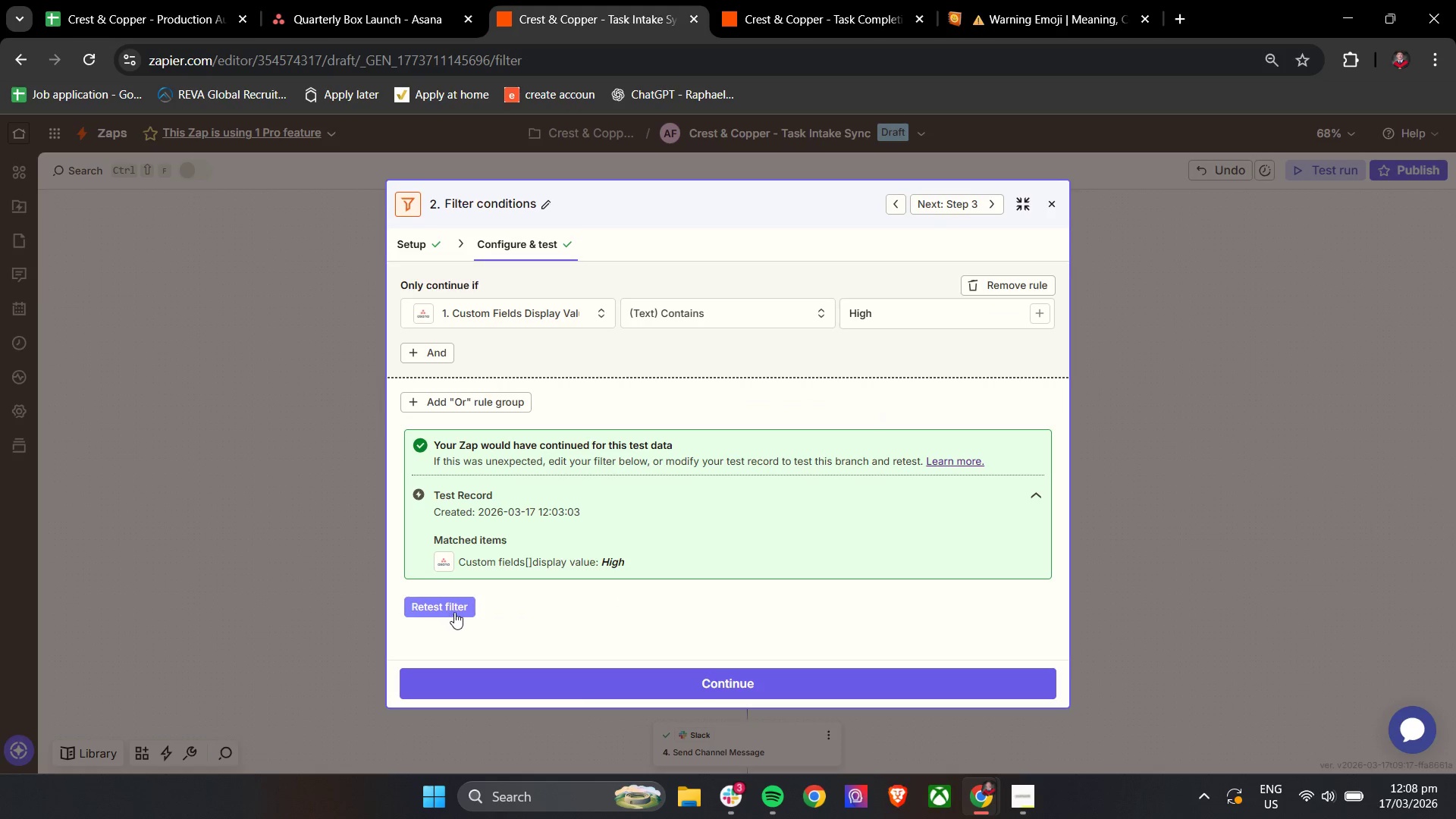 
left_click([454, 612])
 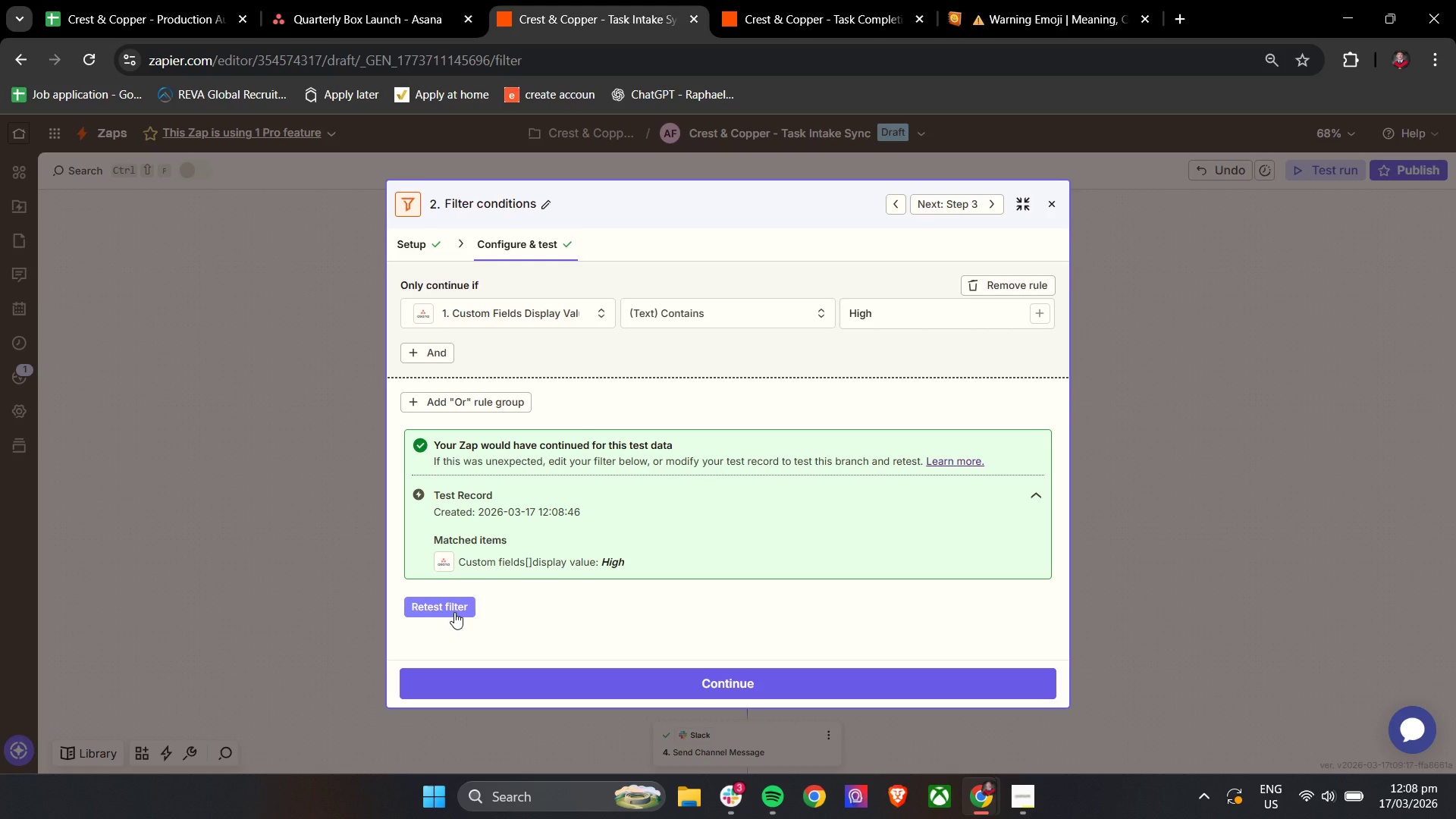 
wait(15.08)
 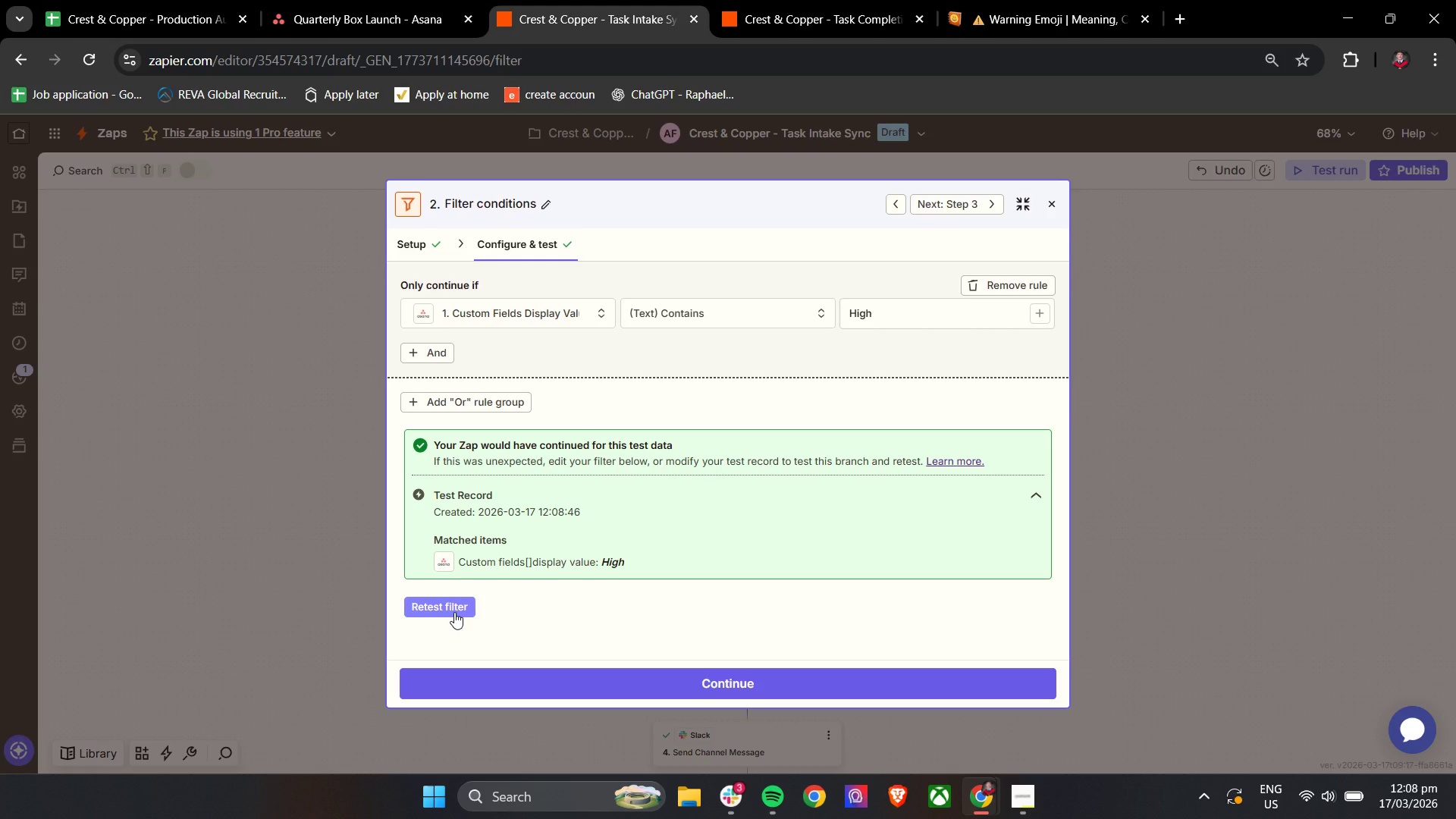 
left_click([454, 612])
 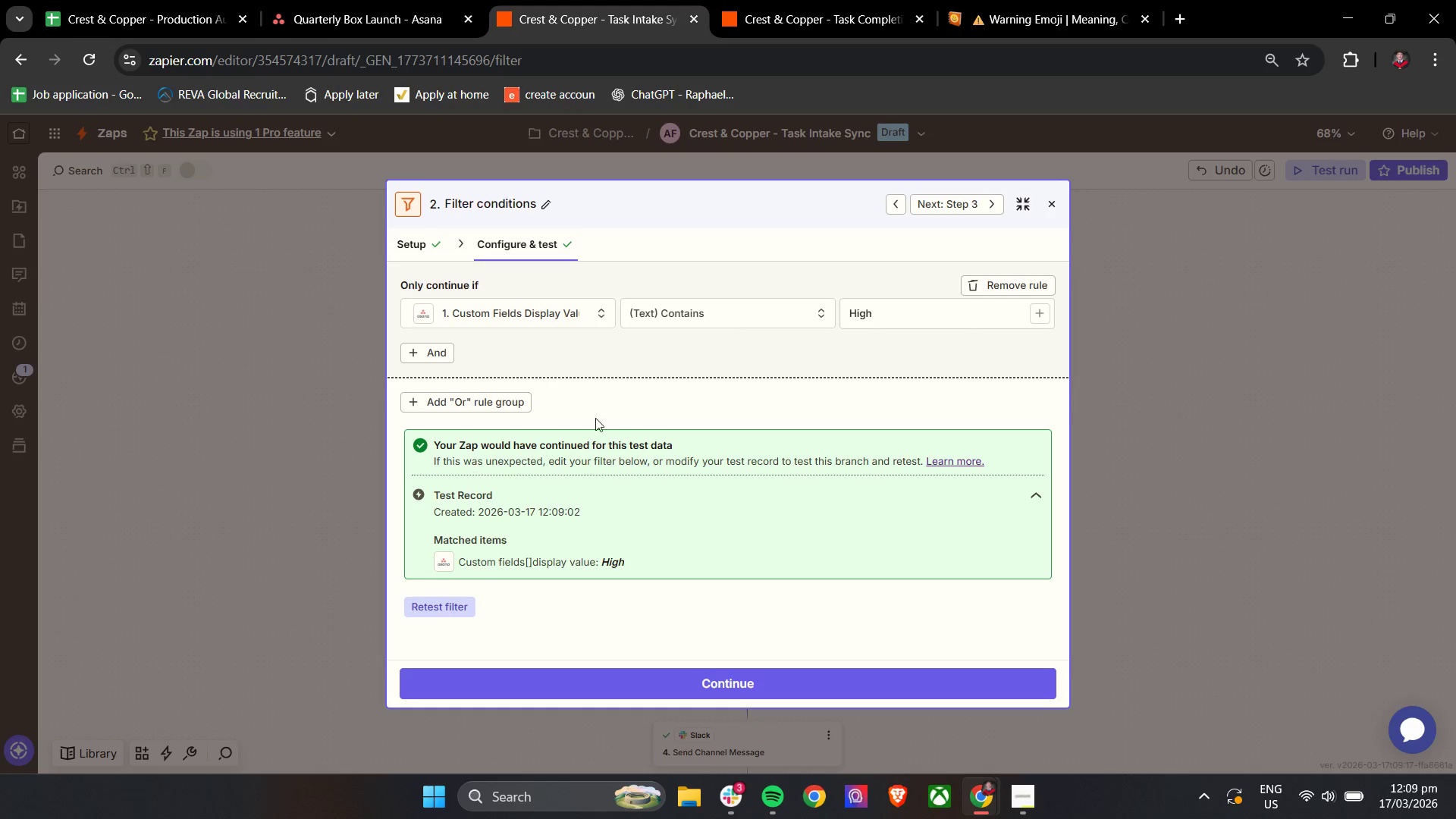 
wait(10.61)
 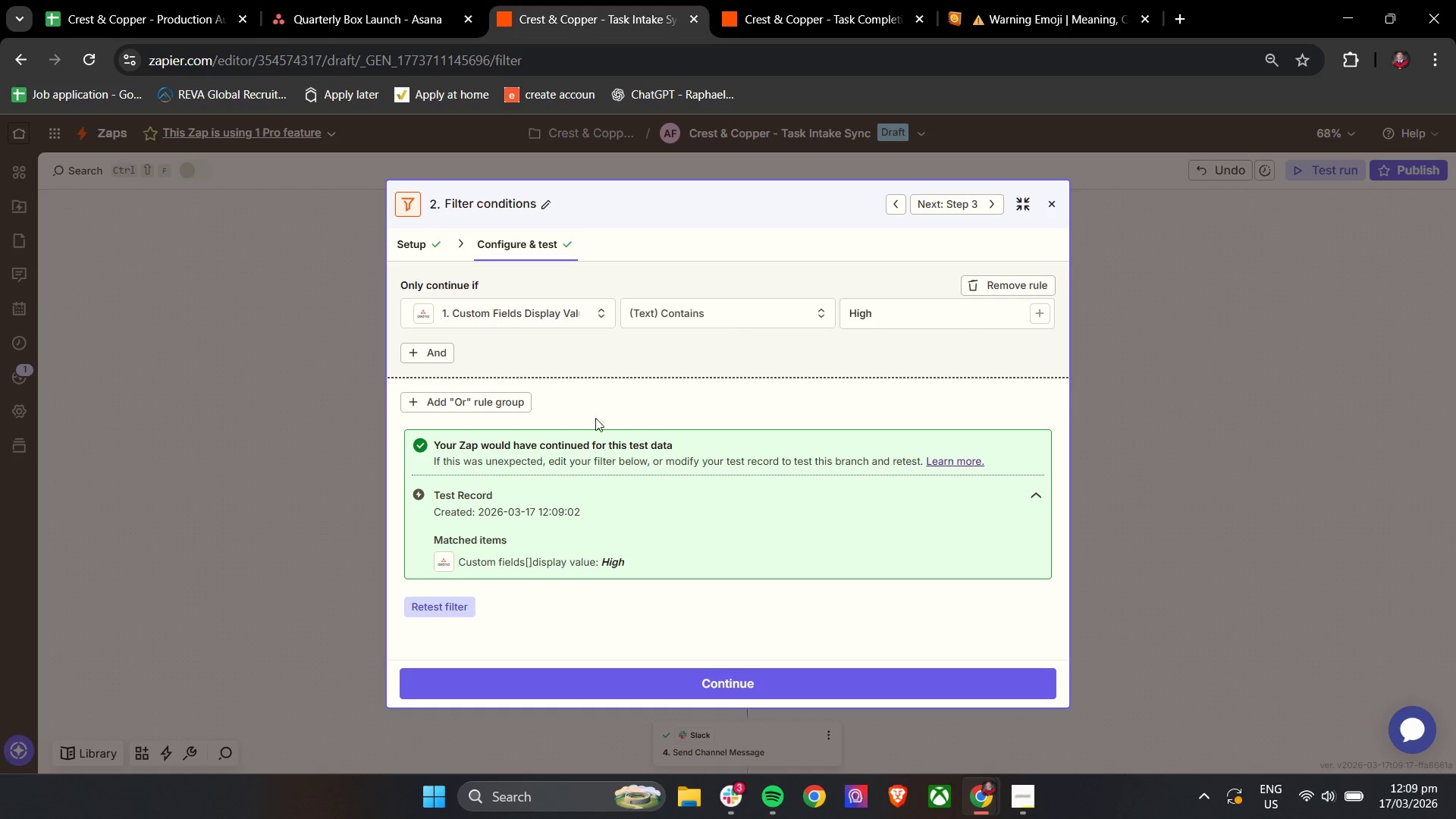 
double_click([900, 205])
 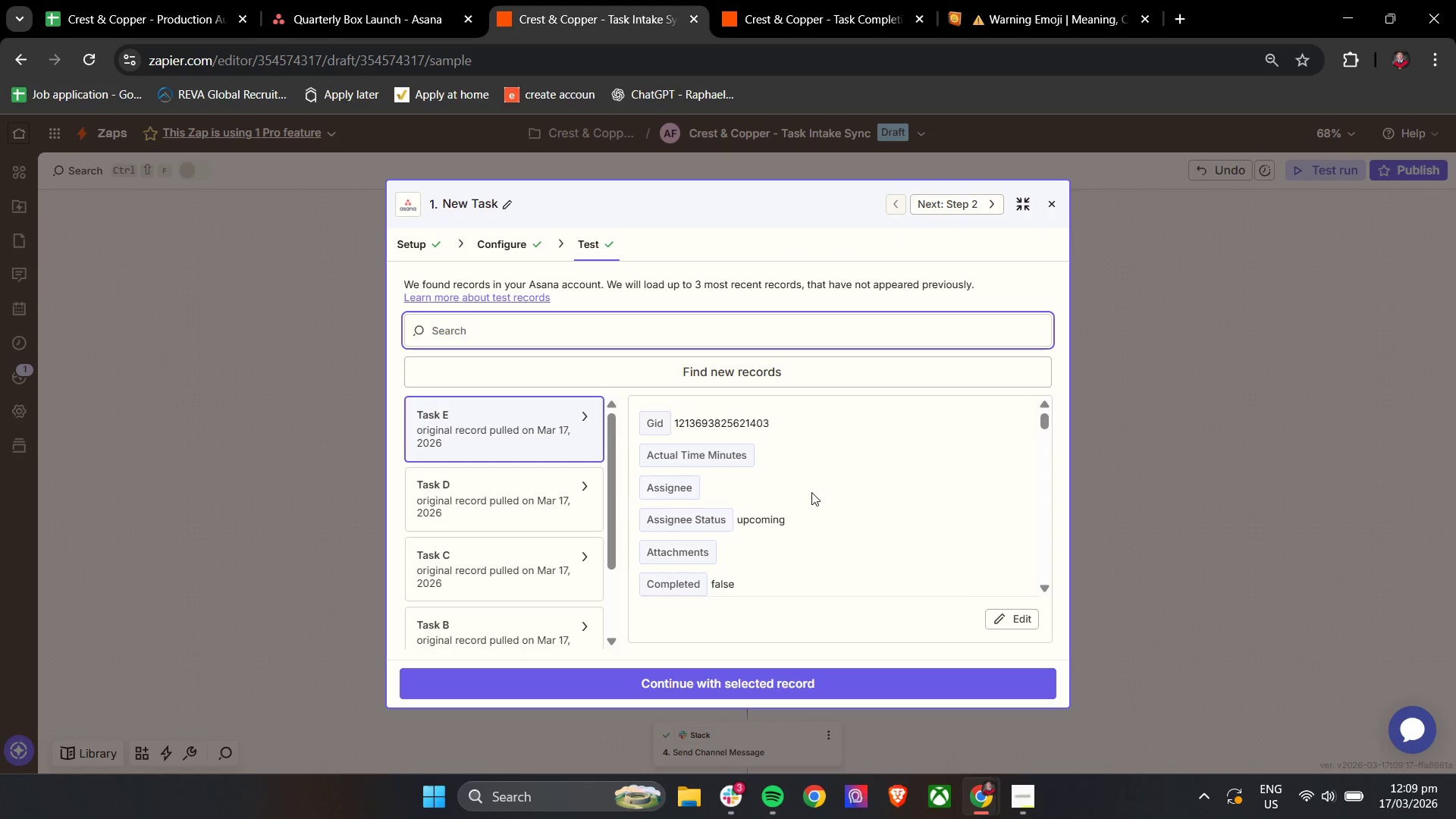 
wait(6.05)
 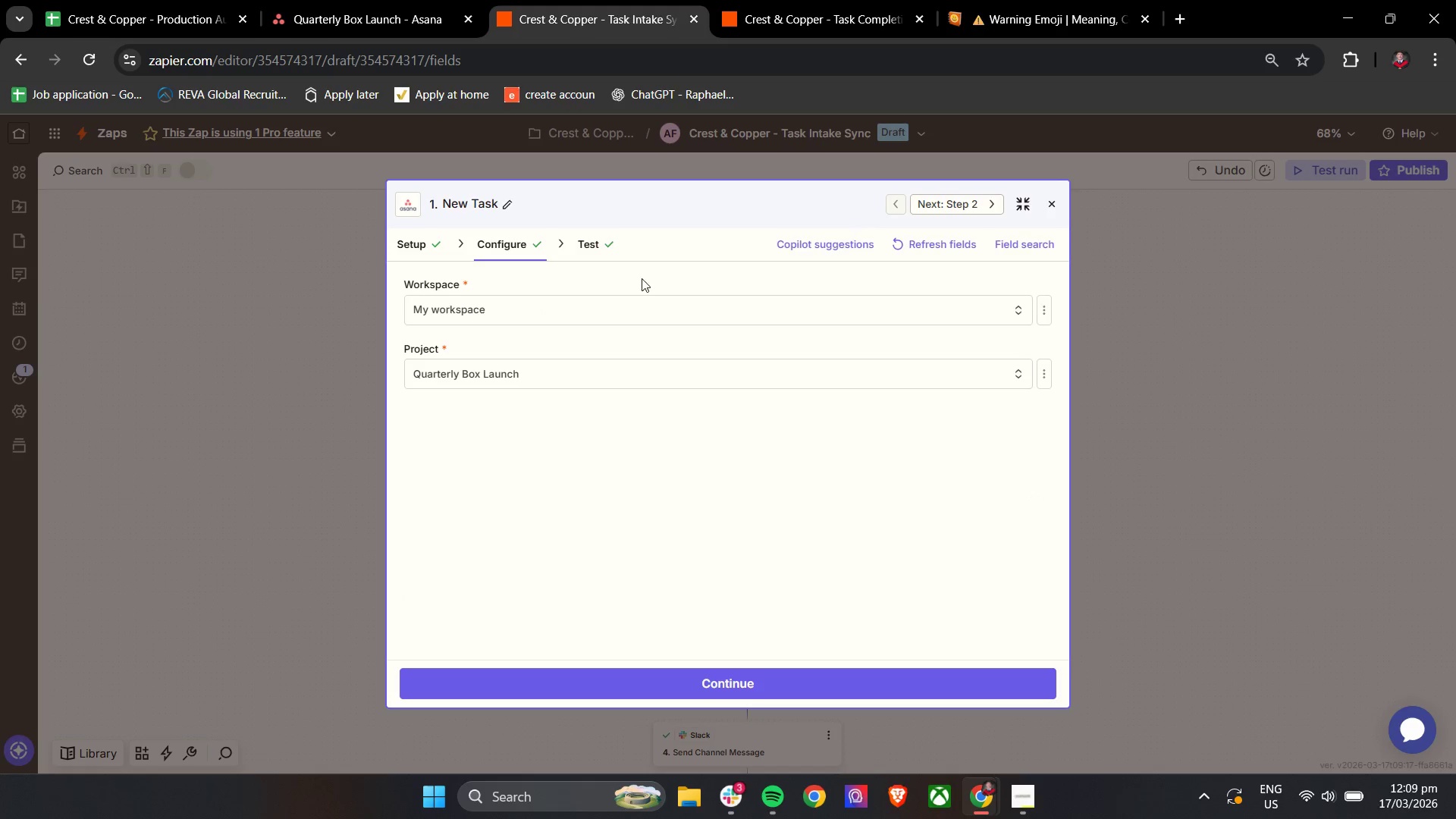 
scroll: coordinate [812, 492], scroll_direction: down, amount: 10.0
 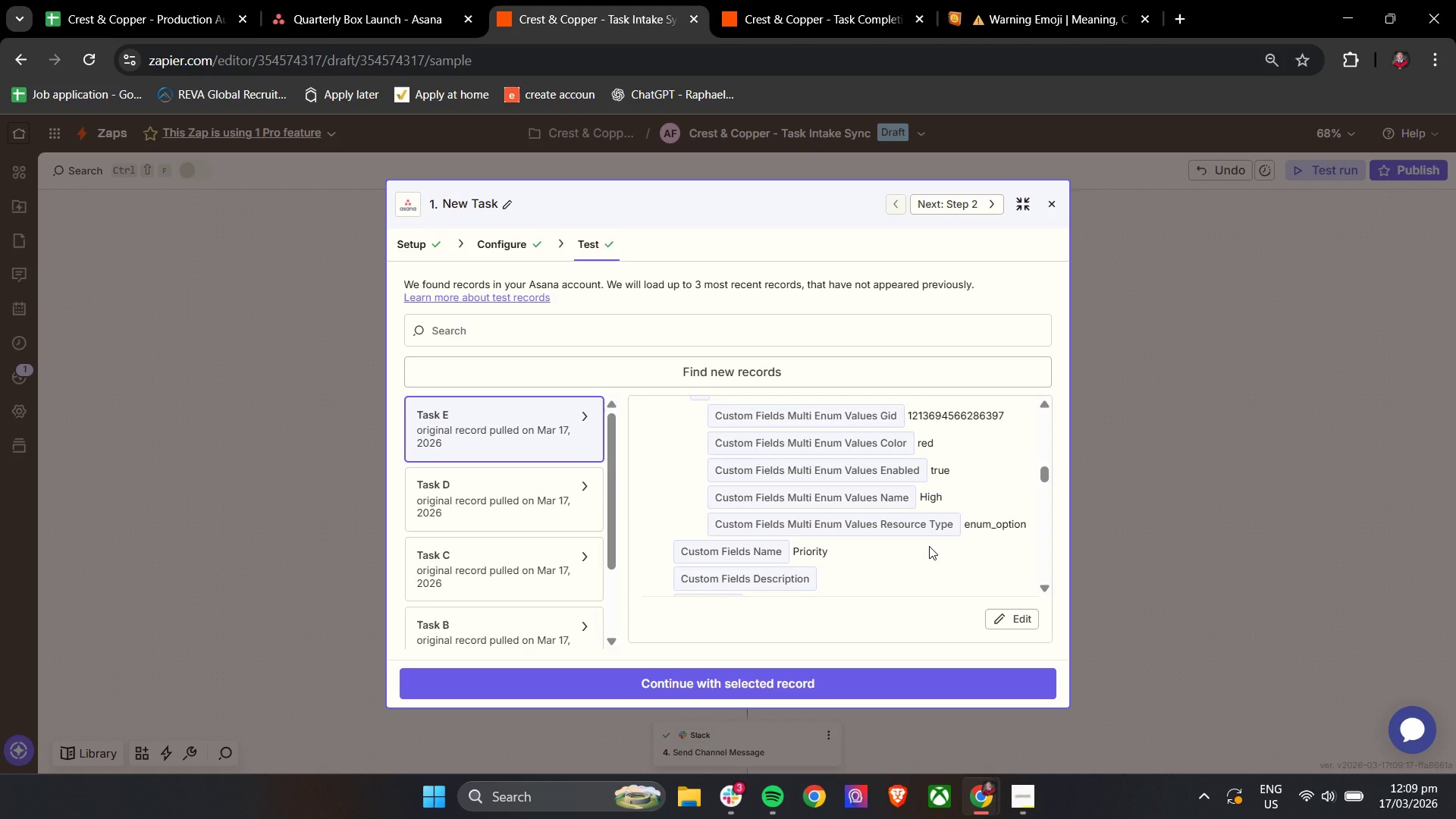 
scroll: coordinate [929, 546], scroll_direction: up, amount: 1.0
 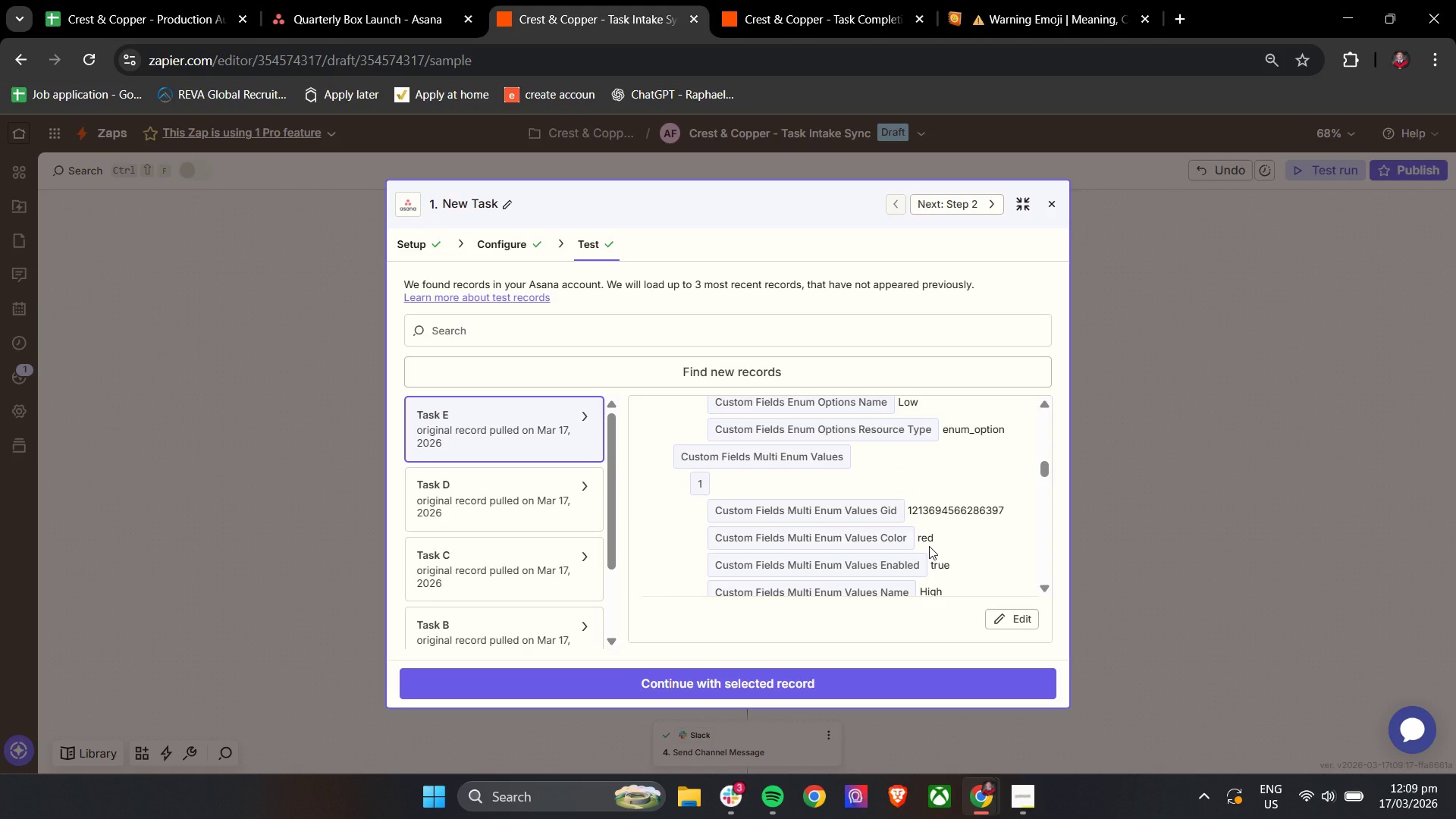 
scroll: coordinate [929, 546], scroll_direction: down, amount: 10.0
 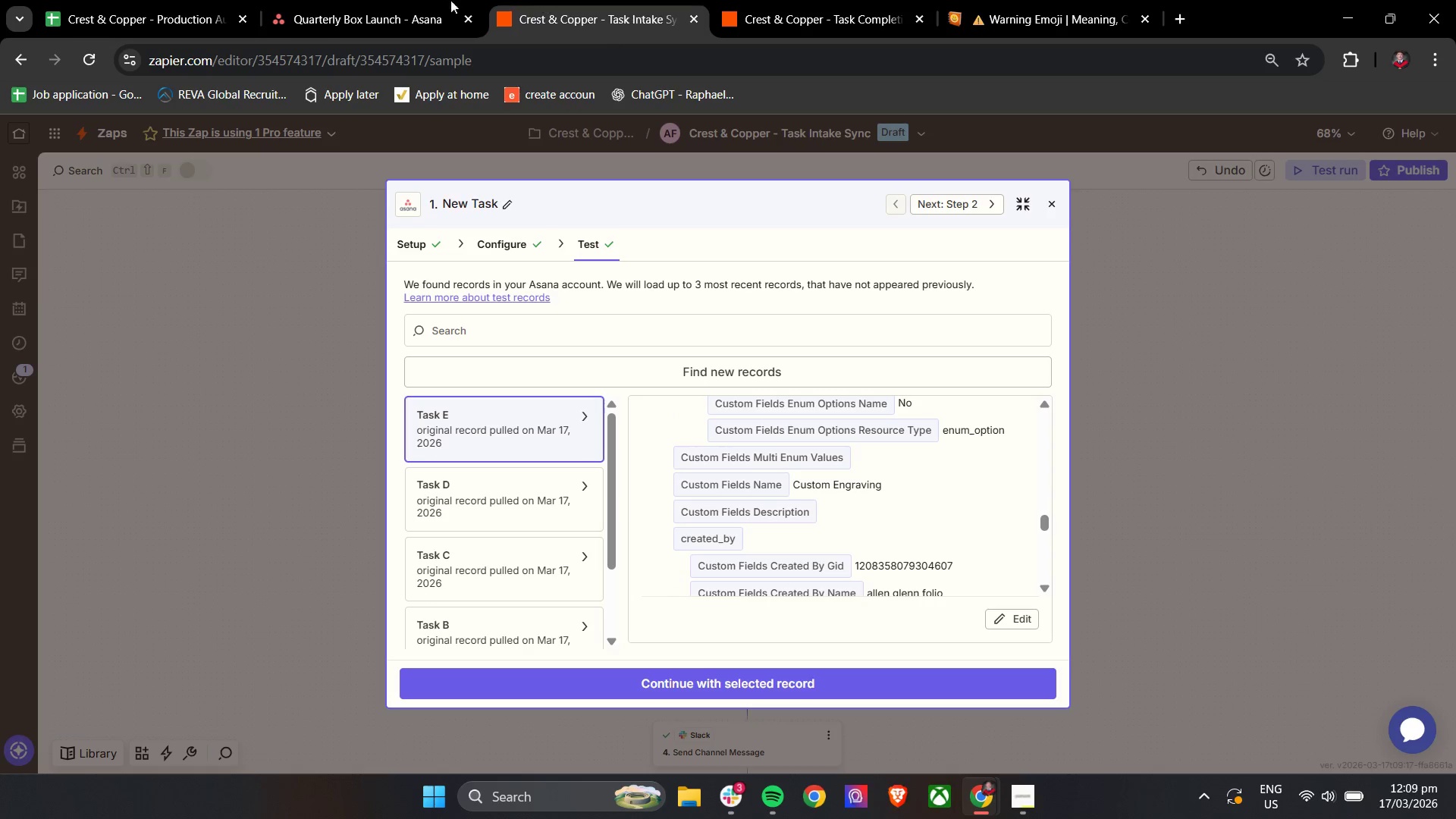 
left_click([375, 0])
 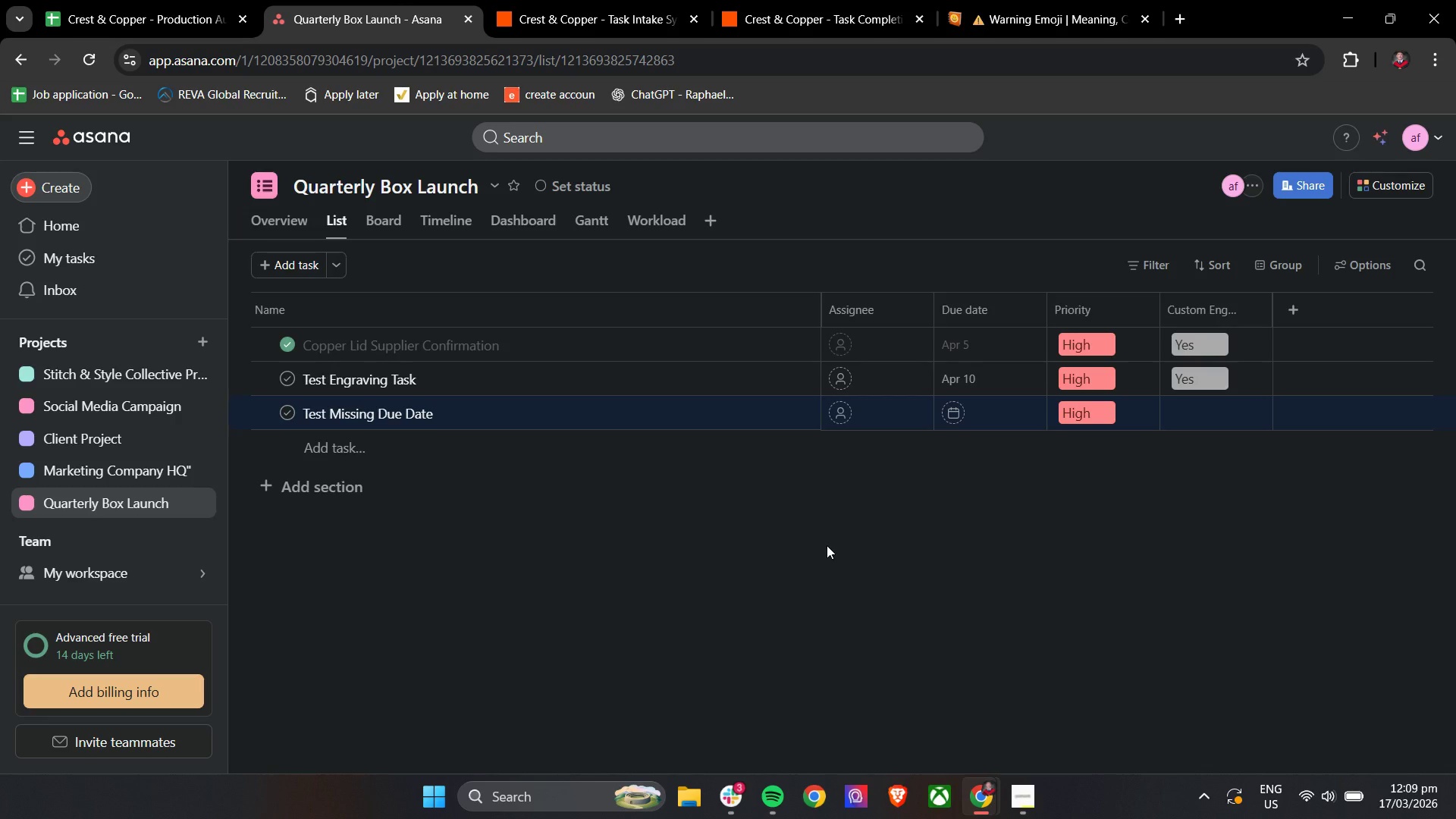 
wait(10.95)
 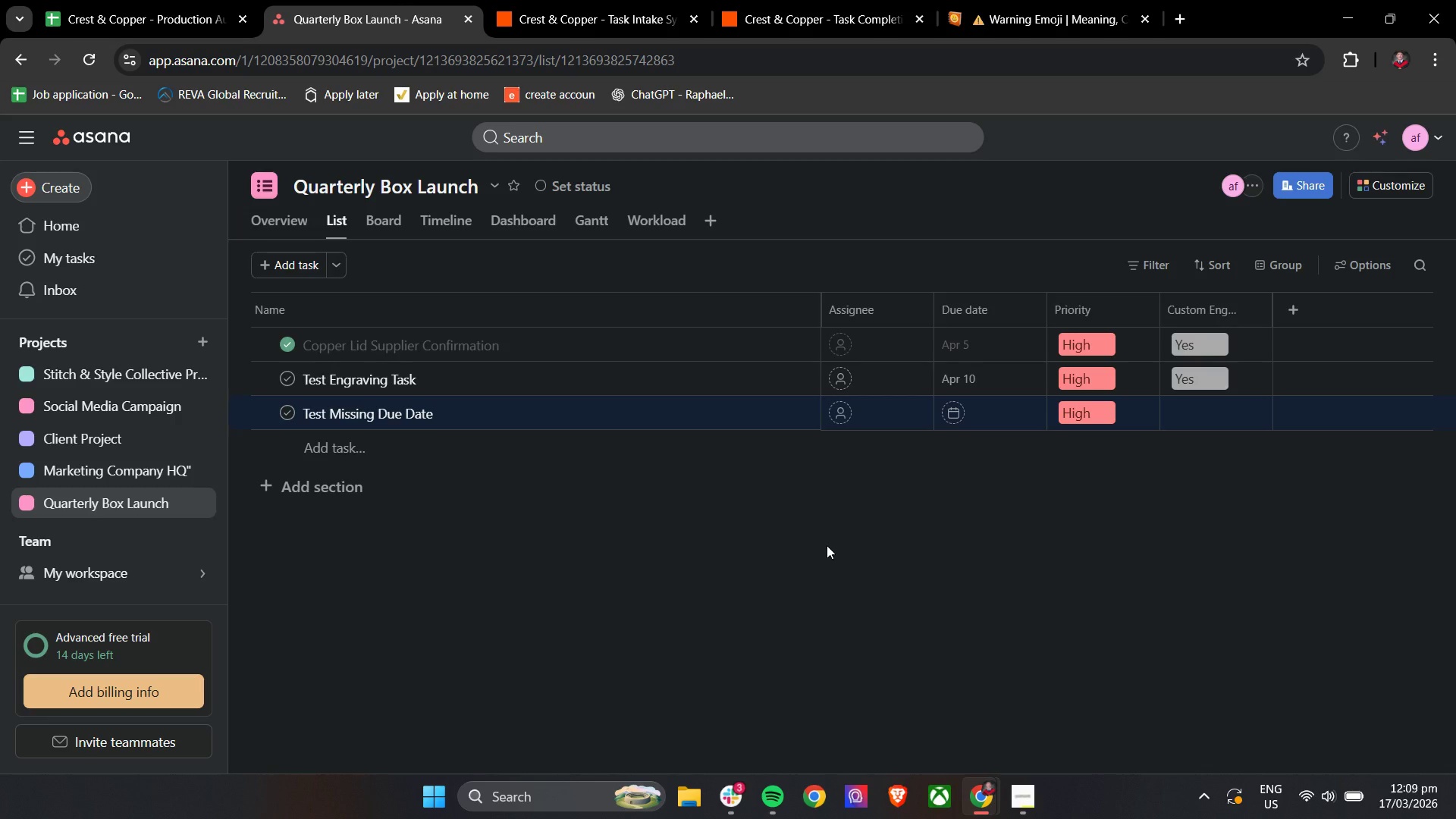 
left_click([620, 0])
 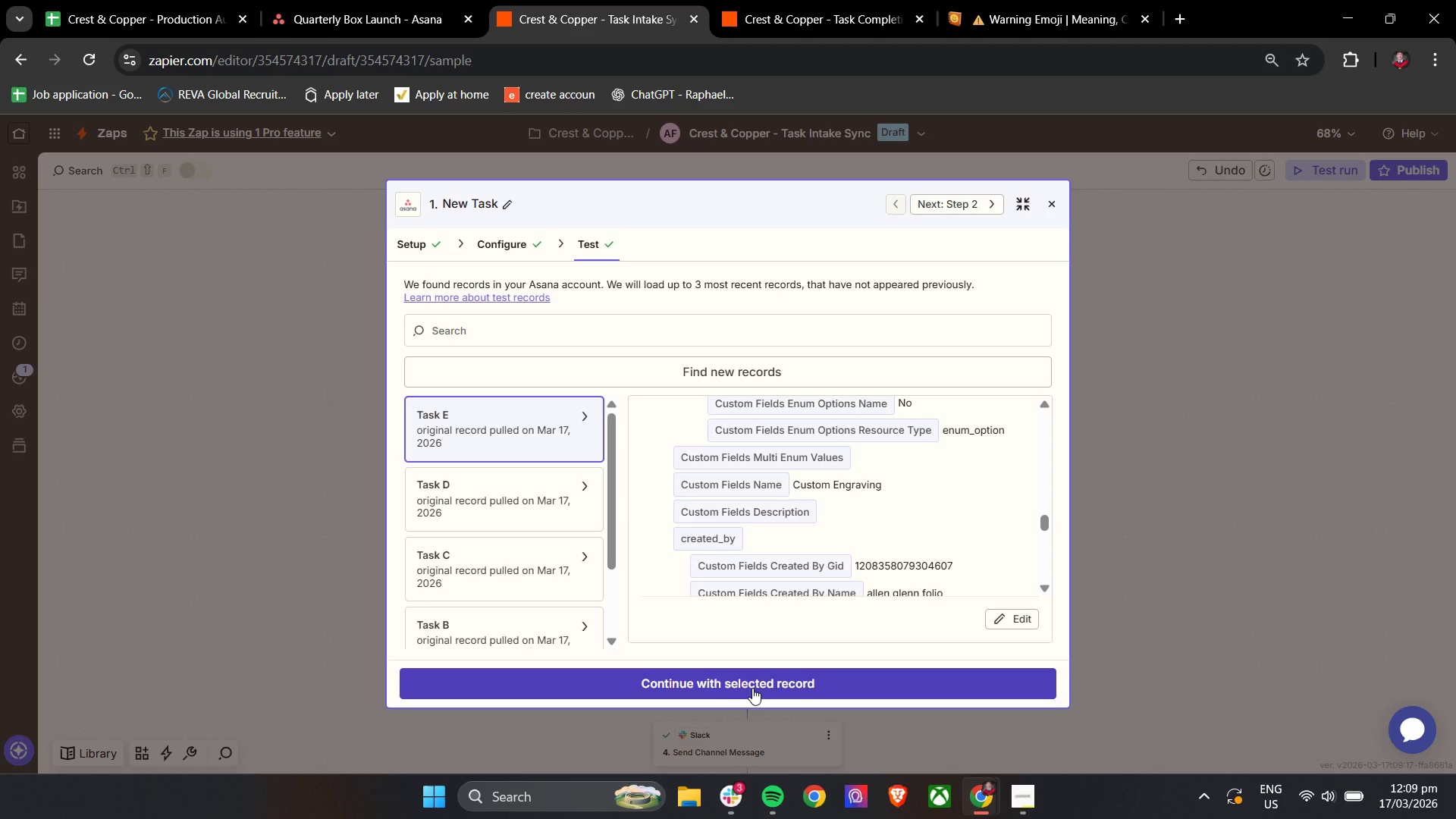 
left_click([752, 688])
 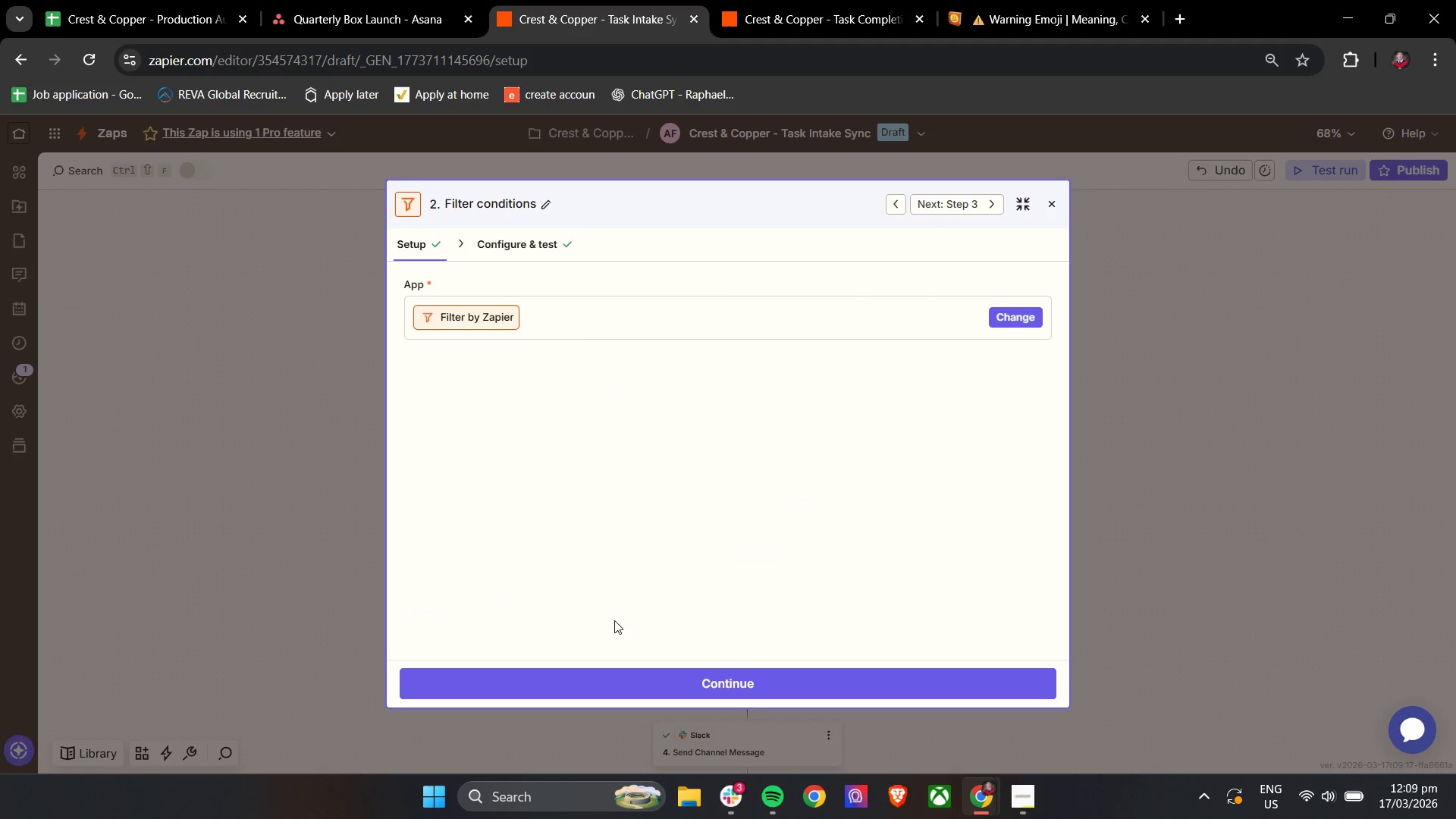 
left_click([519, 242])
 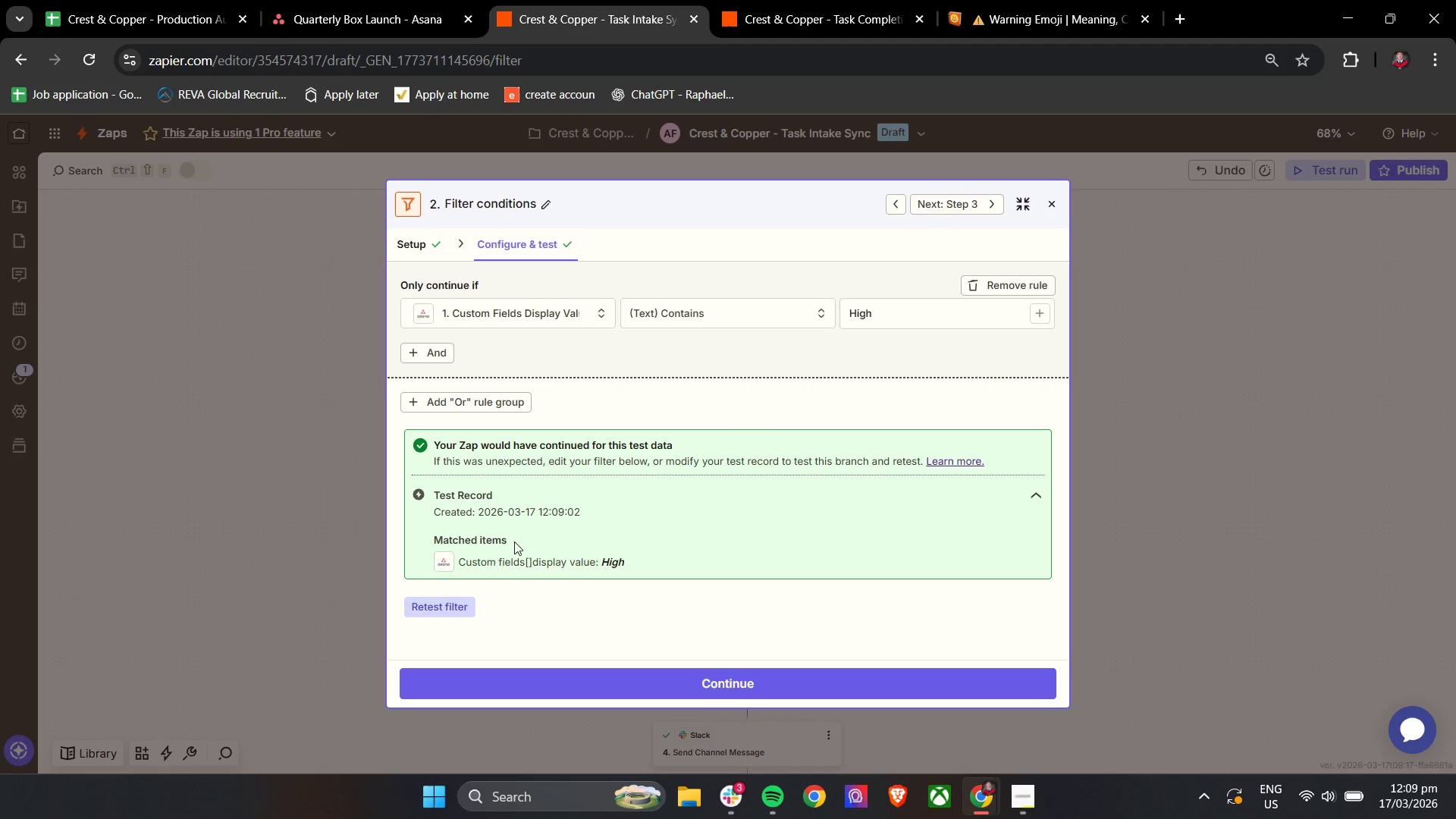 
left_click([441, 612])
 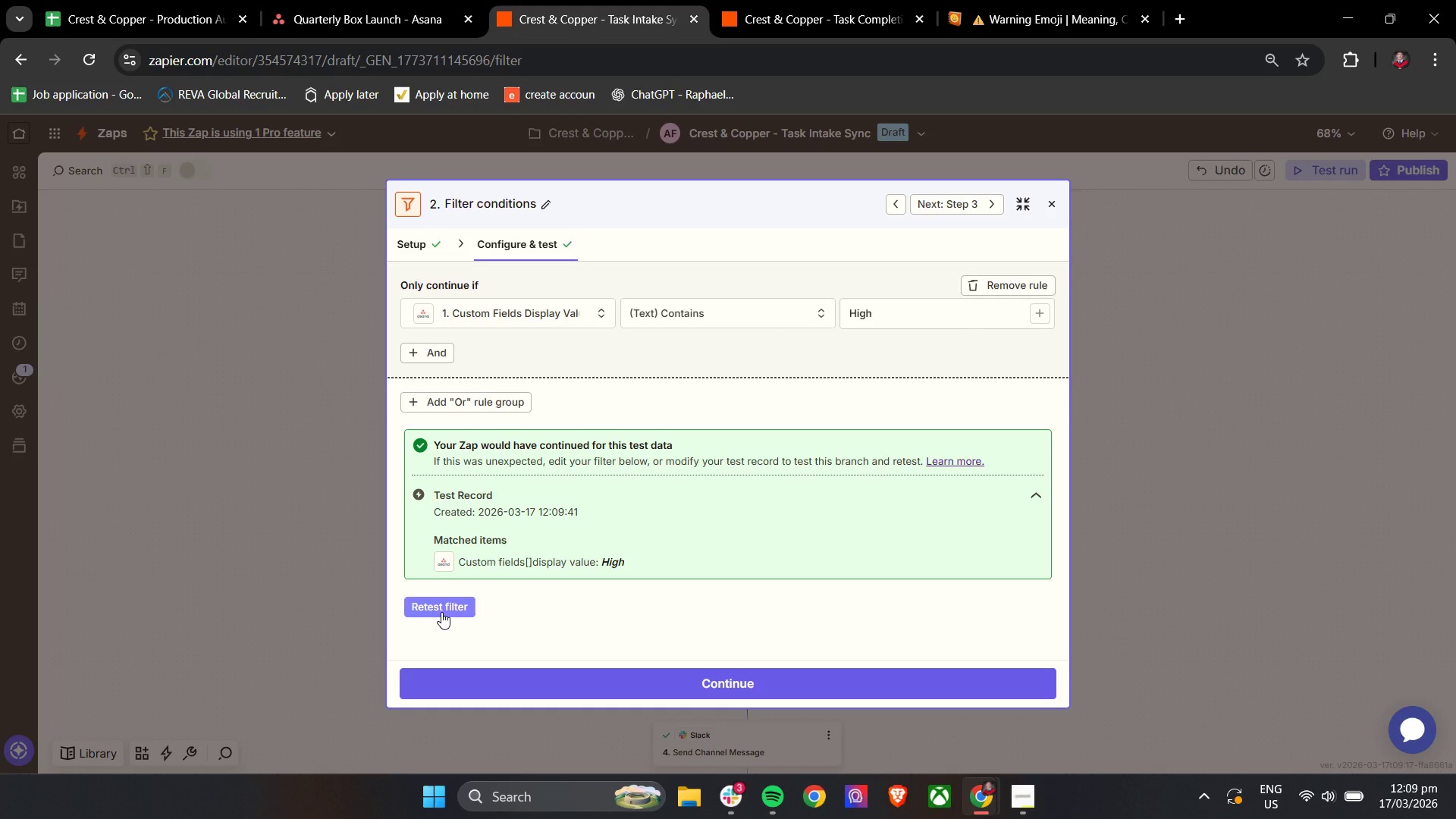 
wait(11.66)
 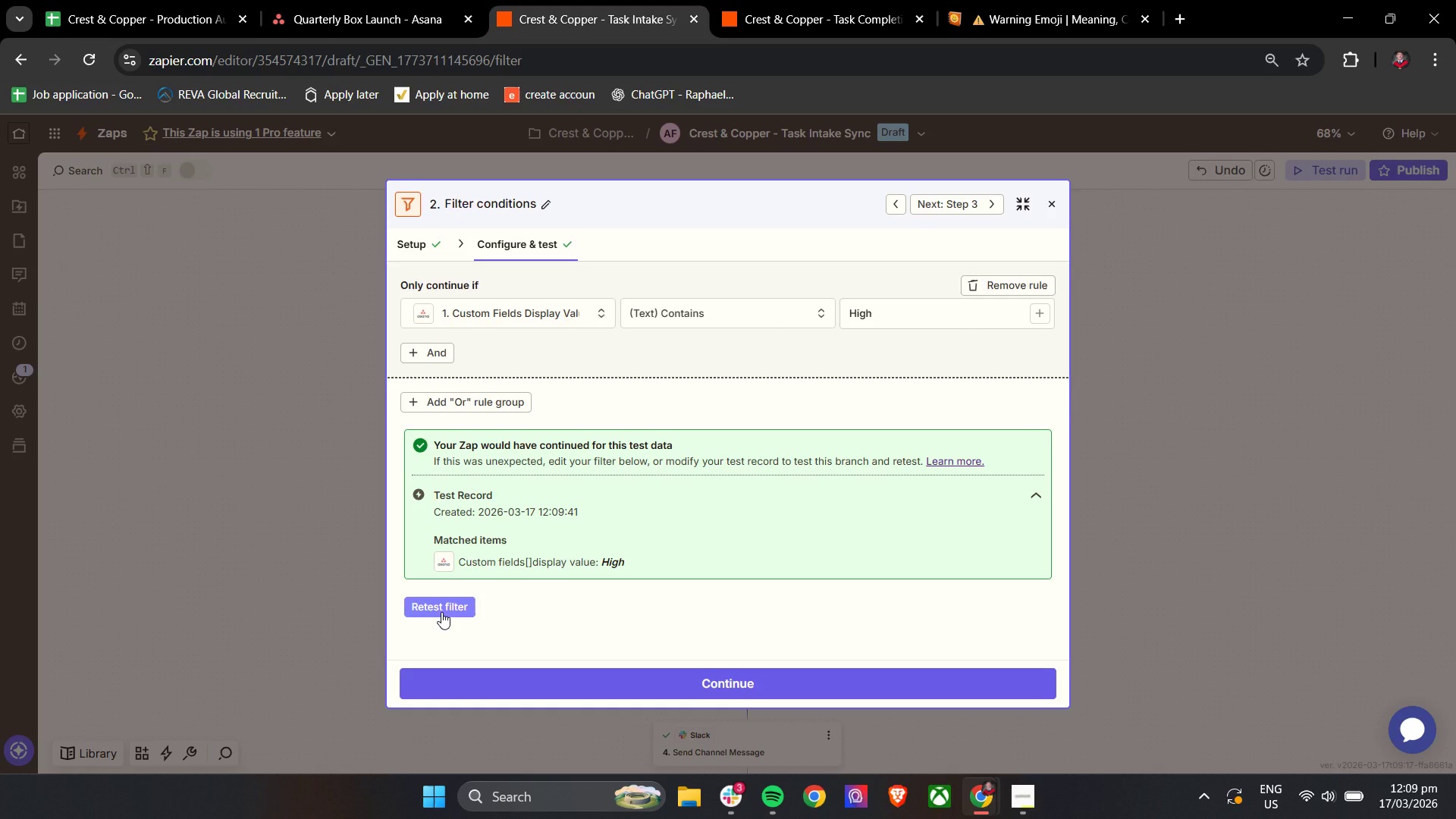 
left_click([548, 698])
 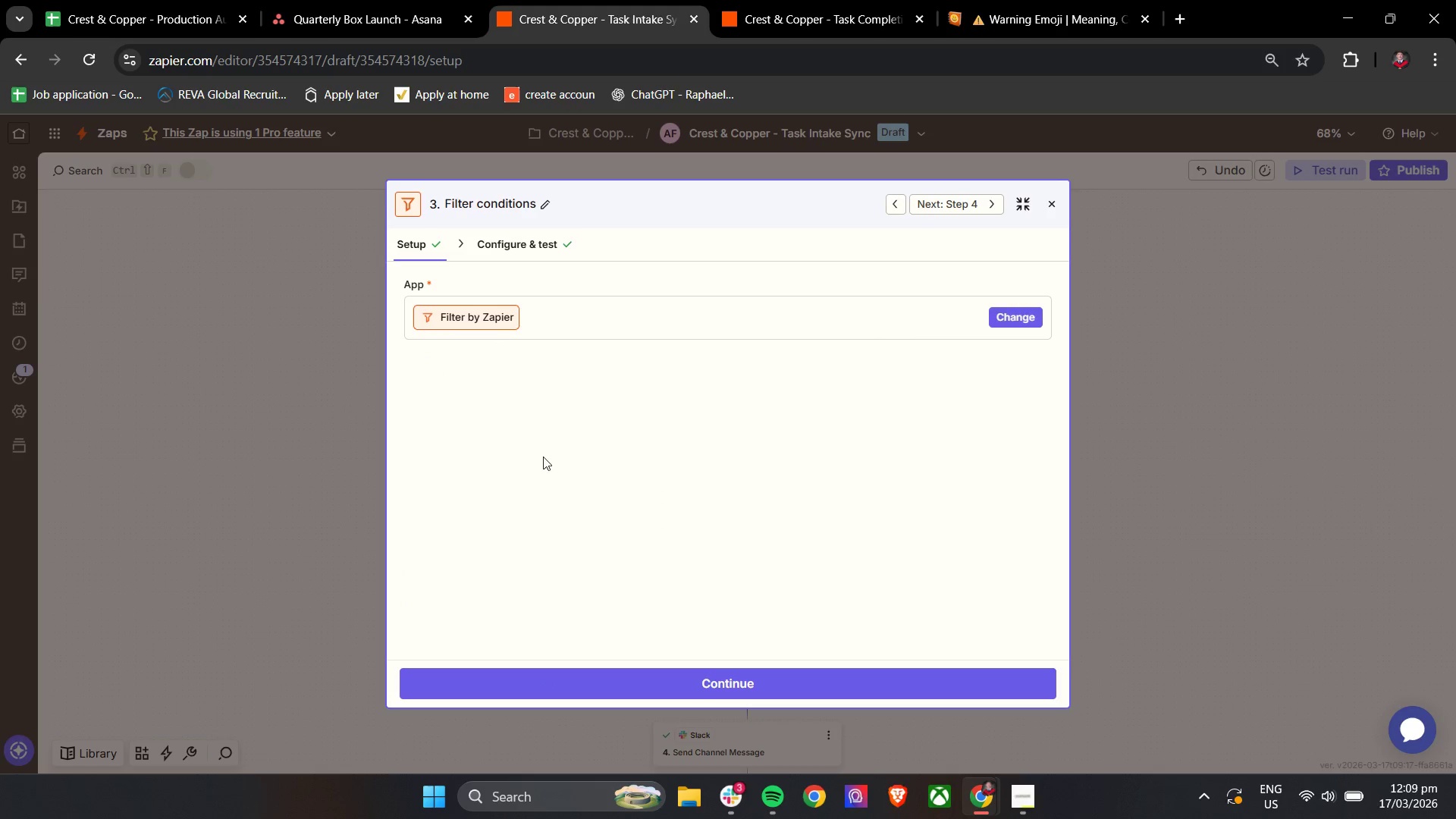 
left_click([516, 679])
 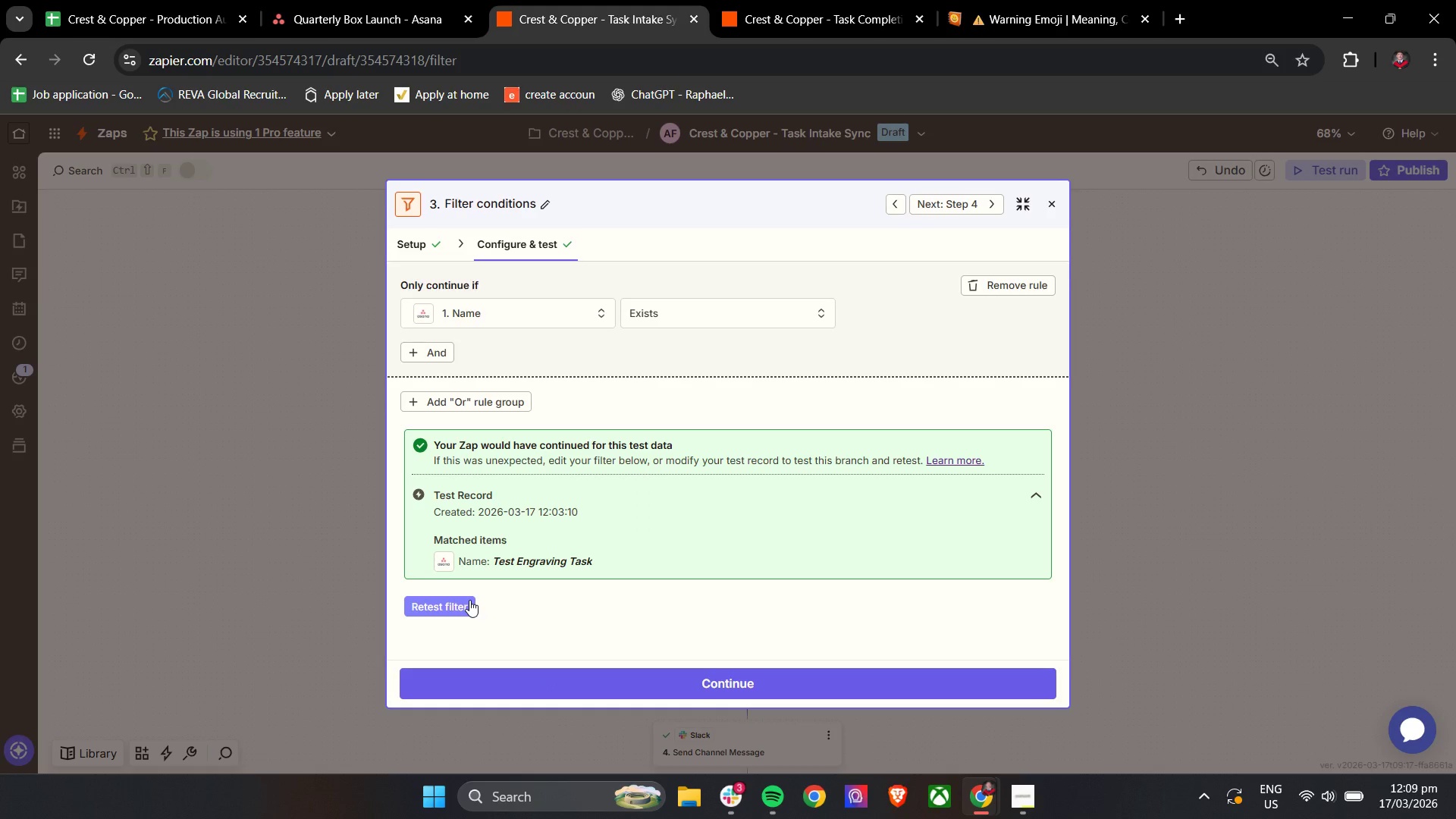 
left_click([465, 604])
 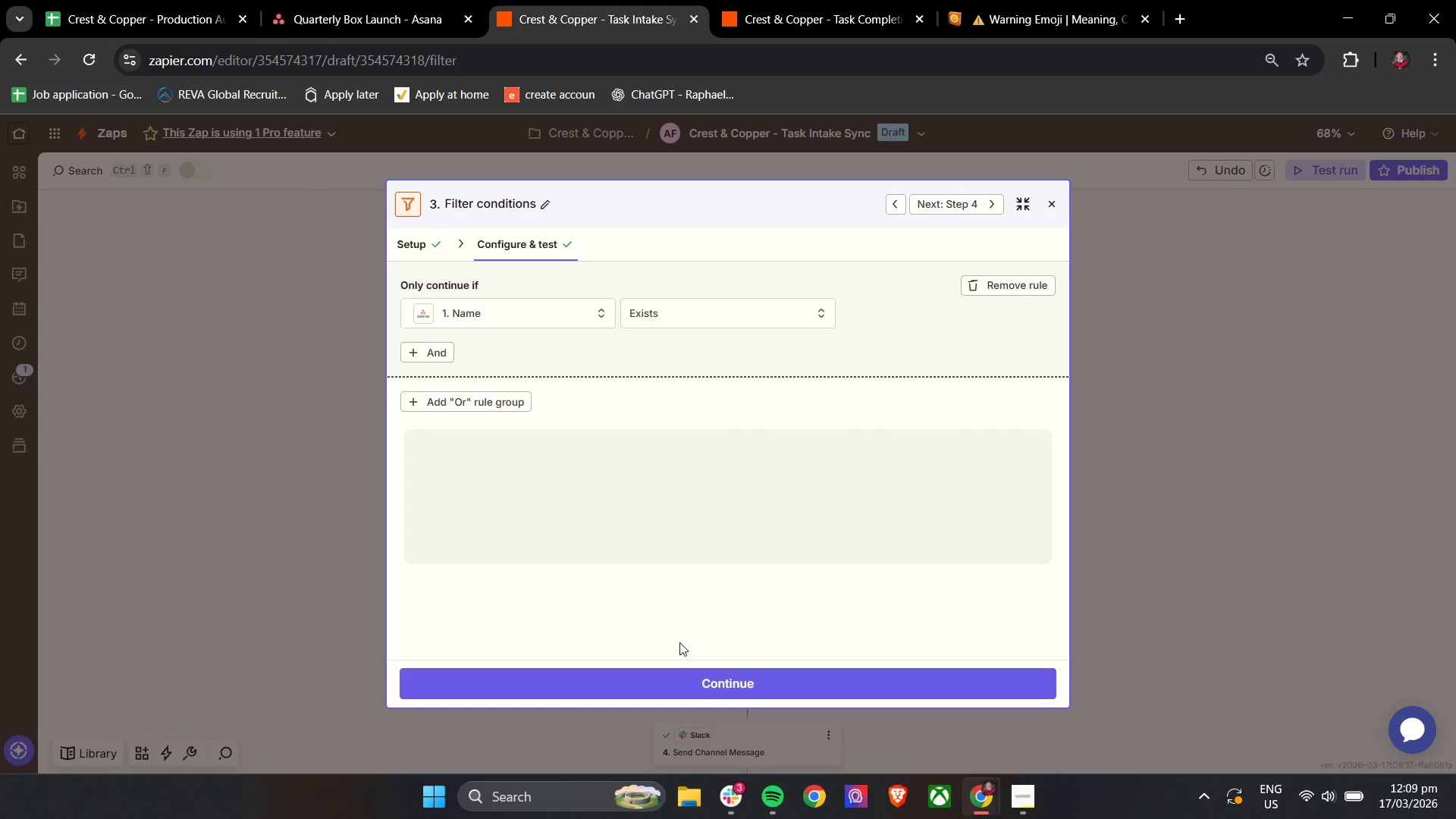 
left_click([591, 685])
 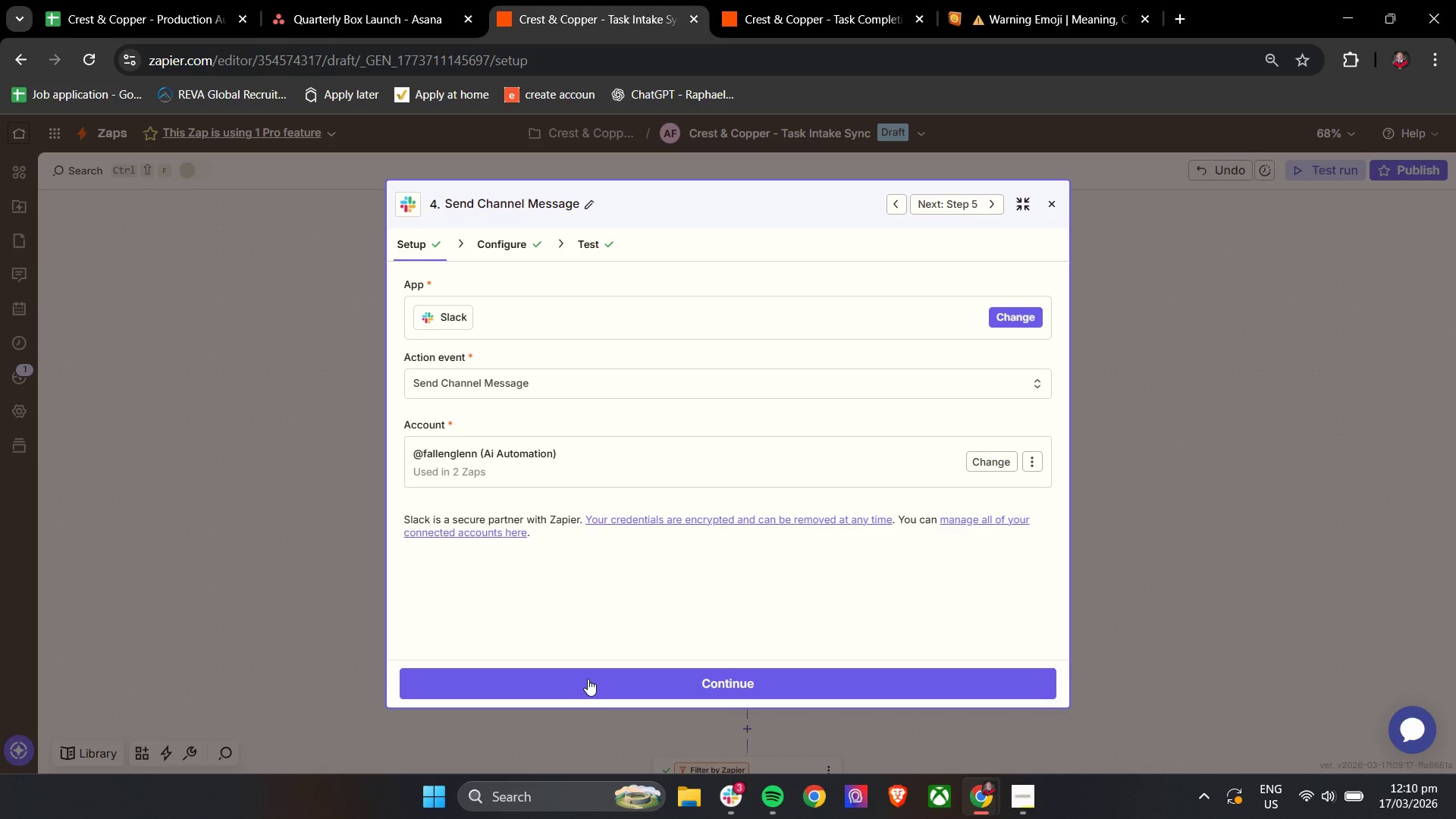 
wait(6.14)
 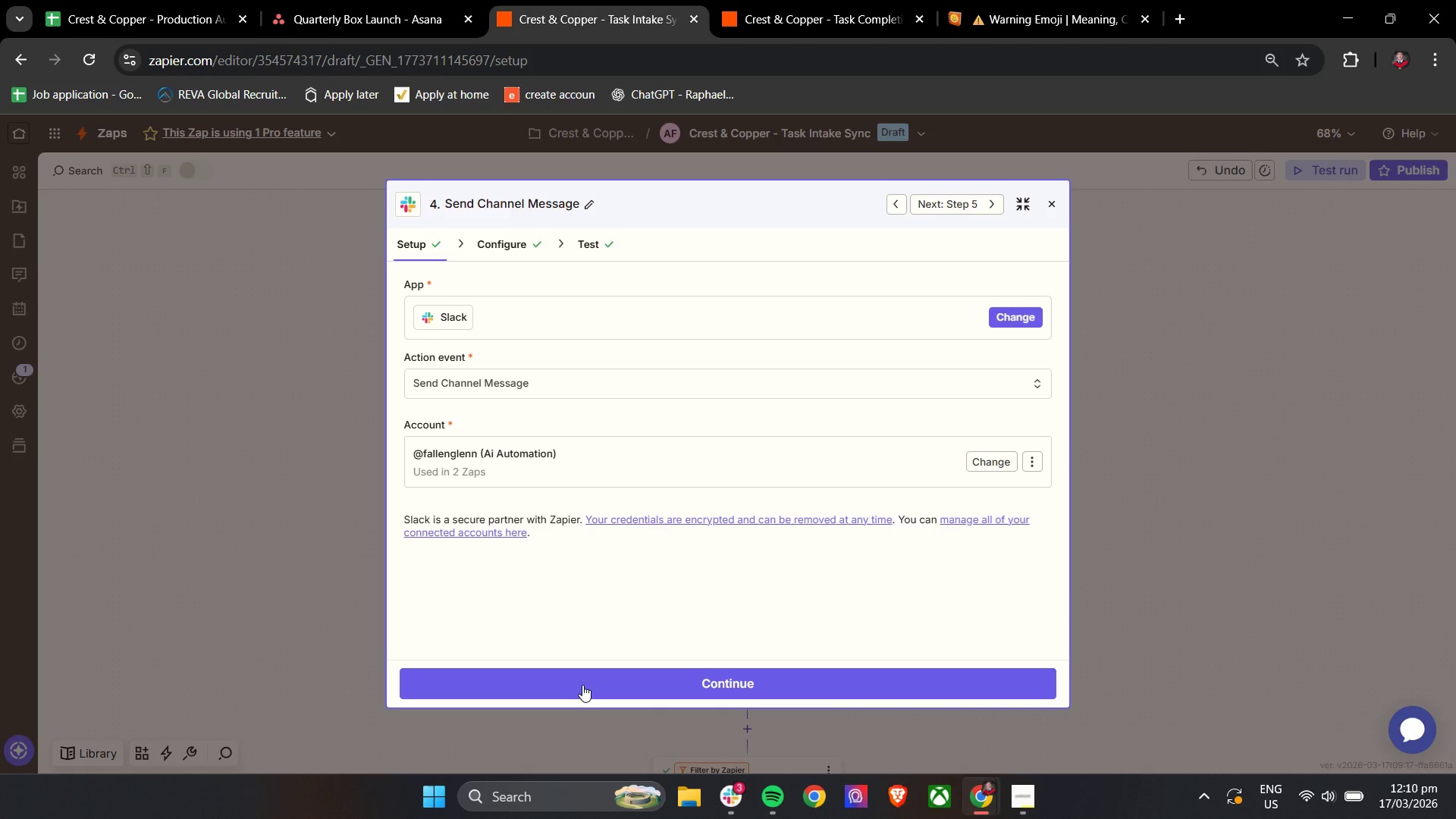 
left_click([593, 673])
 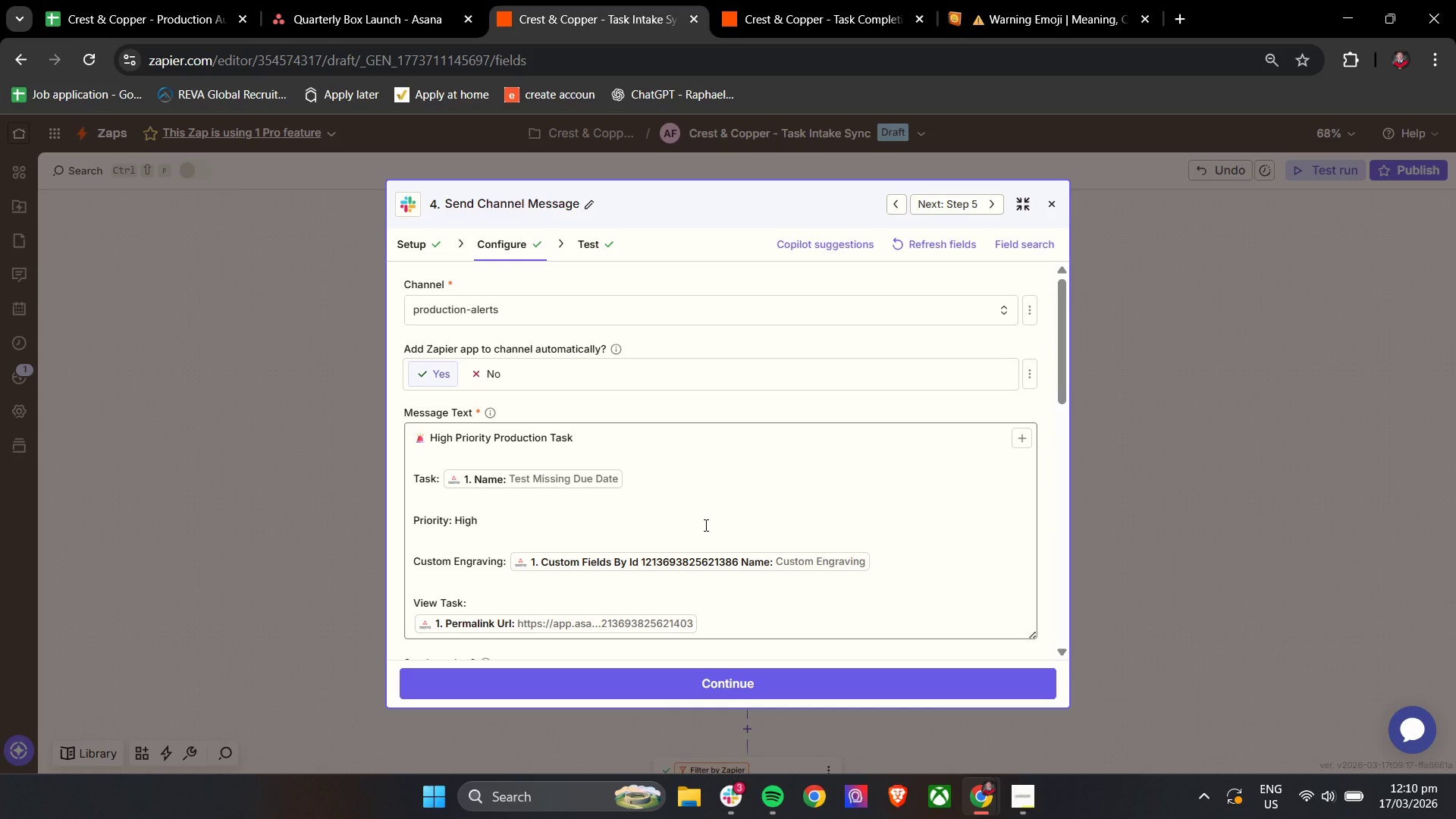 
scroll: coordinate [704, 525], scroll_direction: down, amount: 17.0
 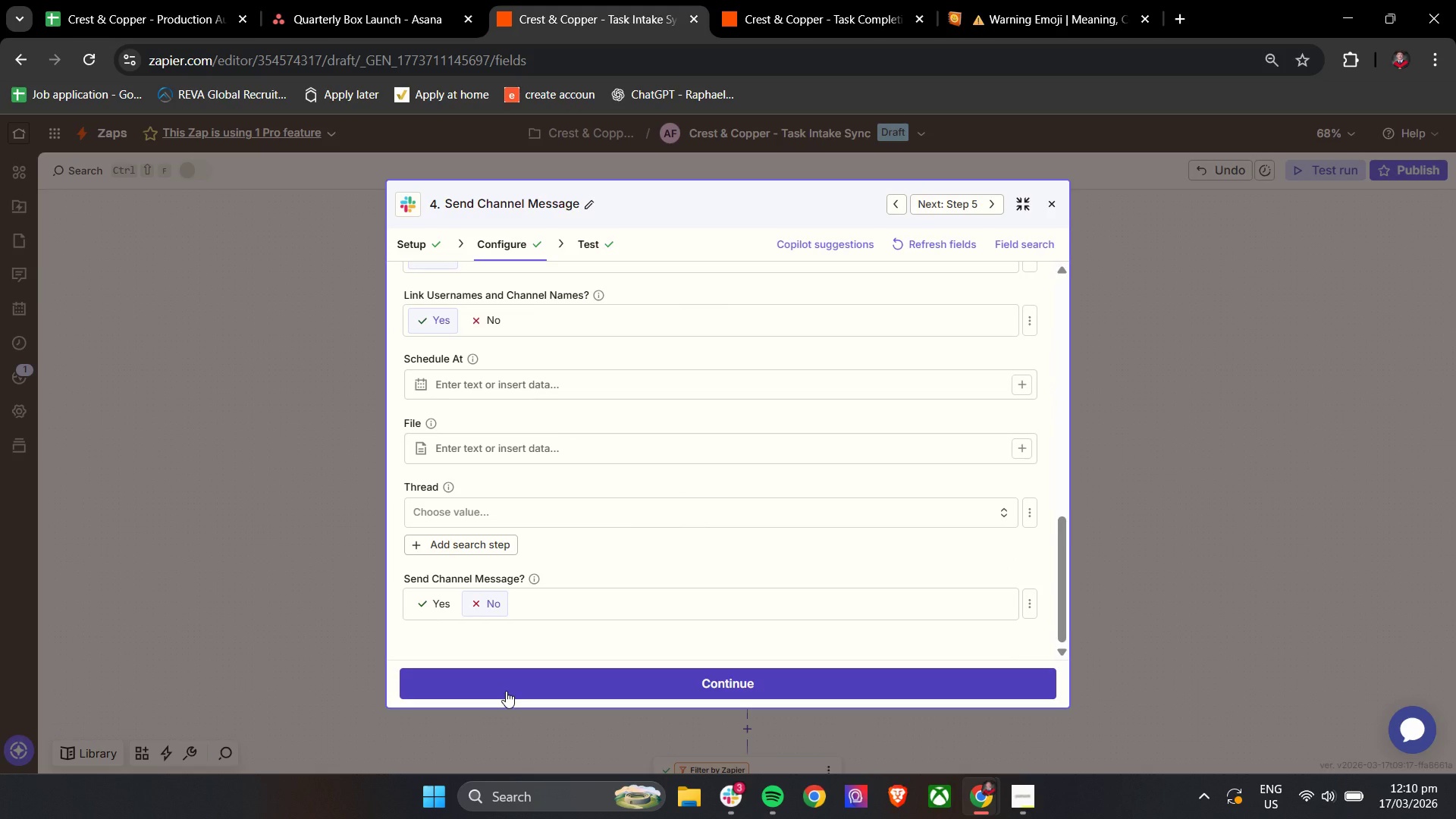 
left_click([506, 691])
 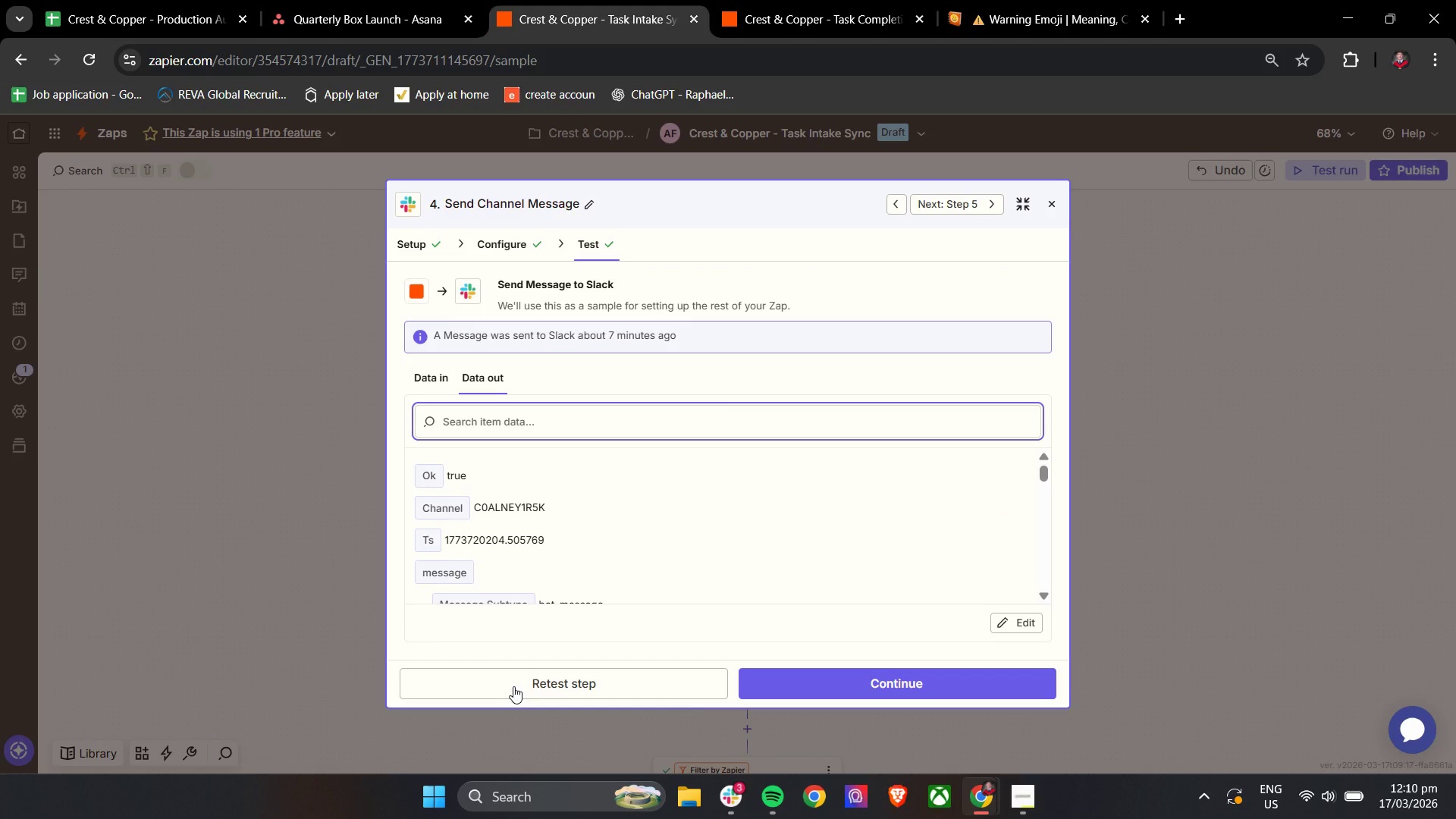 
left_click([513, 686])
 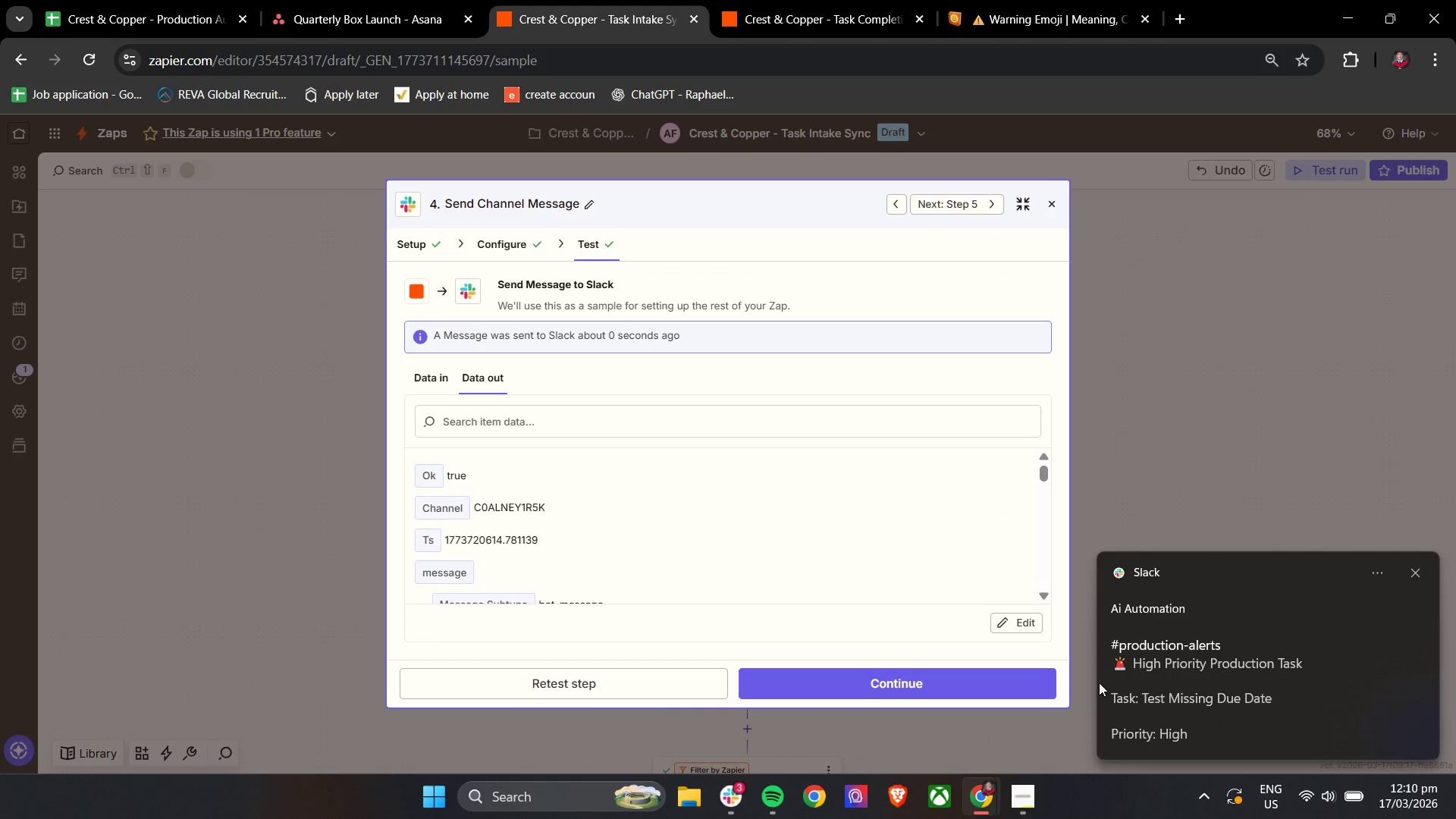 
key(Unknown)
 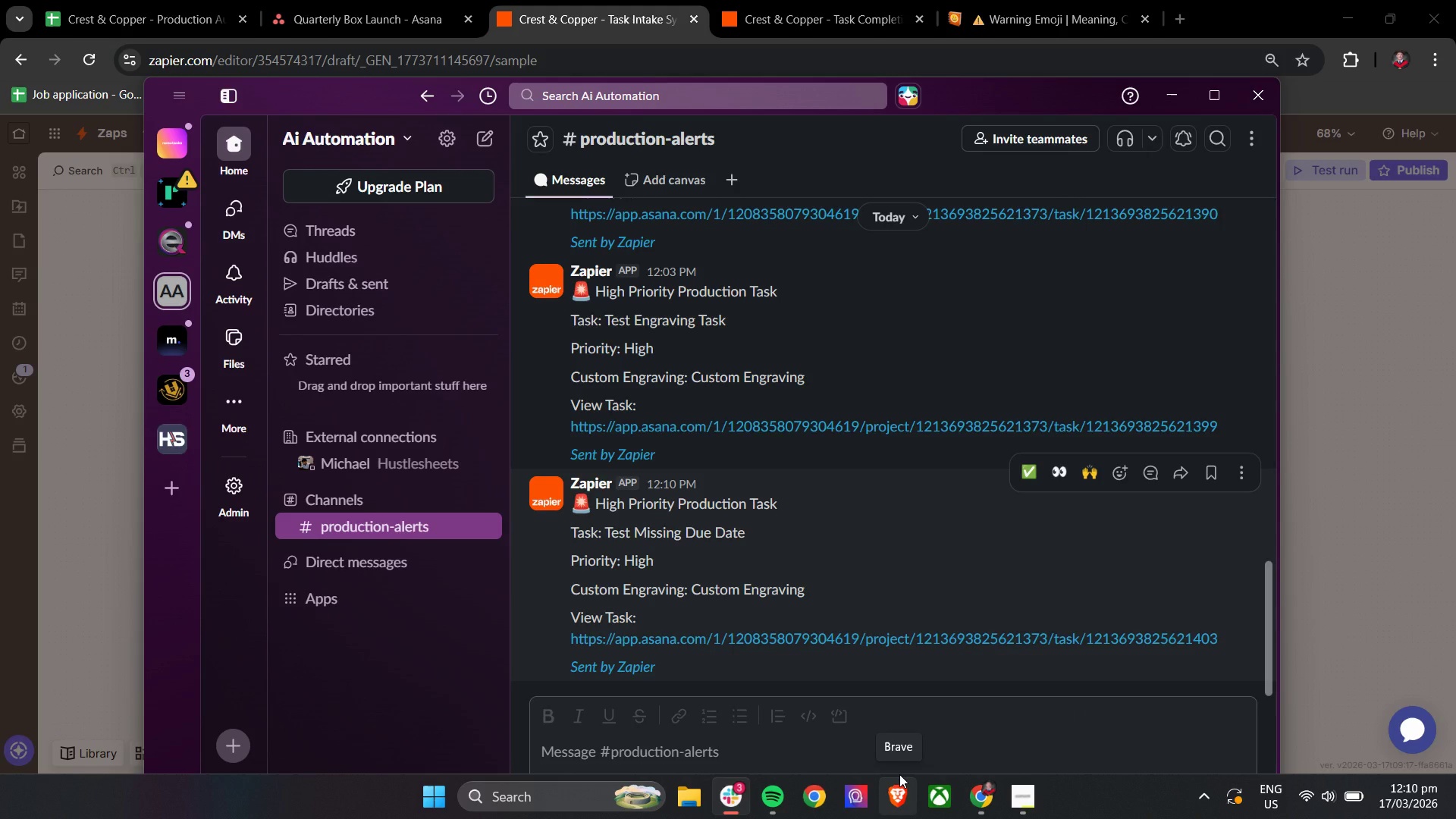 
wait(13.62)
 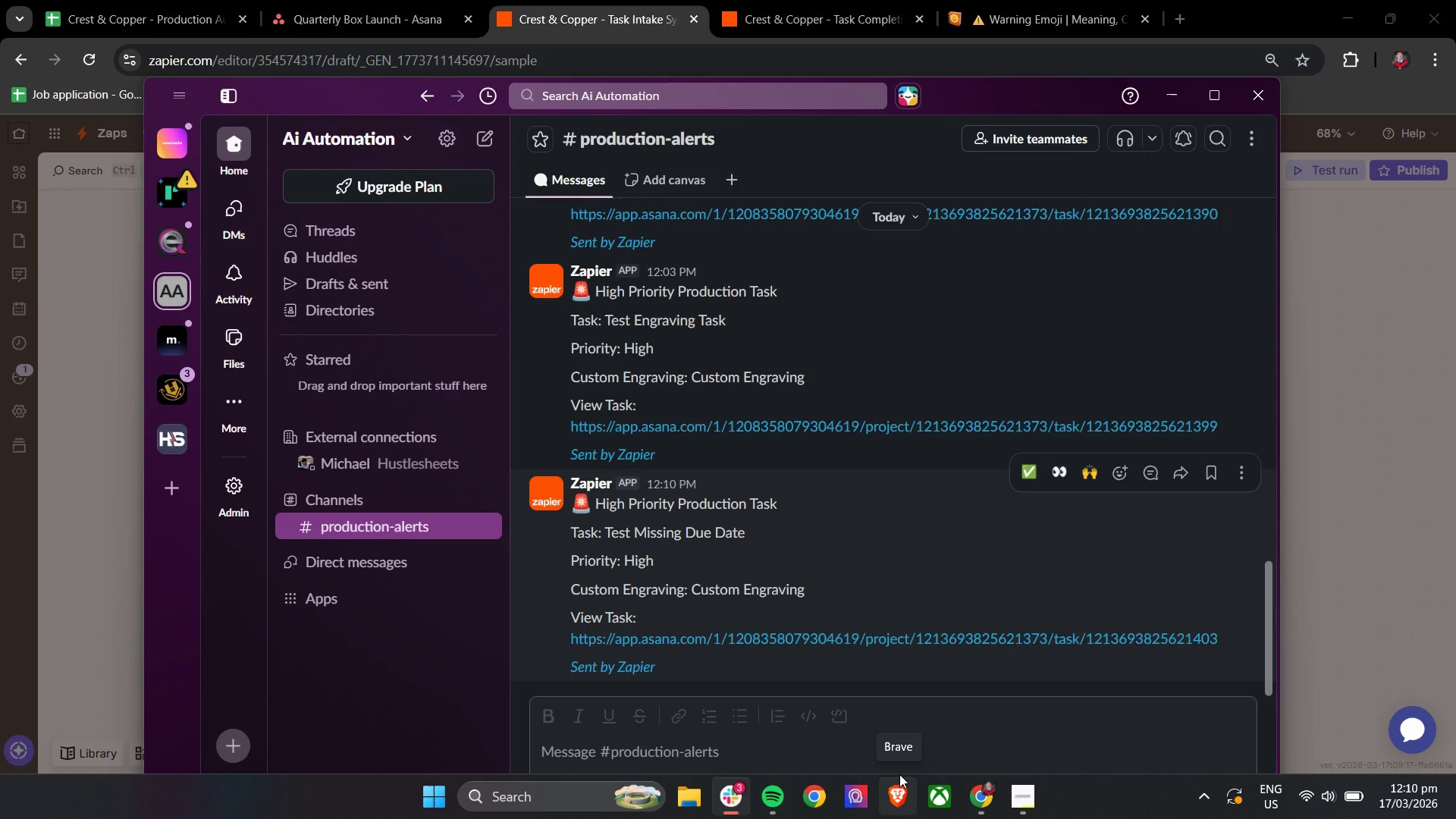 
left_click([1172, 89])
 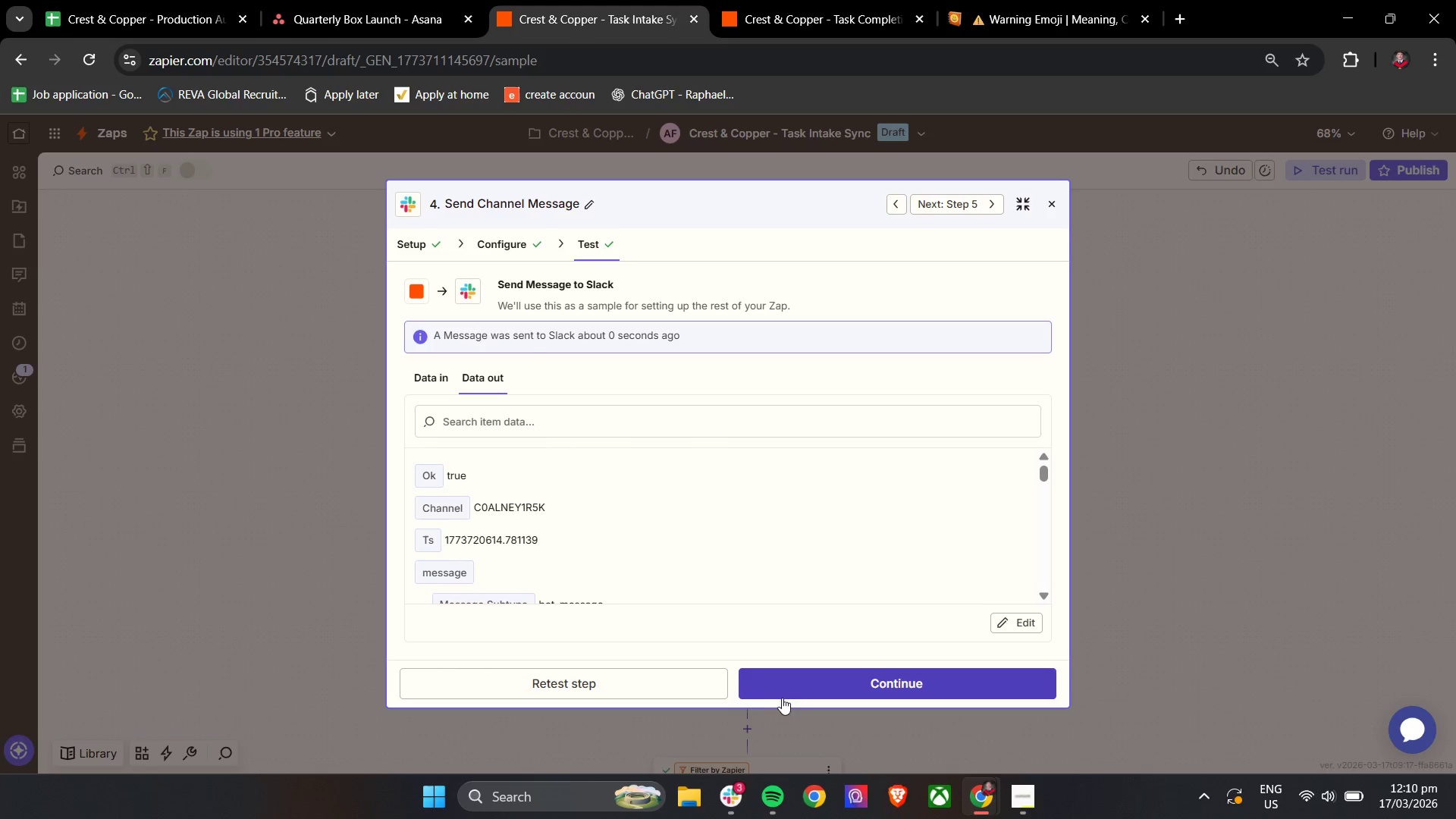 
scroll: coordinate [763, 556], scroll_direction: down, amount: 3.0
 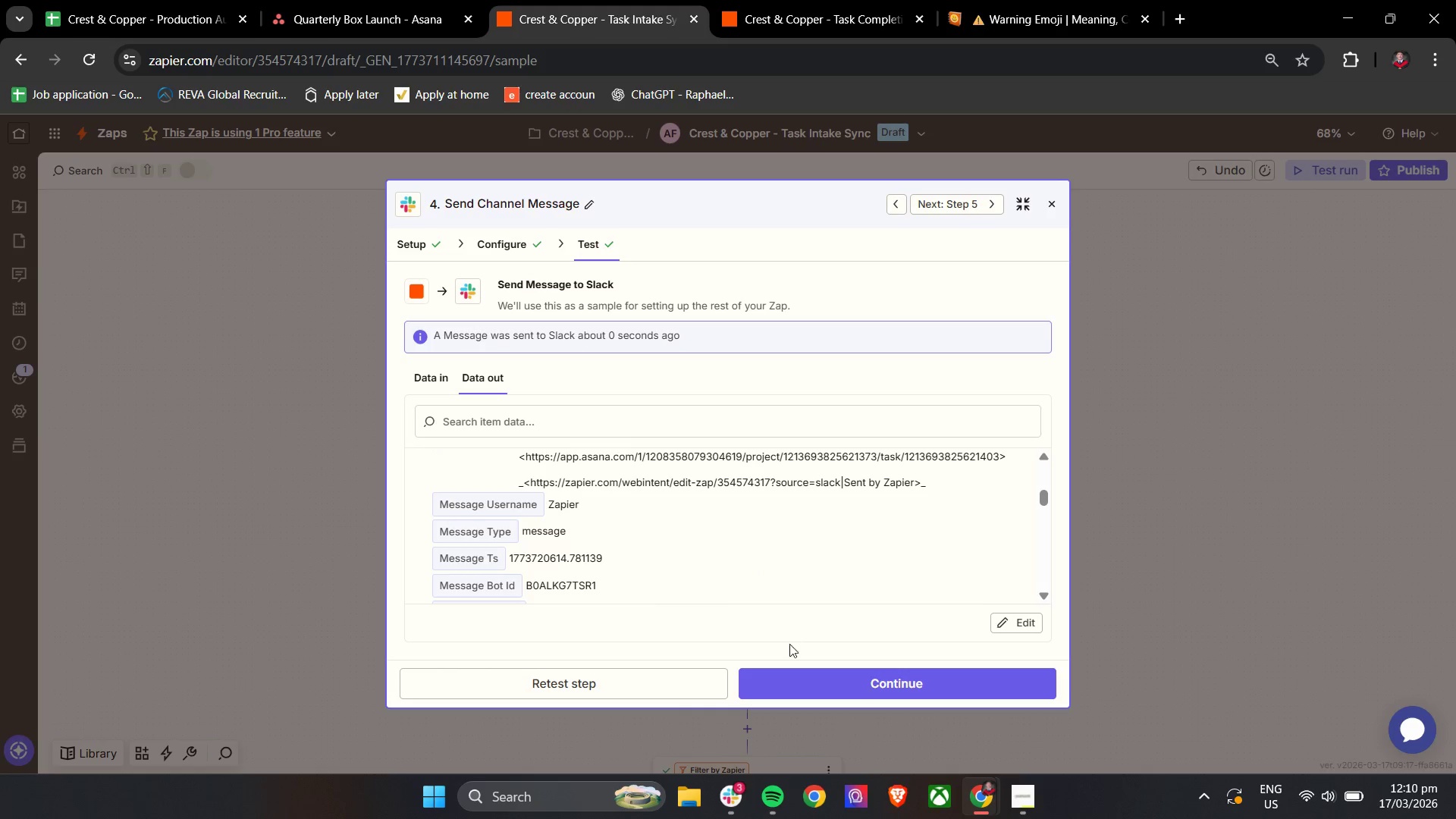 
left_click([788, 678])
 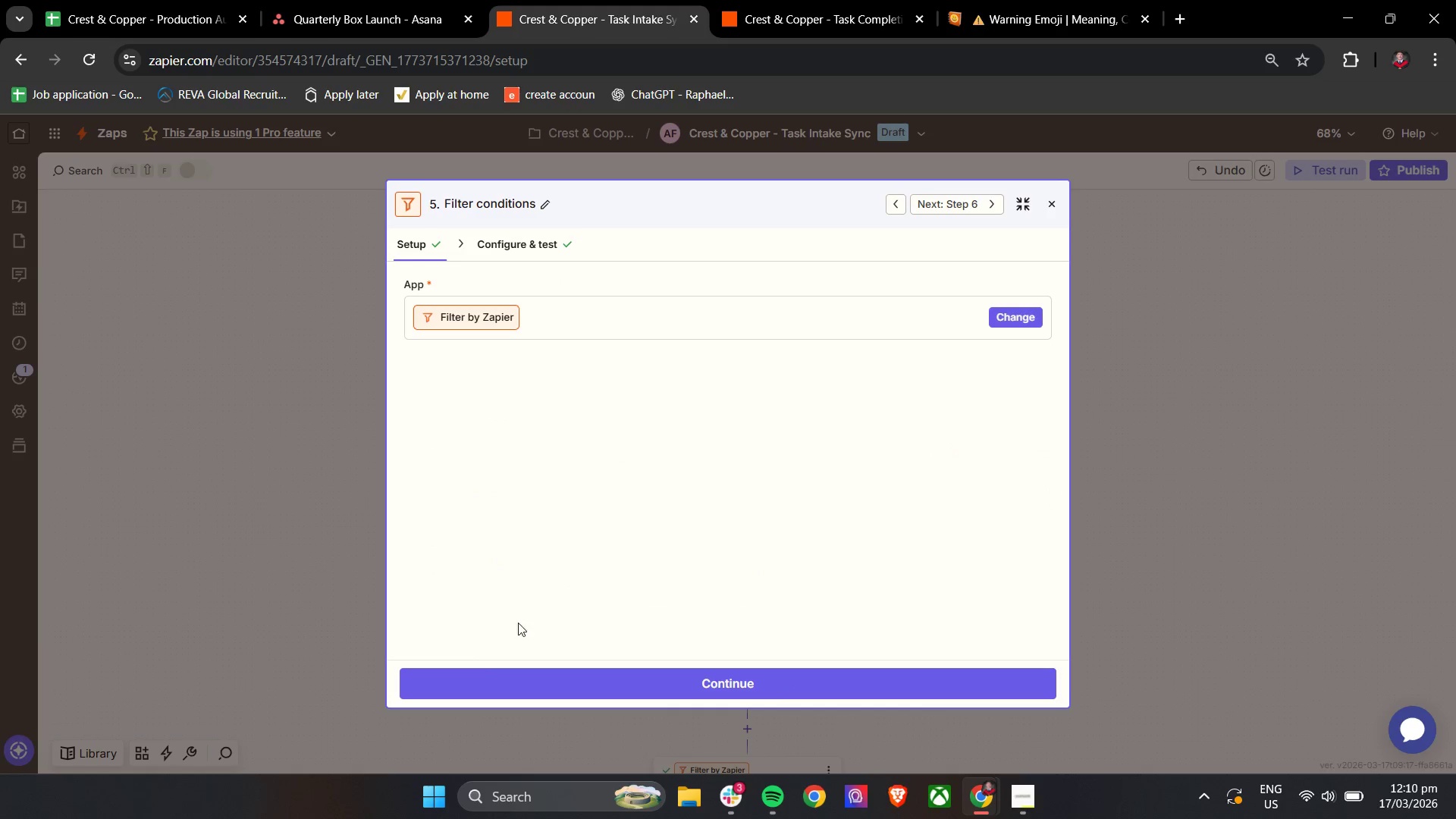 
left_click([466, 679])
 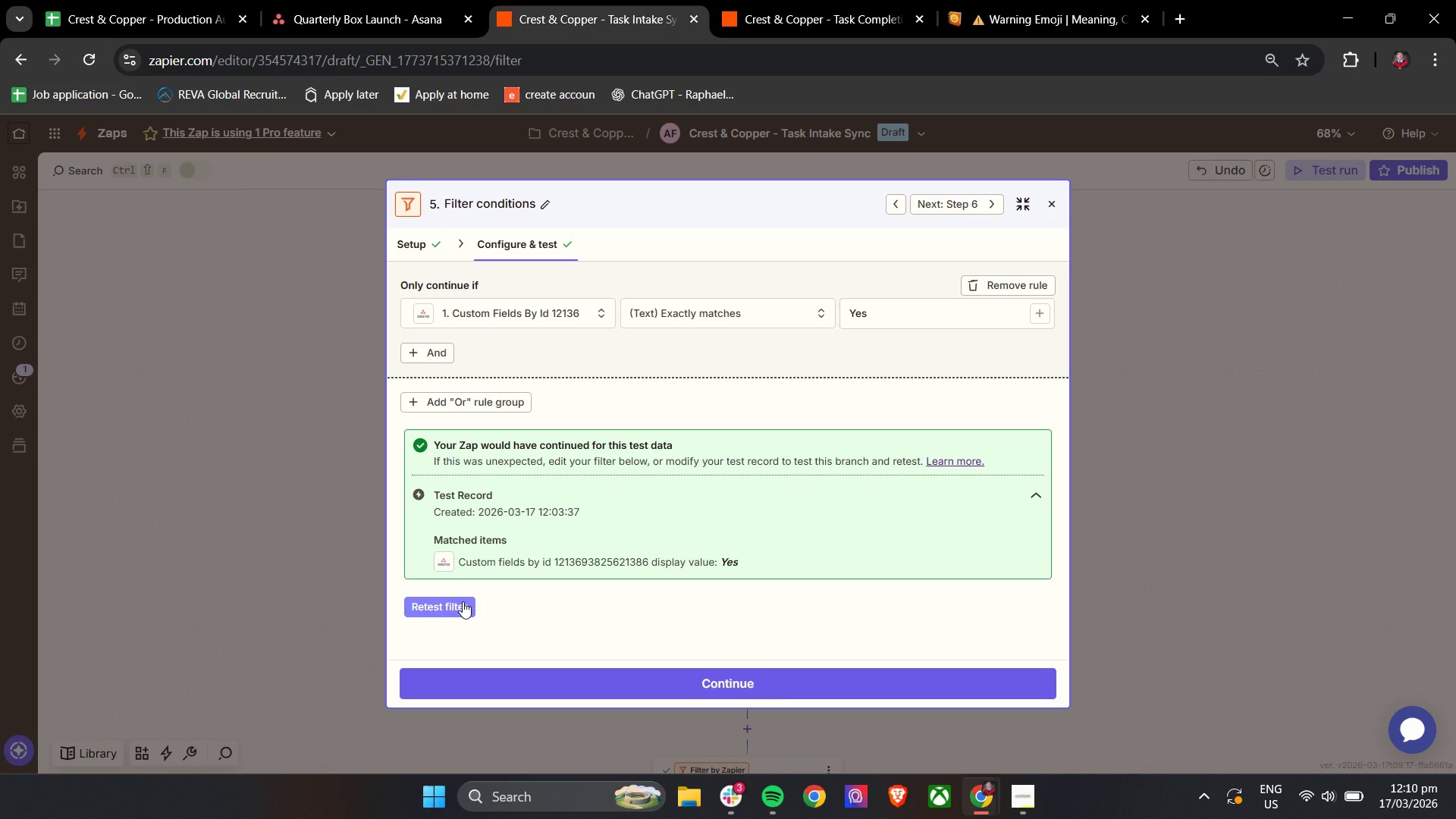 
left_click([463, 601])
 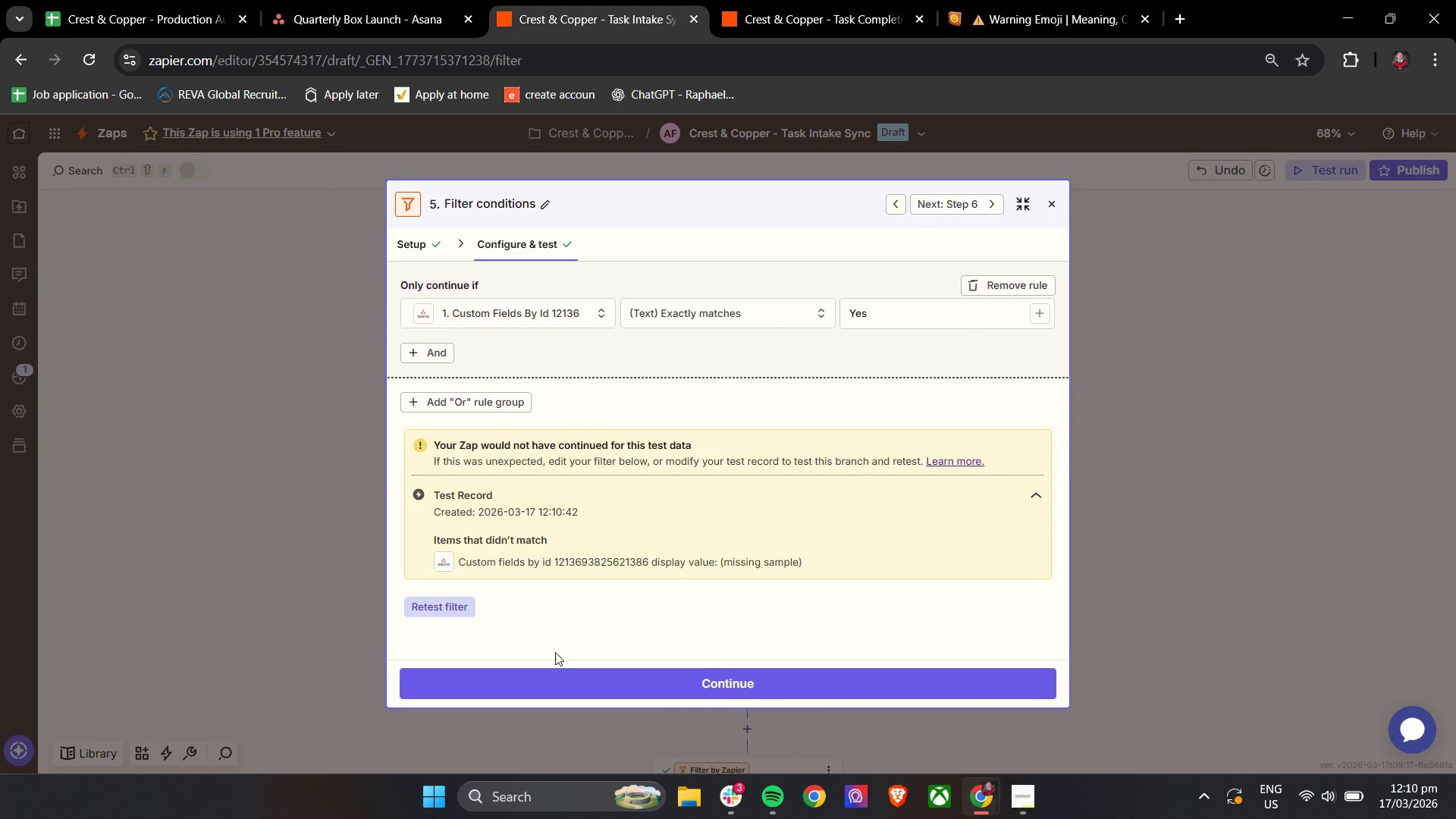 
wait(6.7)
 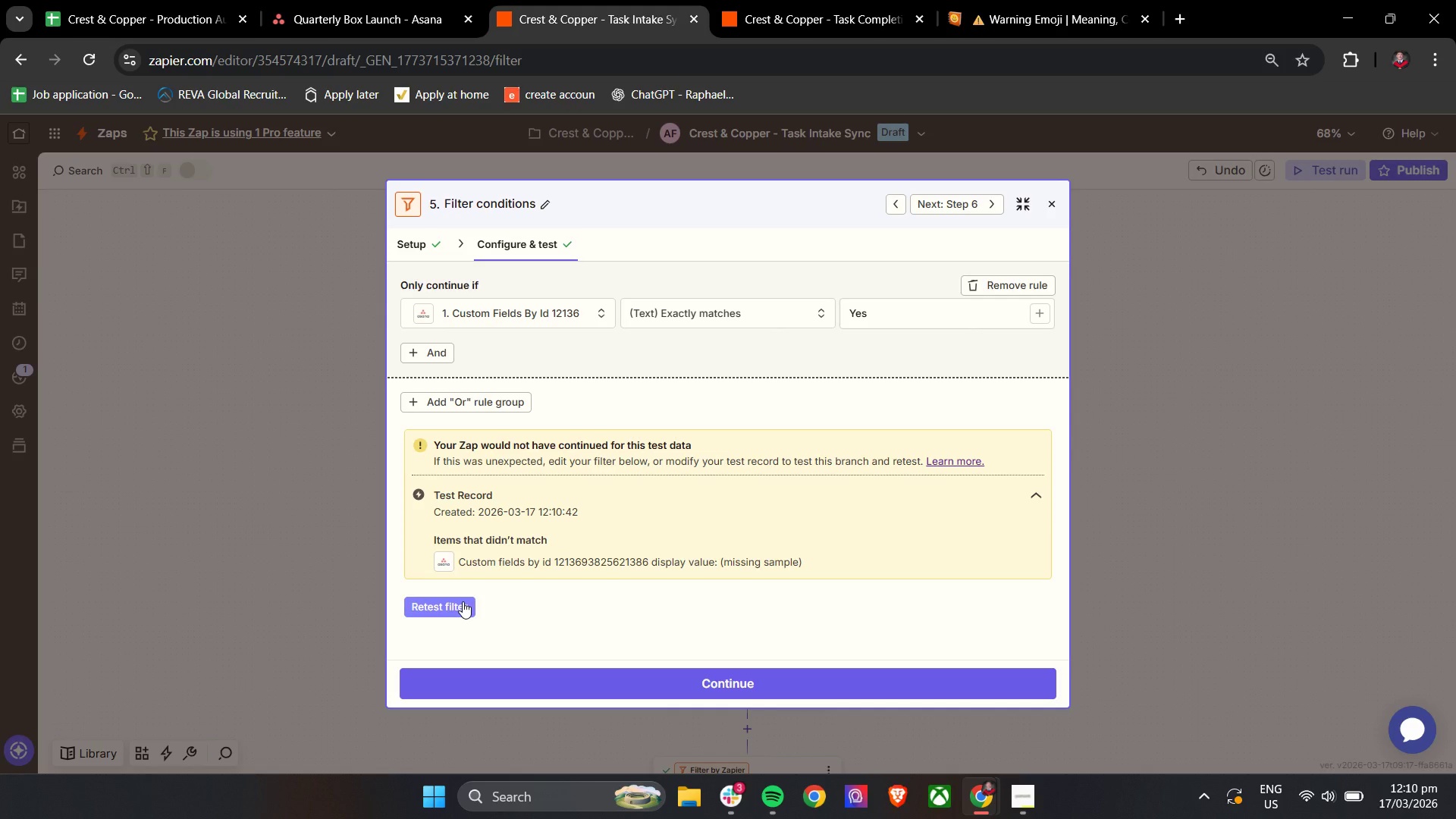 
left_click([557, 679])
 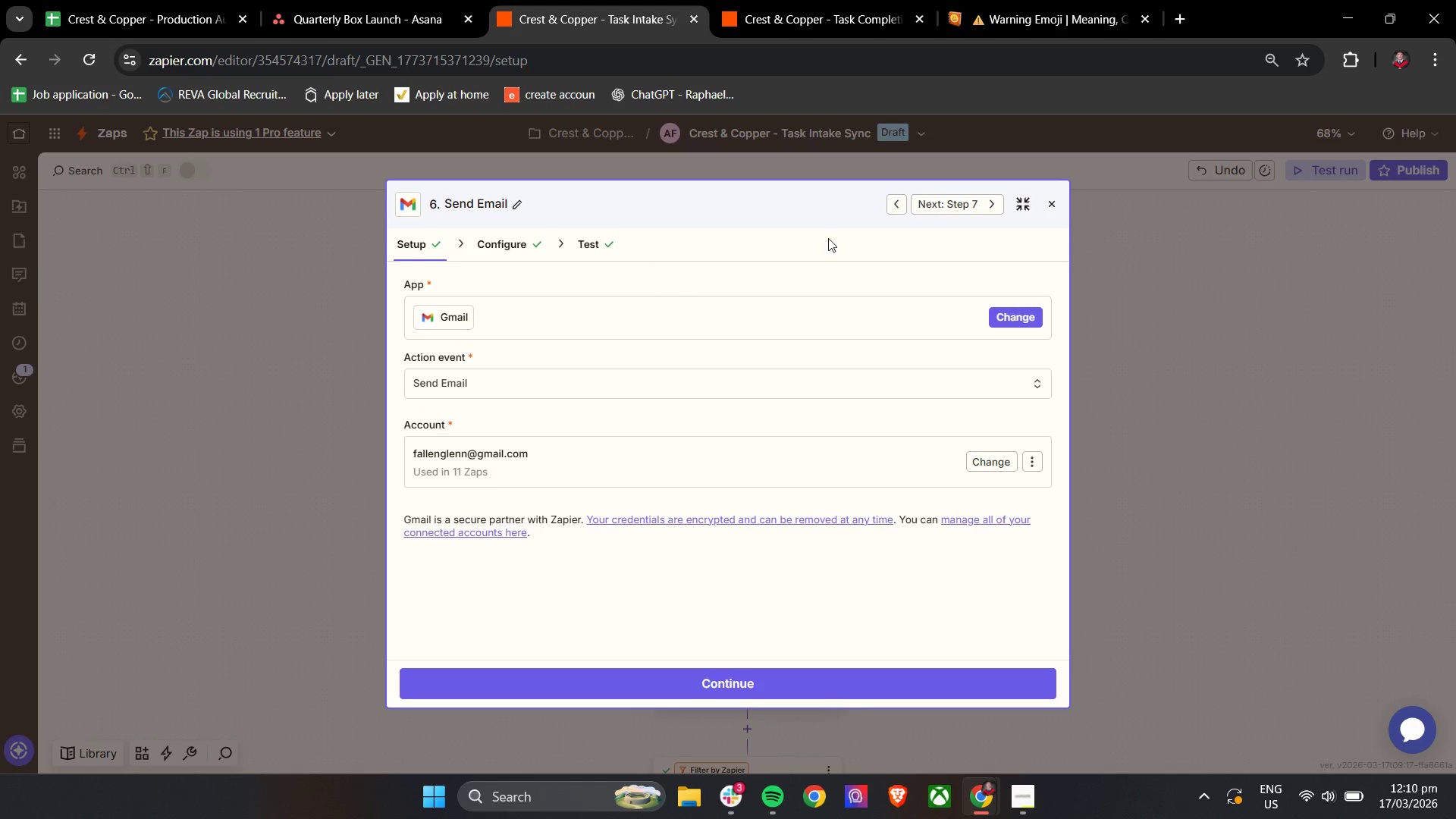 
left_click([899, 207])
 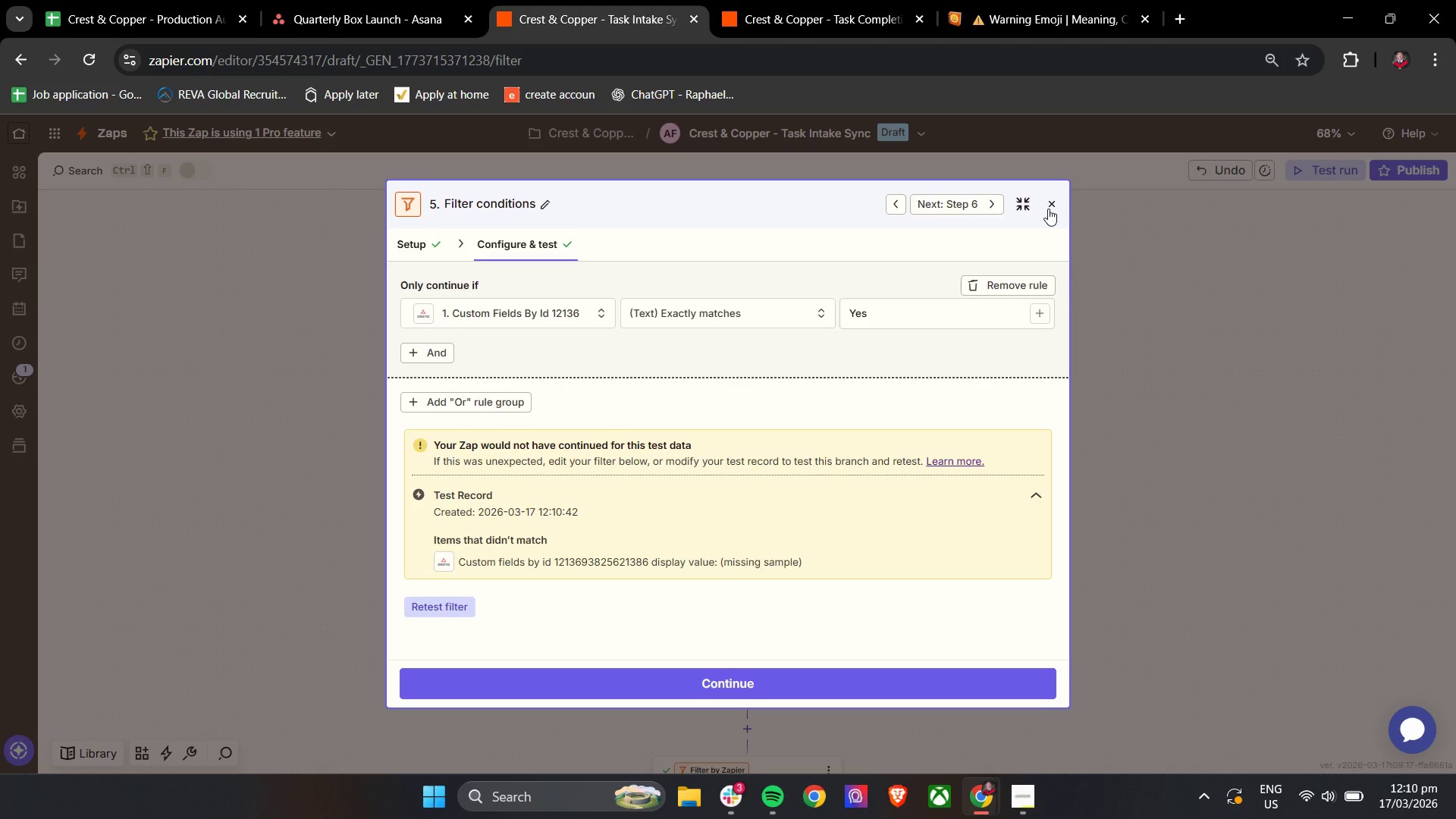 
left_click([1048, 209])
 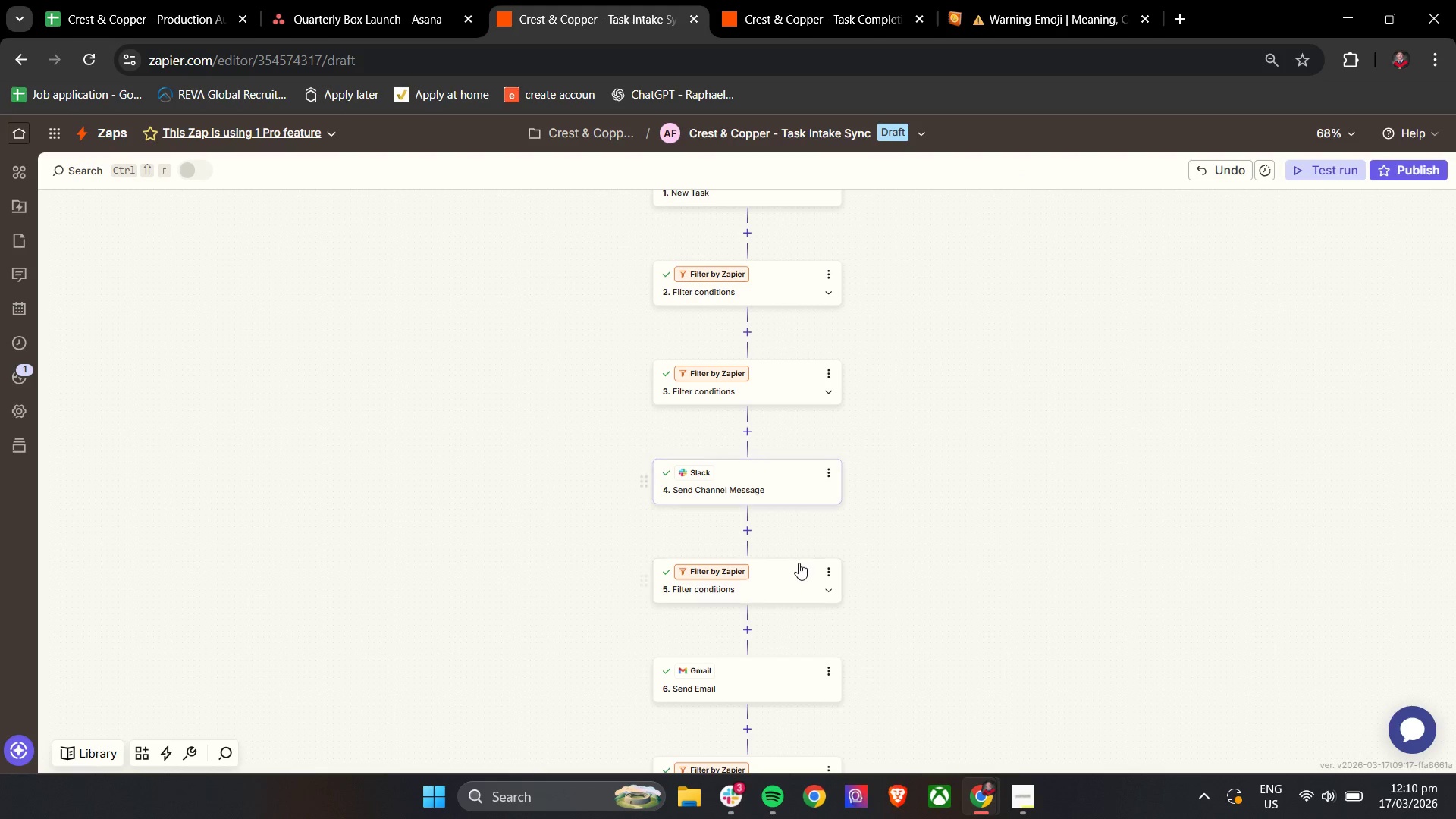 
left_click([789, 578])
 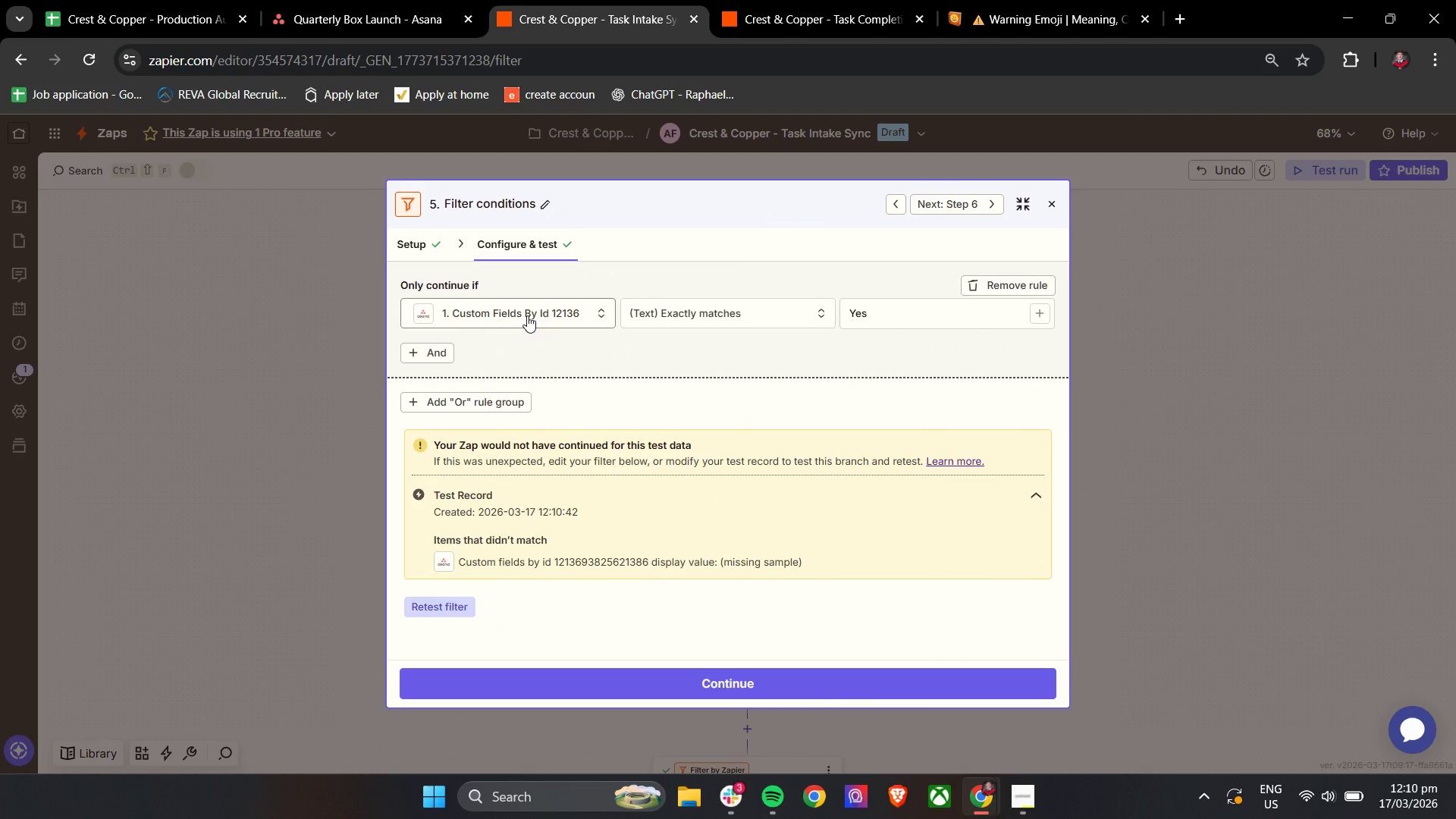 
left_click([527, 315])
 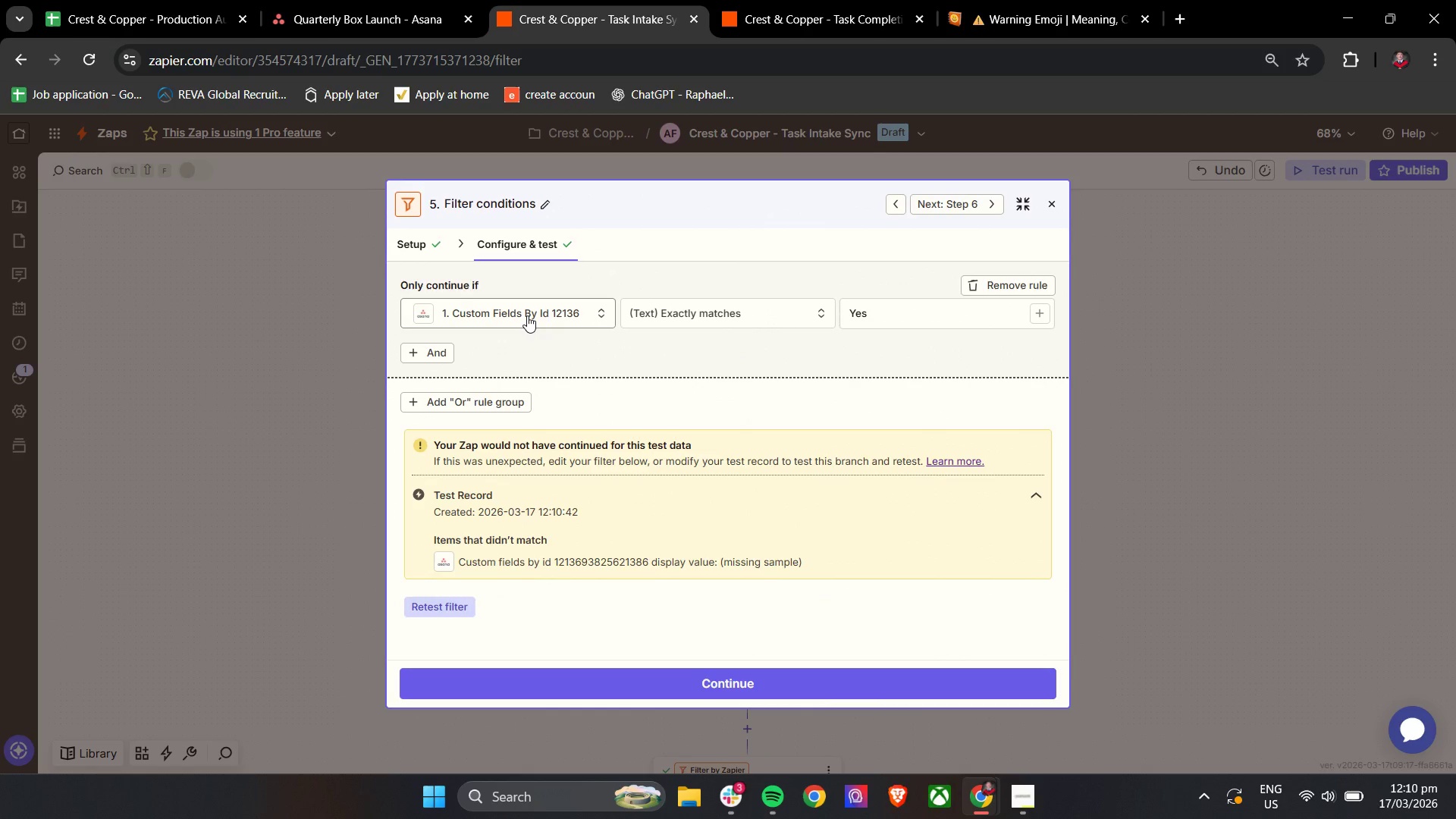 
left_click([527, 315])
 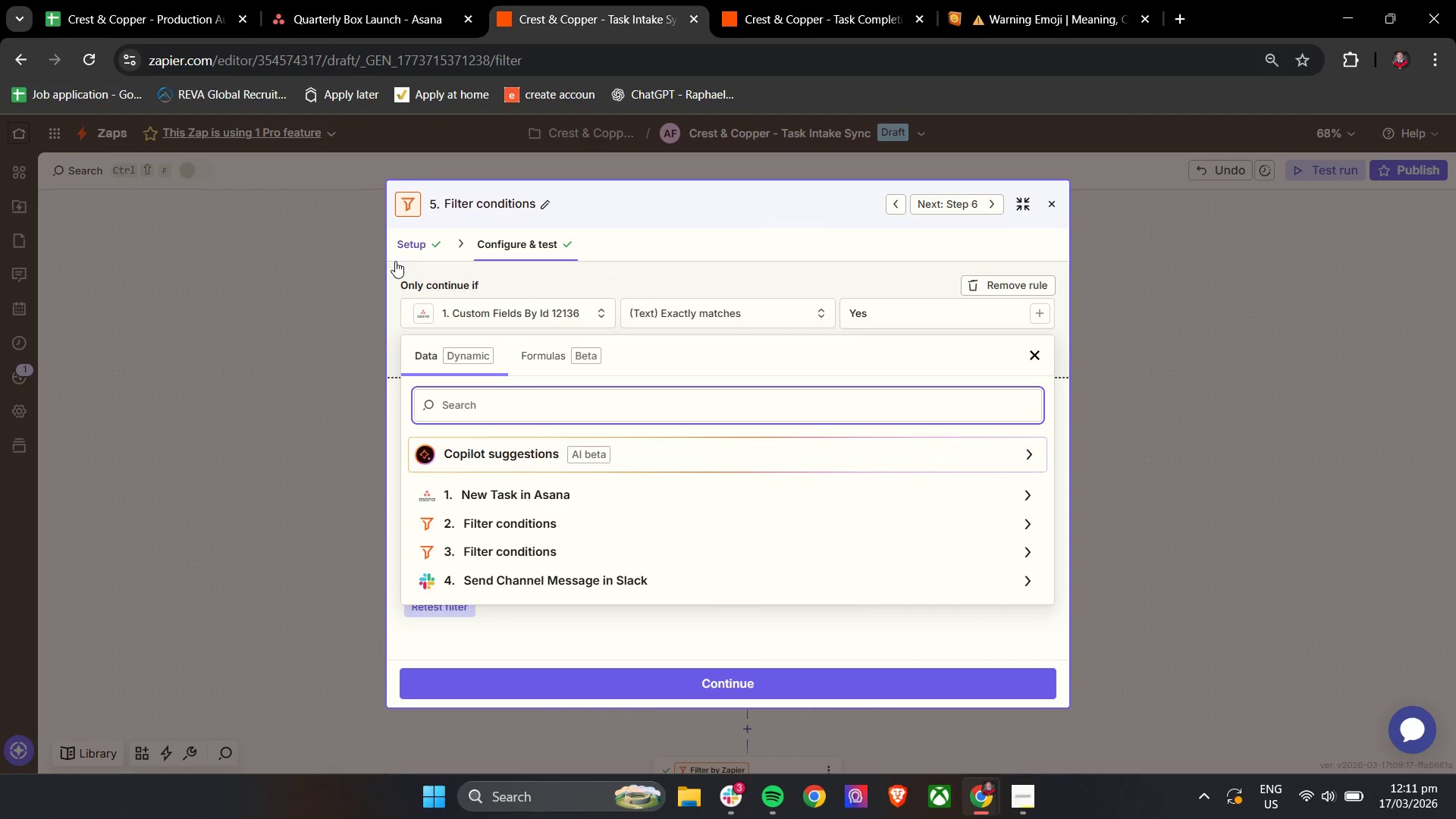 
left_click([394, 270])
 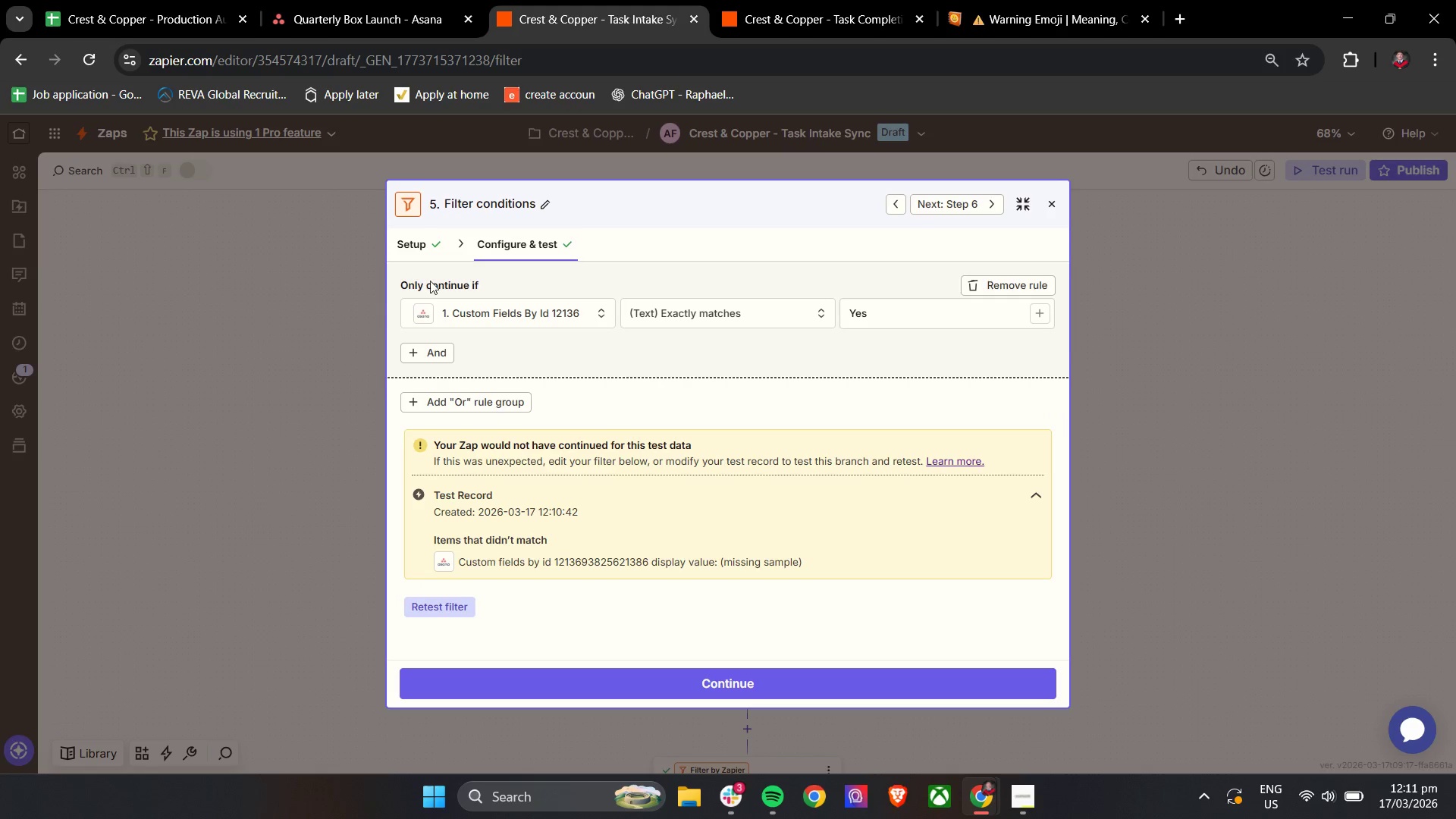 
left_click([1054, 202])
 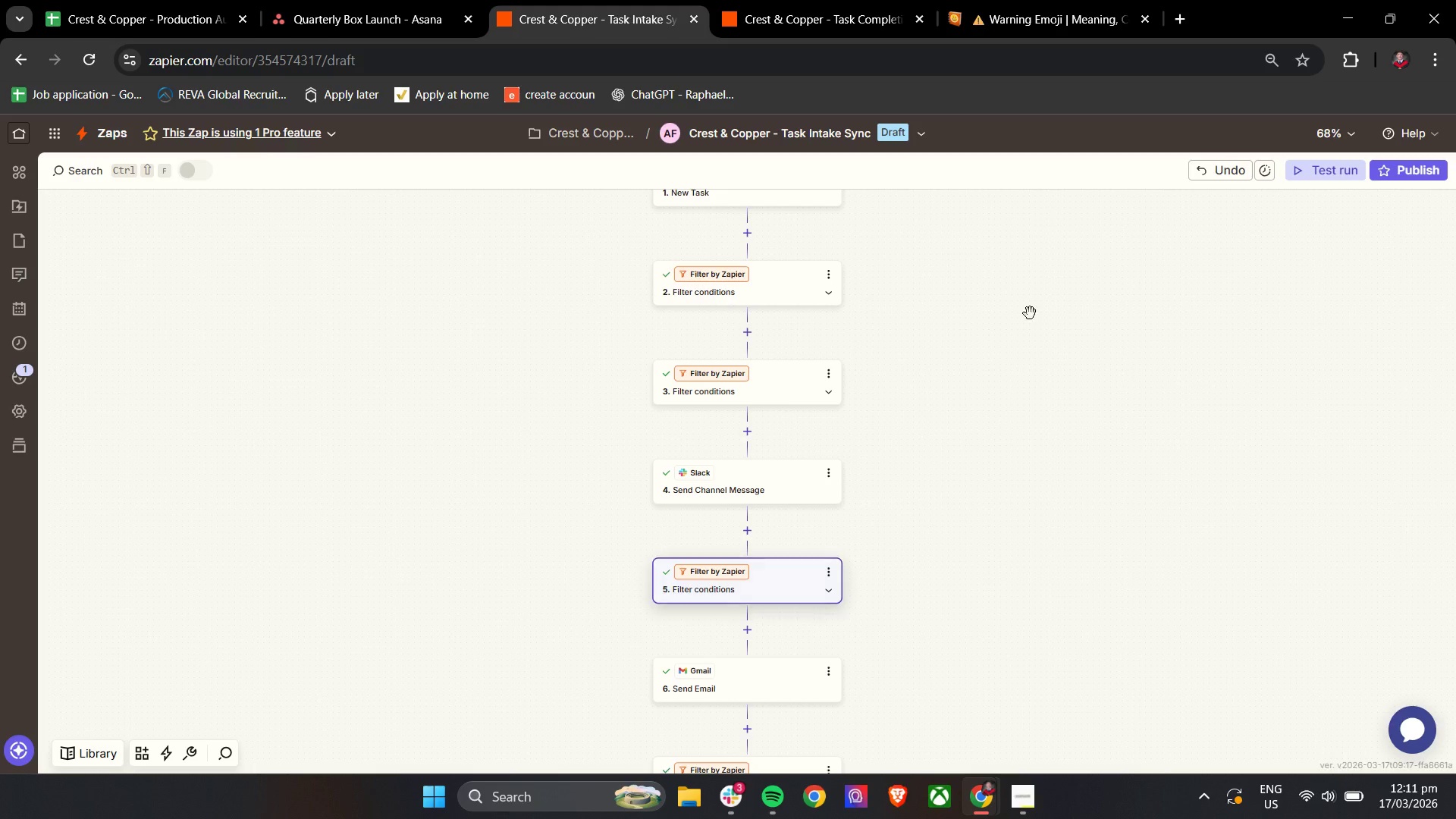 
scroll: coordinate [1025, 366], scroll_direction: down, amount: 3.0
 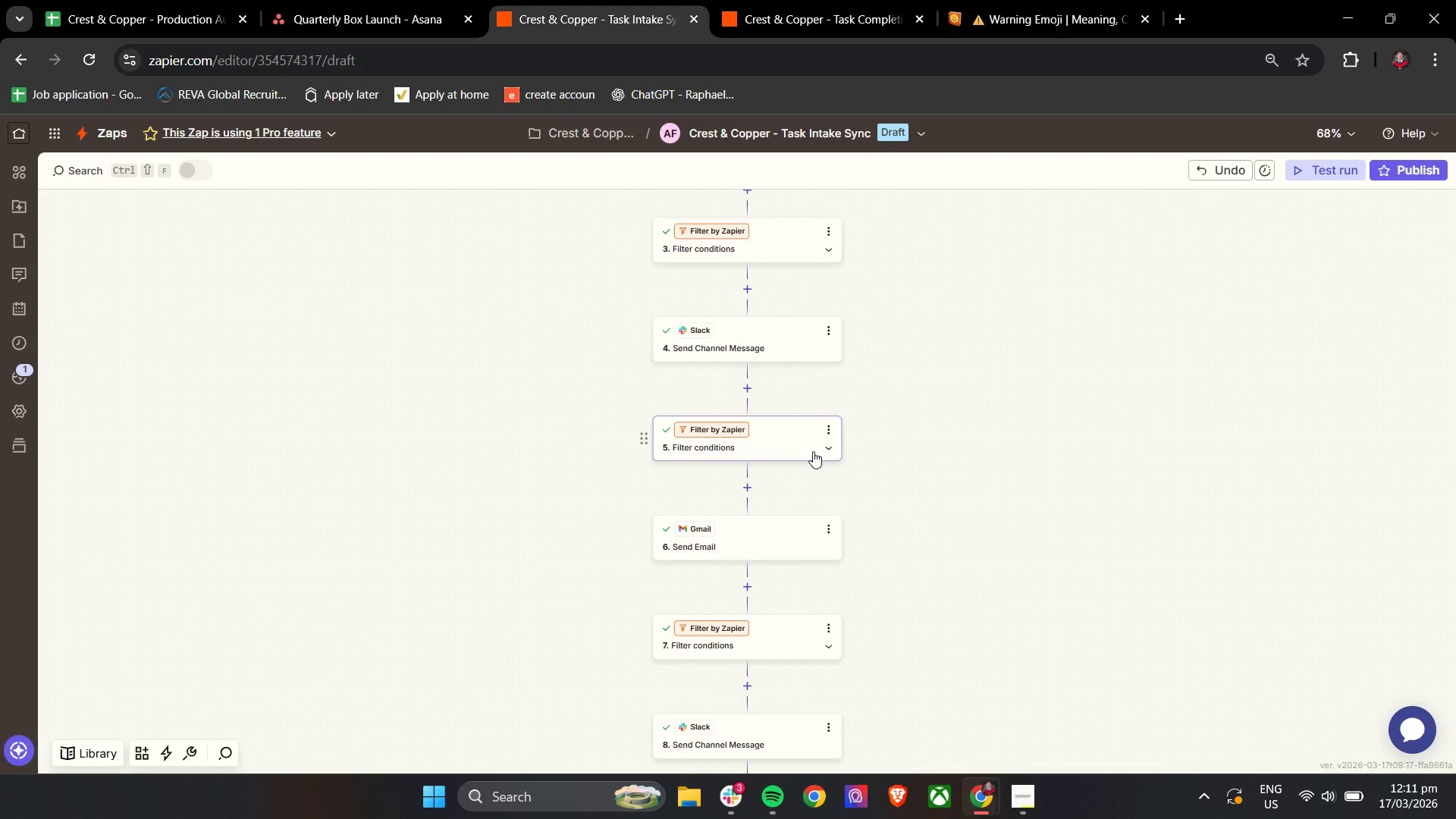 
wait(6.66)
 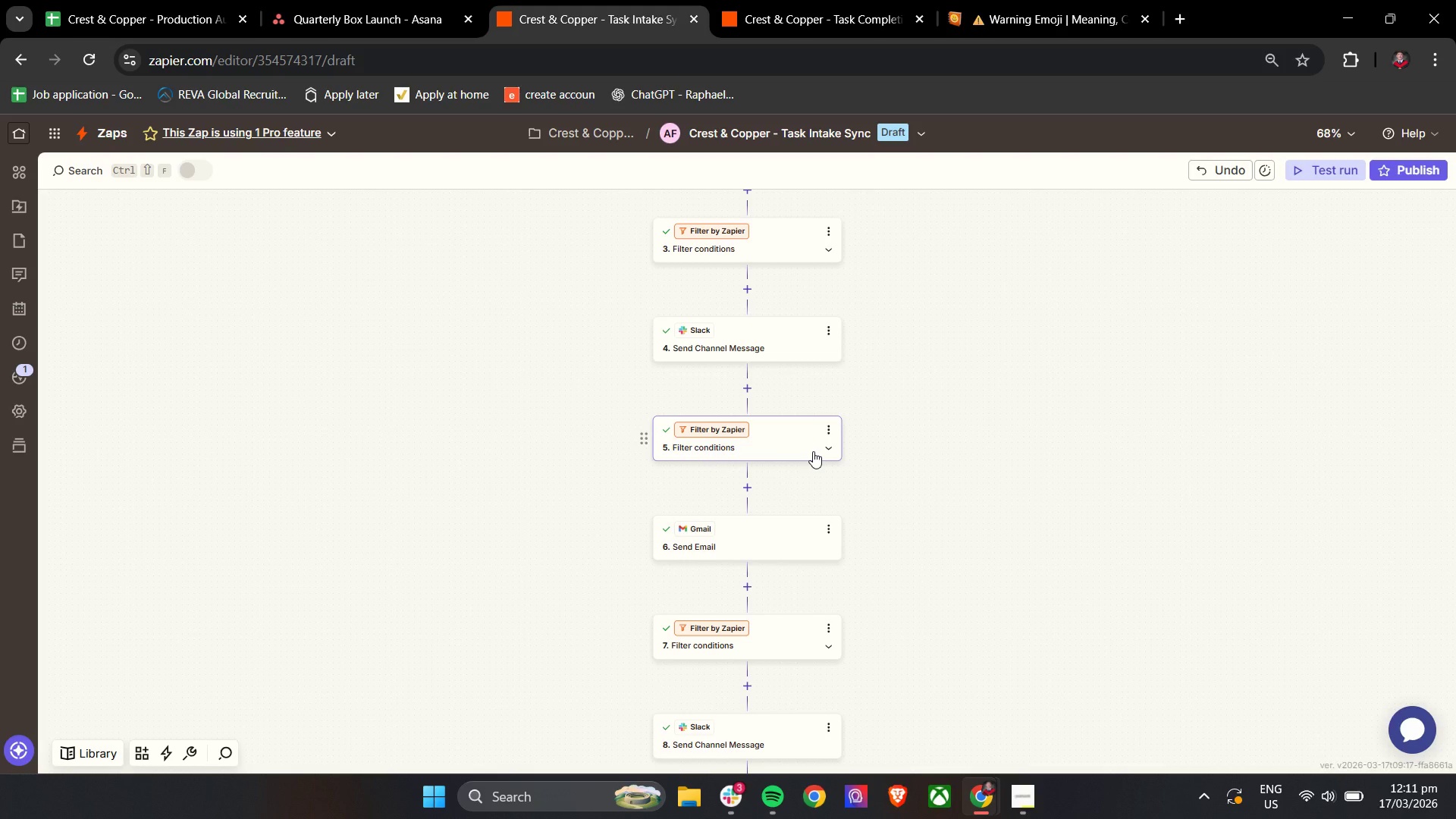 
scroll: coordinate [813, 451], scroll_direction: down, amount: 2.0
 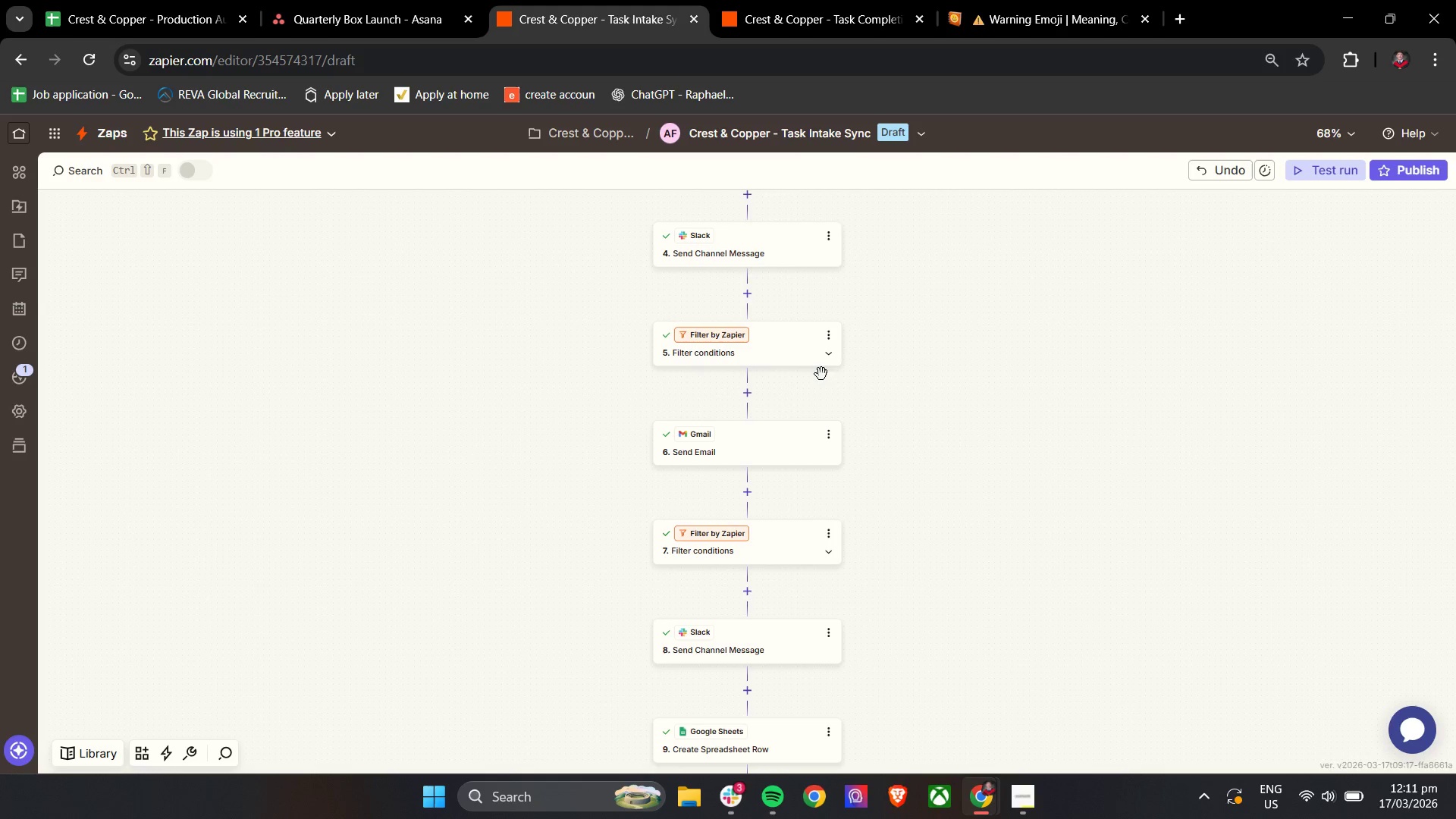 
left_click([785, 356])
 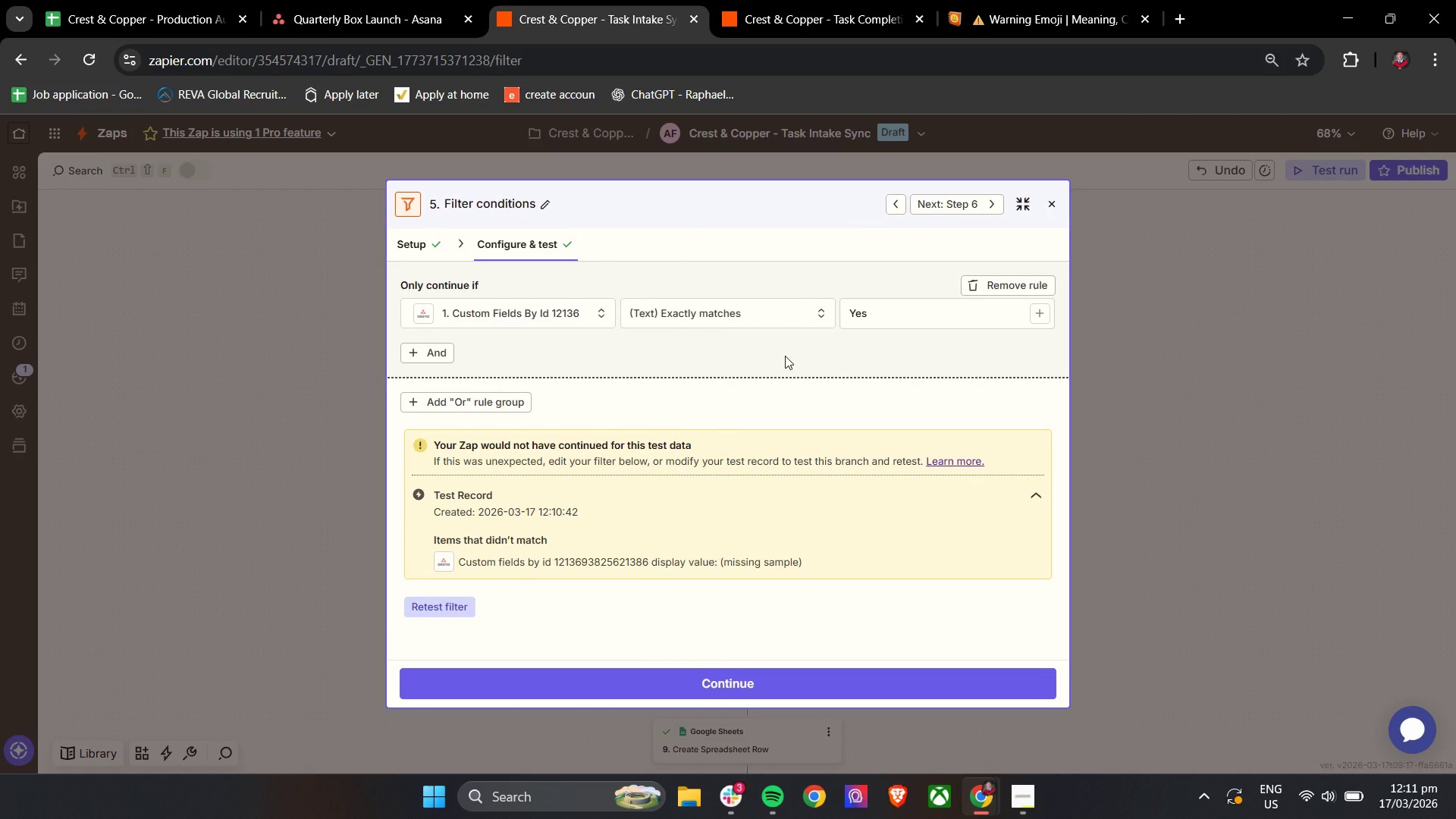 
left_click([342, 16])
 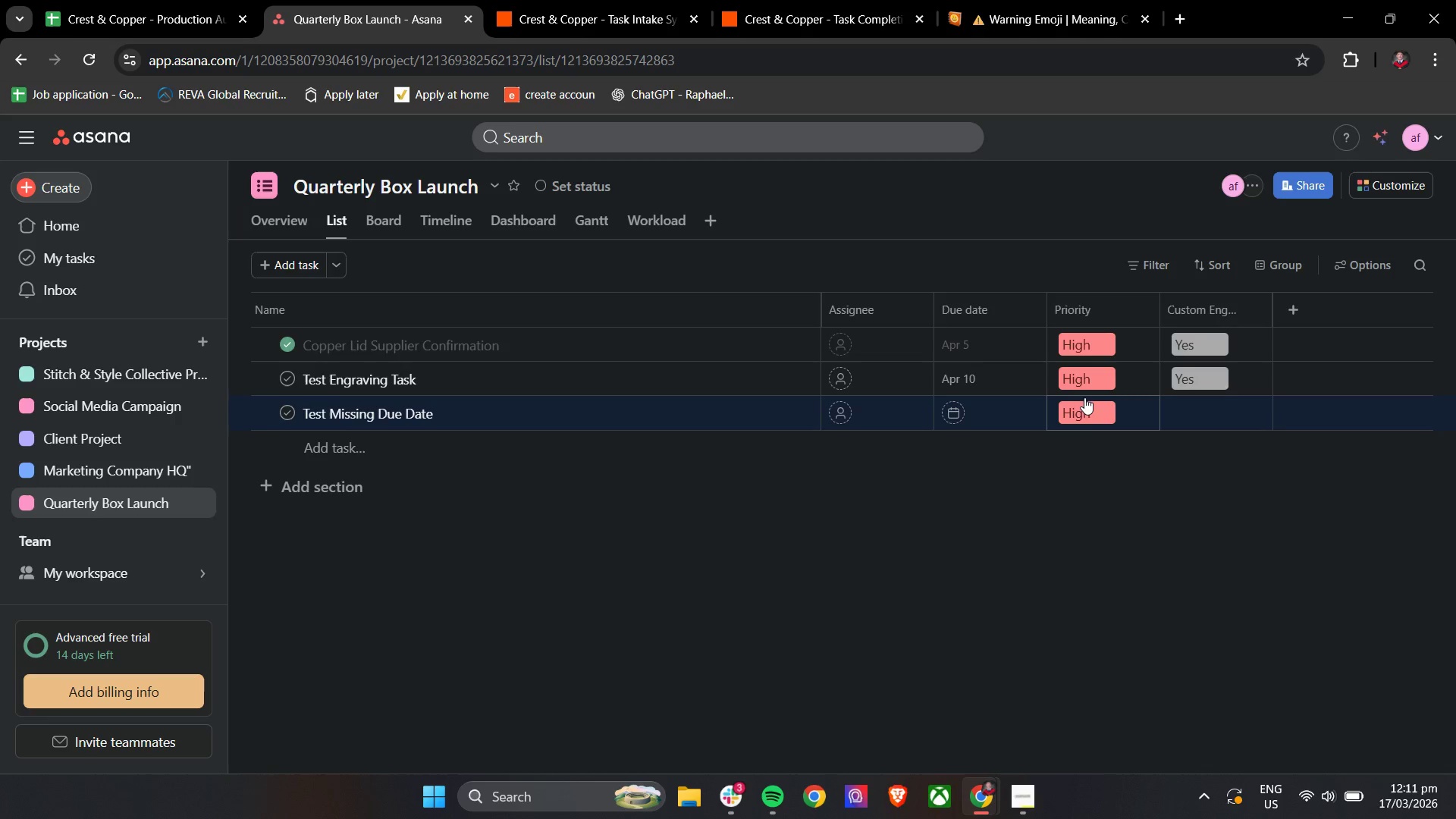 
mouse_move([1145, 416])
 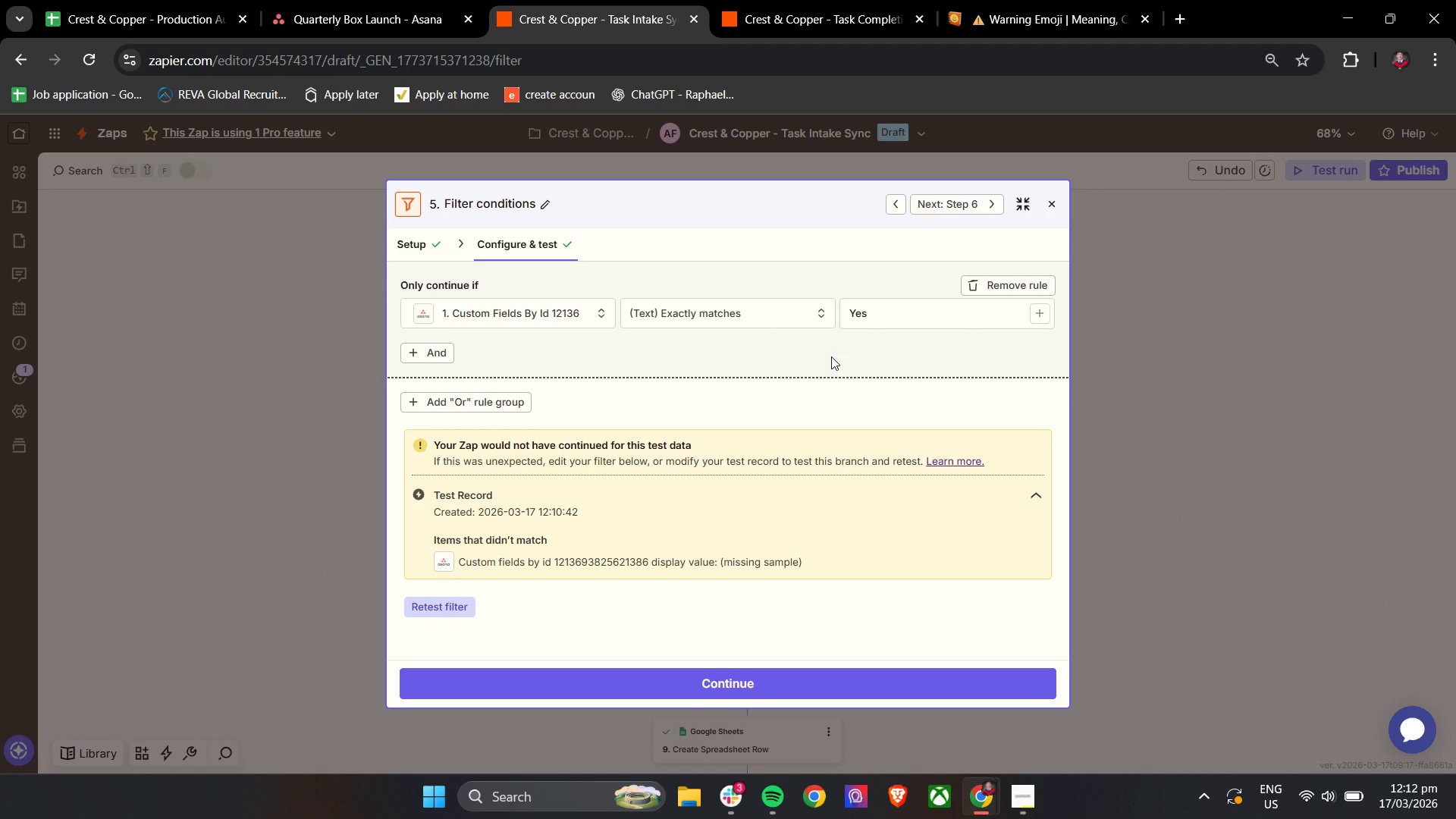 
wait(50.19)
 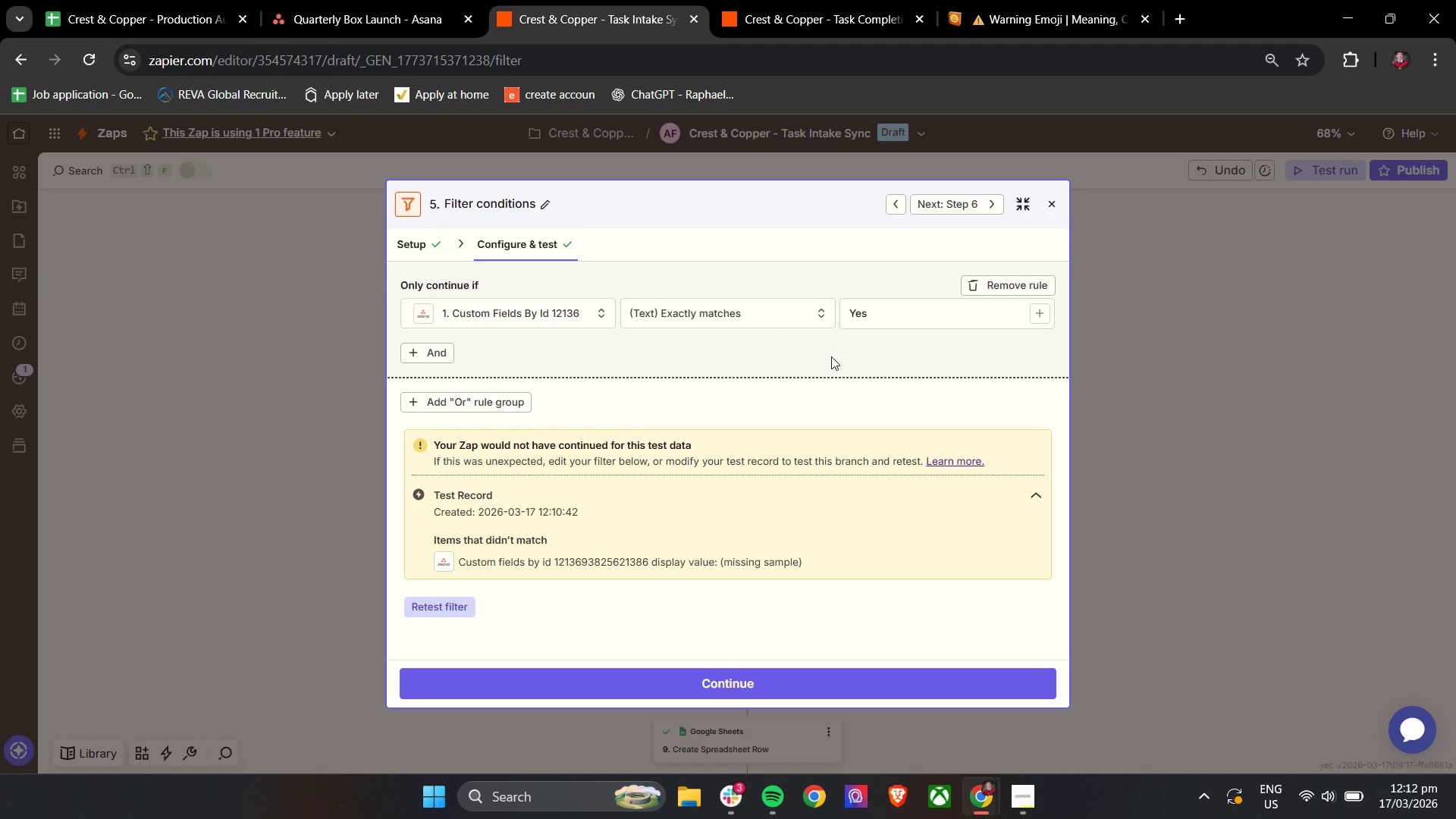 
left_click([463, 678])
 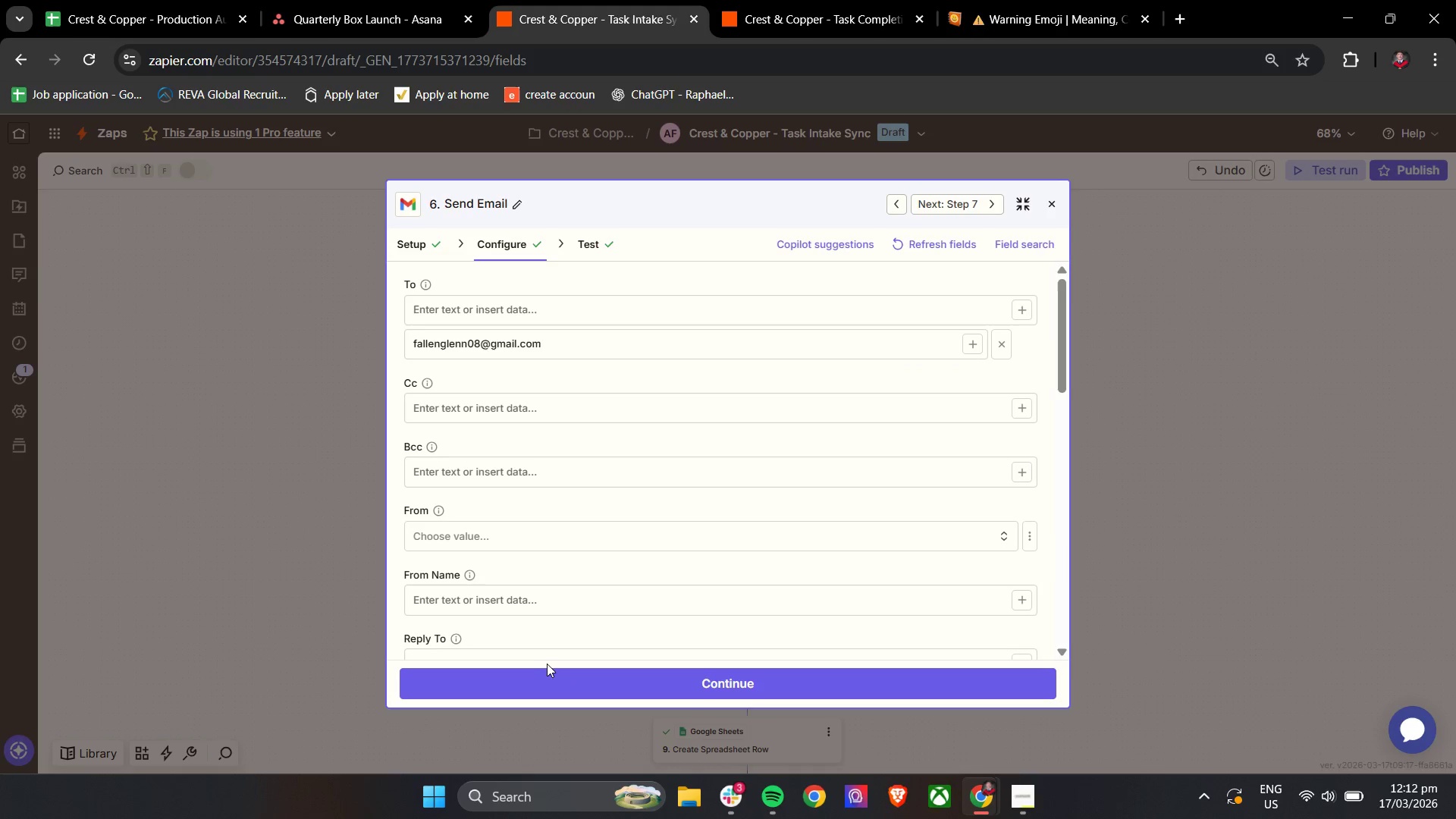 
left_click([538, 674])
 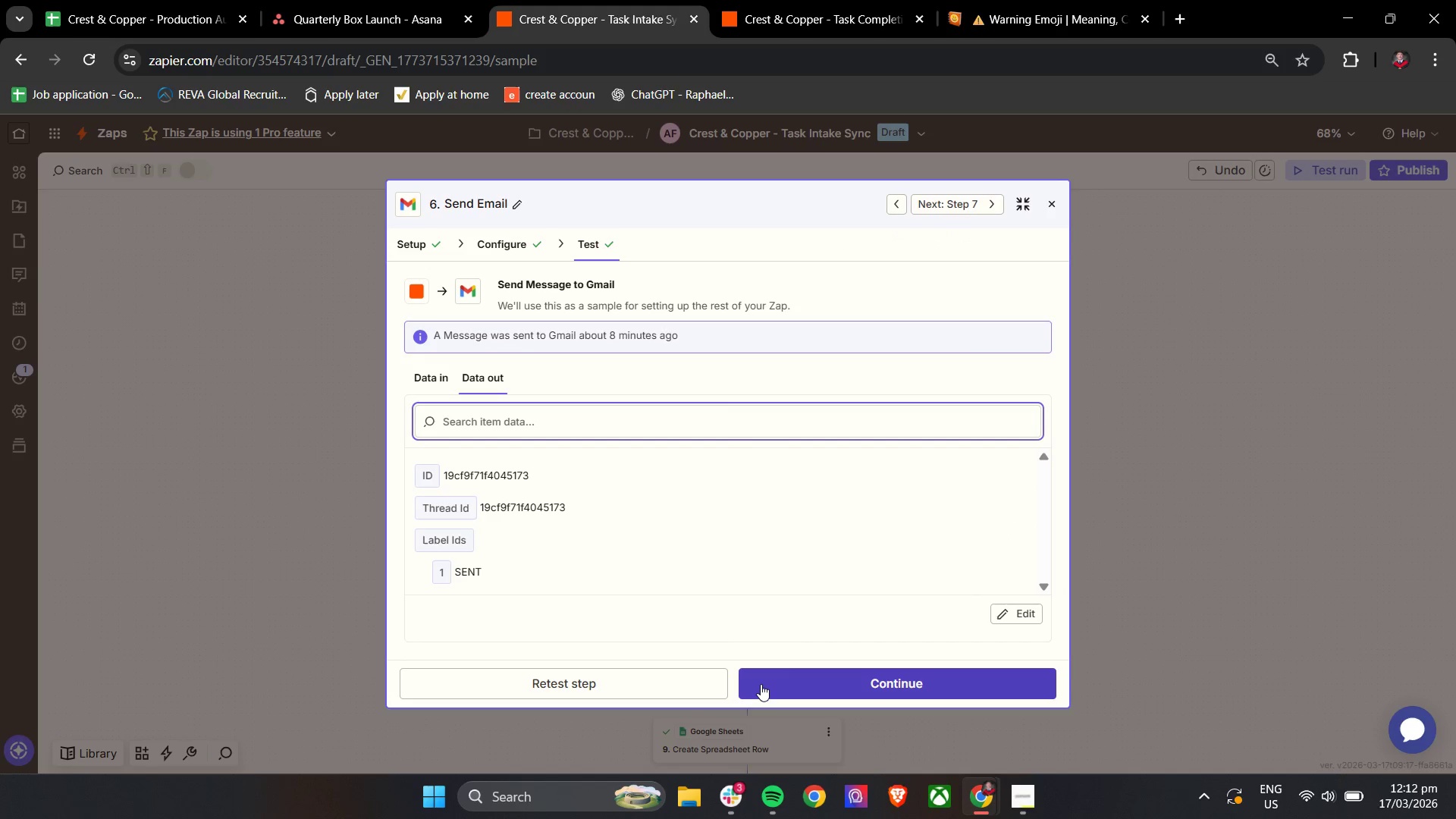 
left_click([770, 684])
 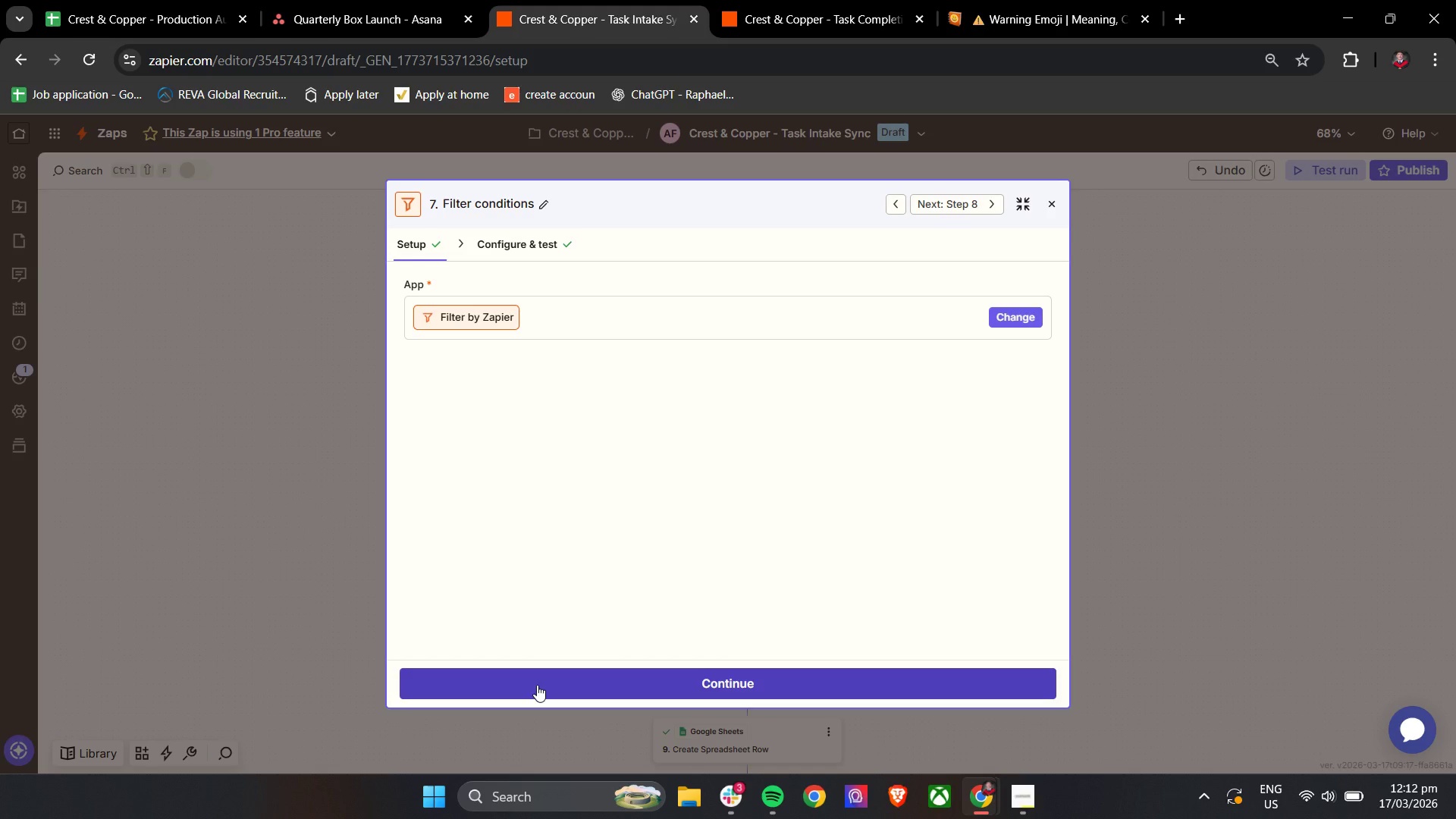 
left_click([537, 685])
 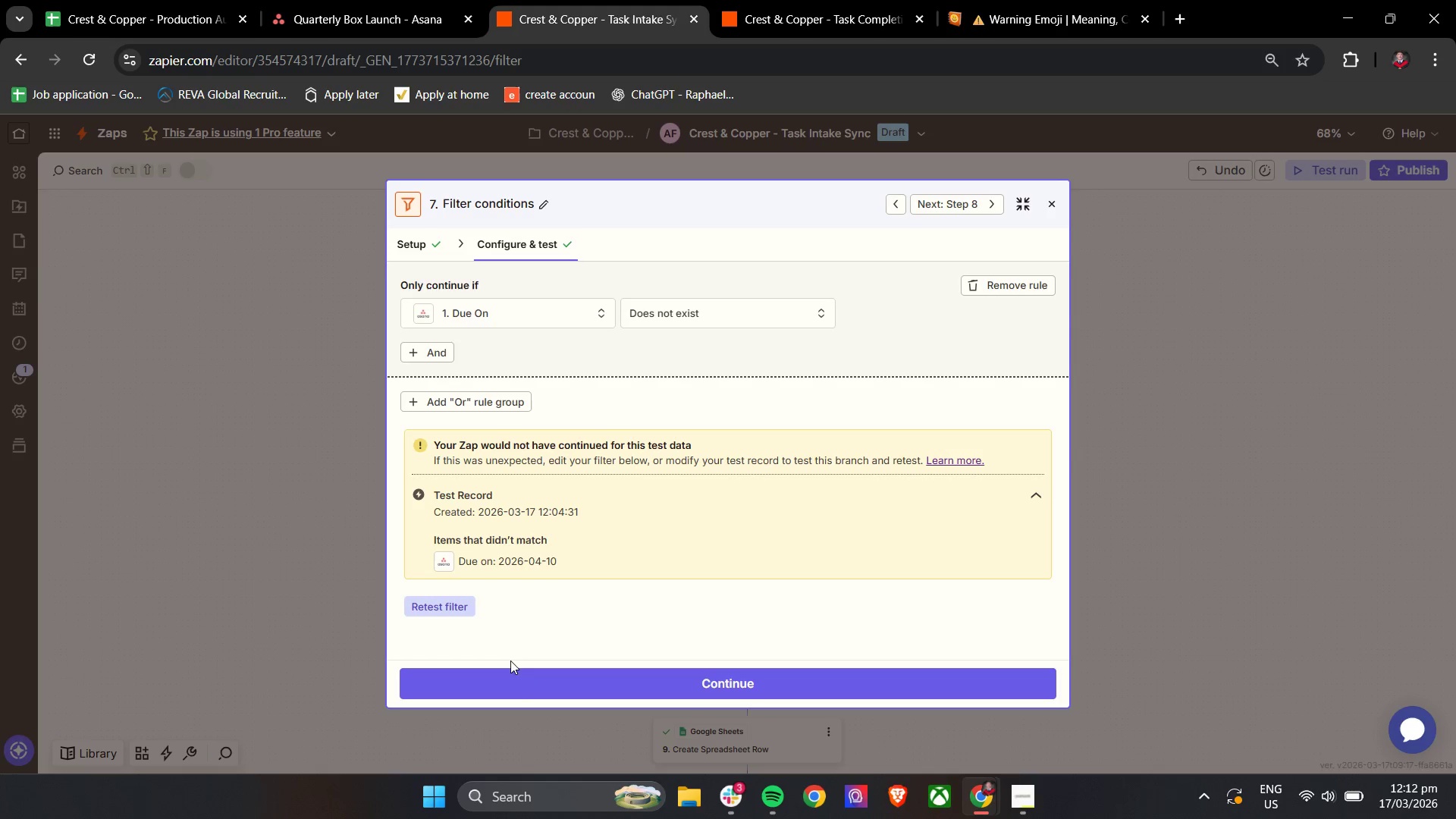 
left_click([448, 602])
 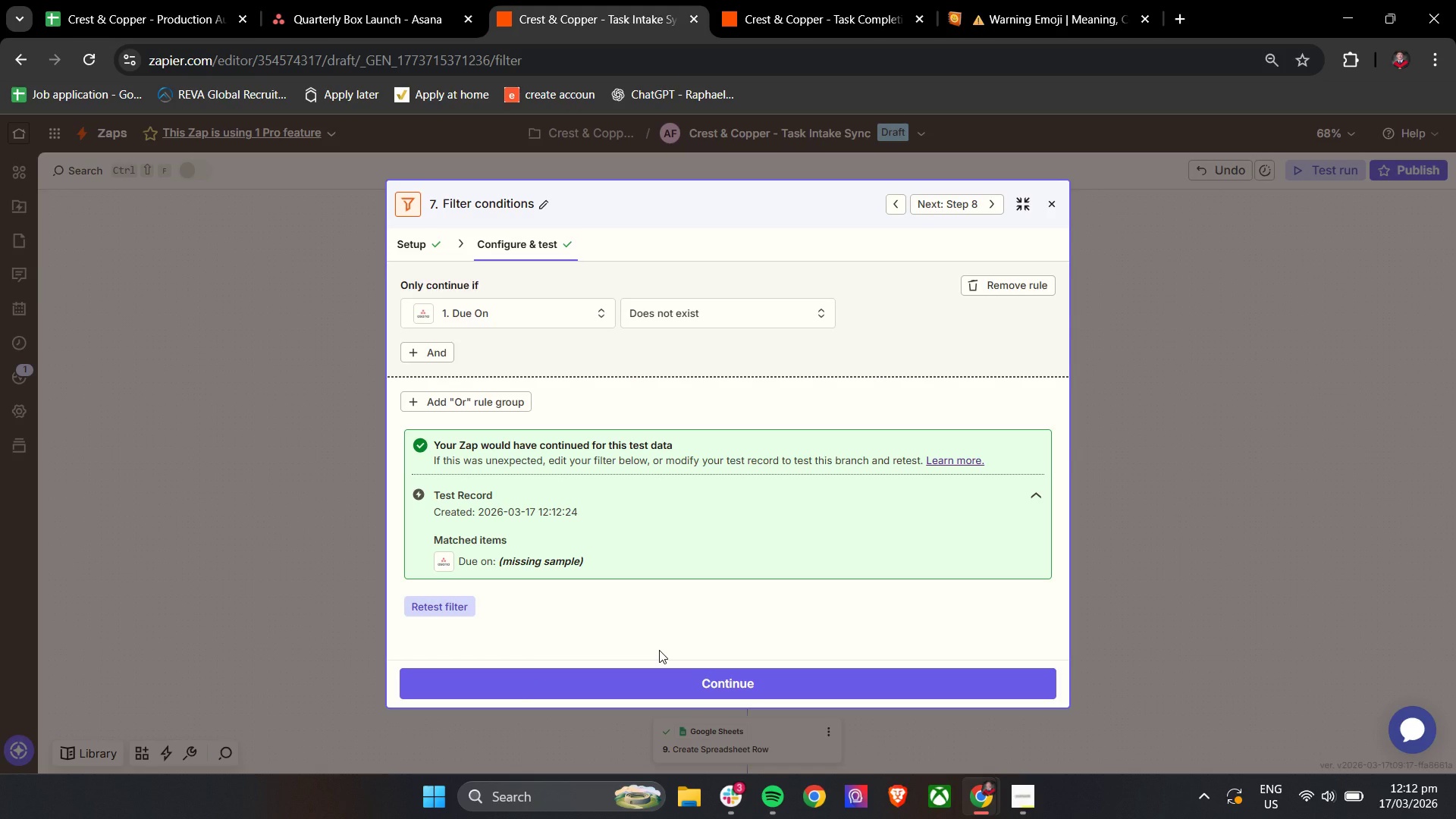 
wait(12.31)
 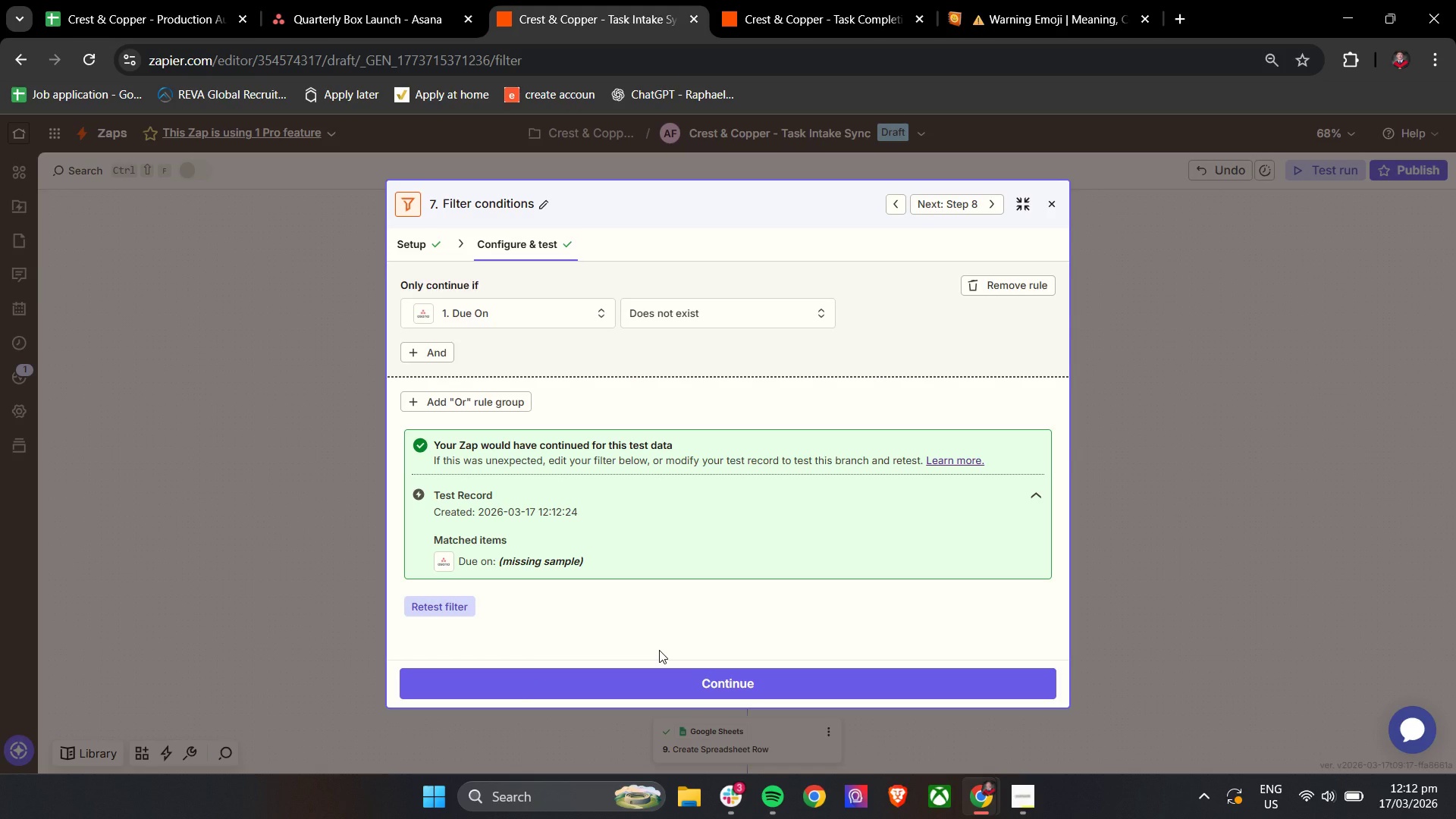 
left_click([576, 692])
 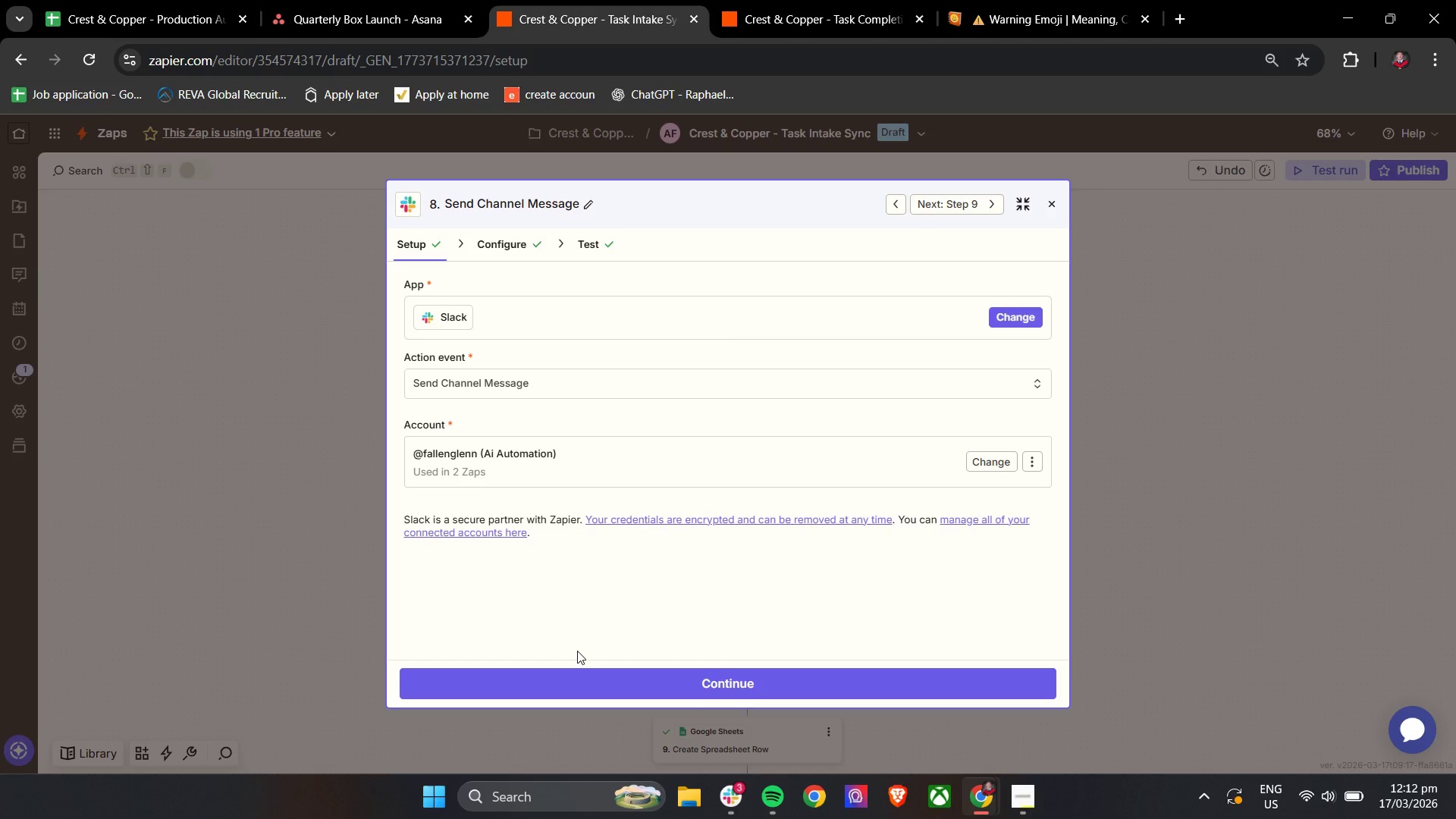 
left_click([561, 671])
 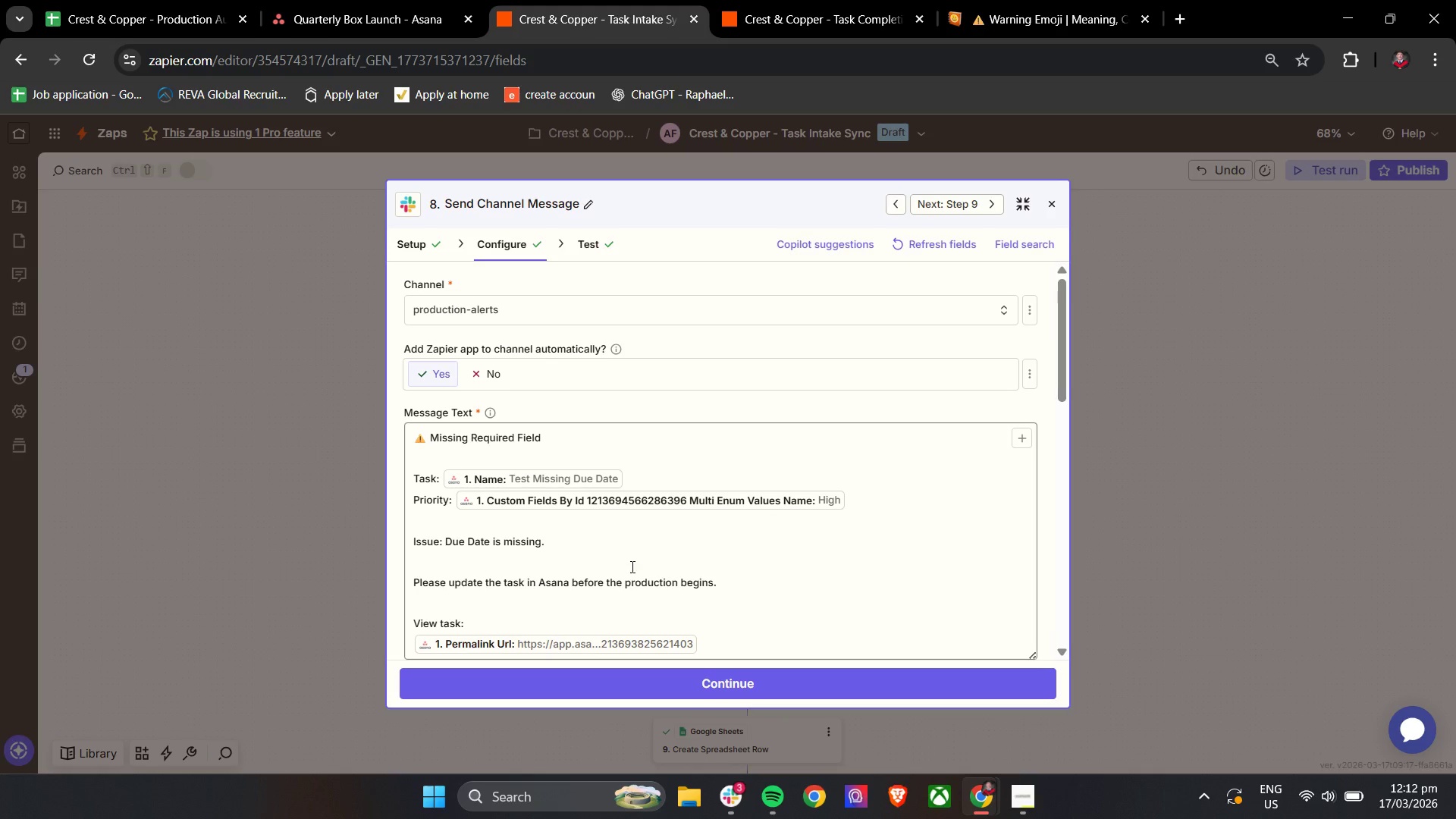 
scroll: coordinate [632, 566], scroll_direction: down, amount: 1.0
 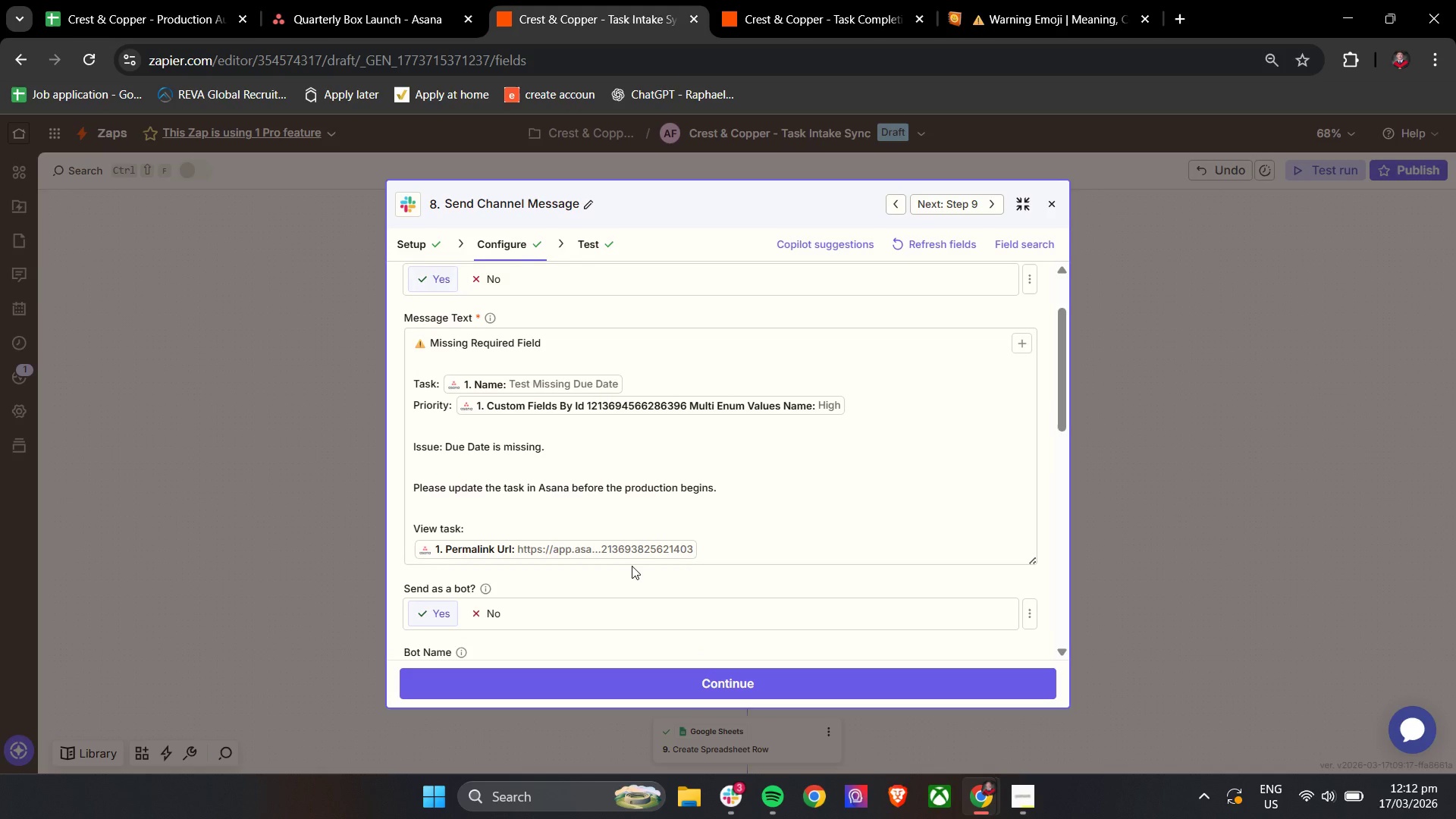 
scroll: coordinate [632, 566], scroll_direction: up, amount: 1.0
 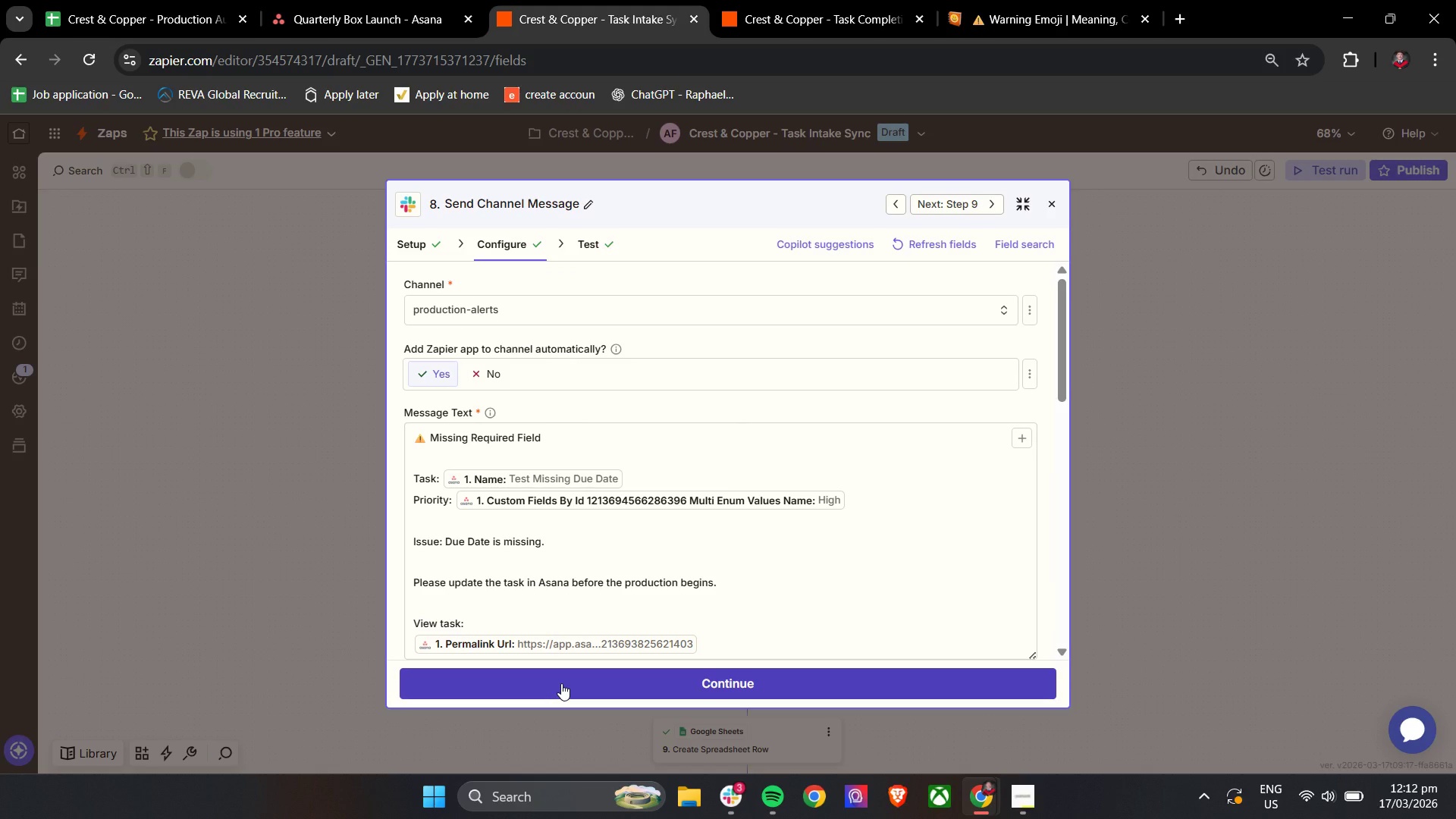 
wait(5.07)
 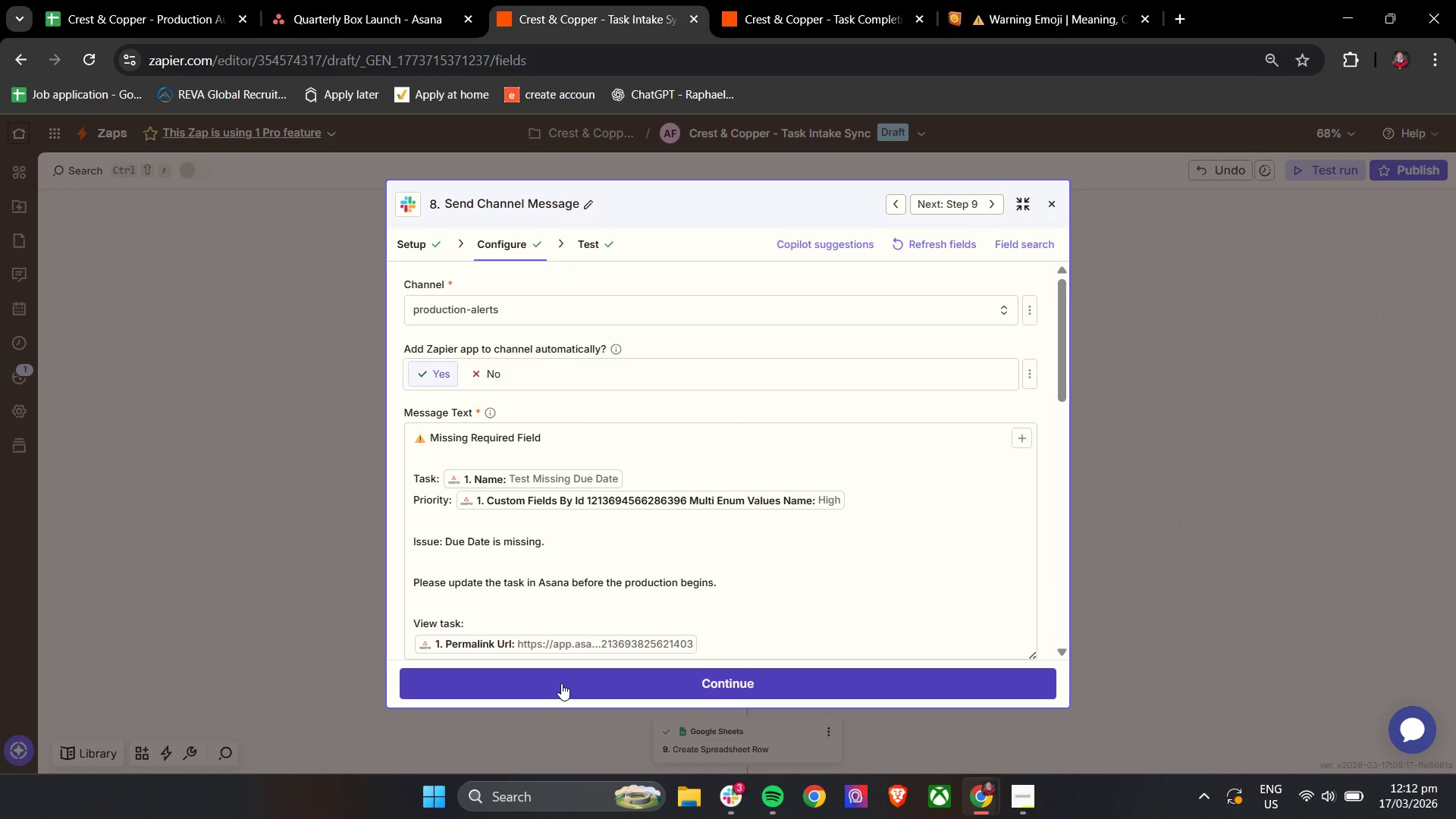 
left_click([561, 683])
 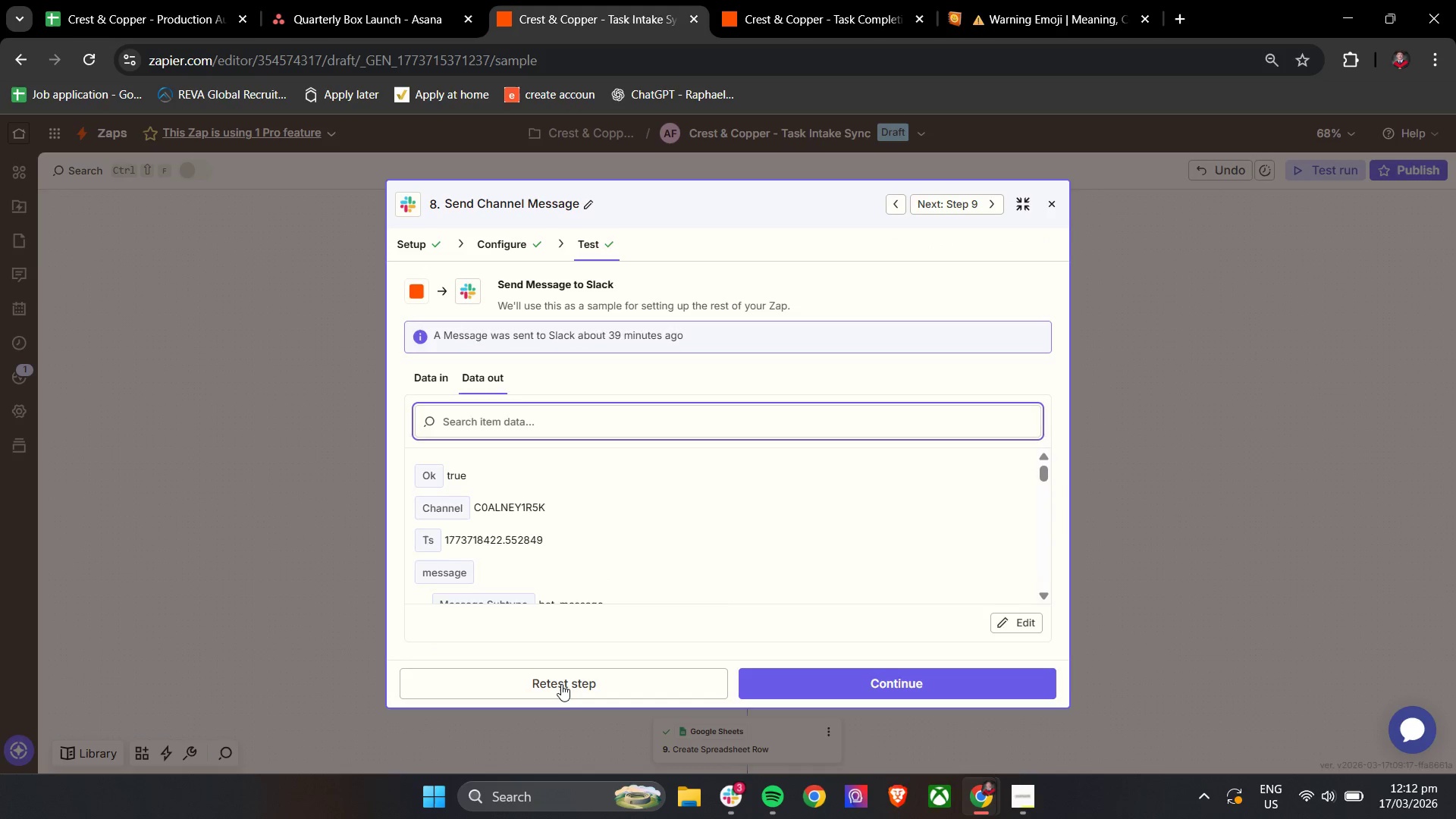 
left_click([561, 684])
 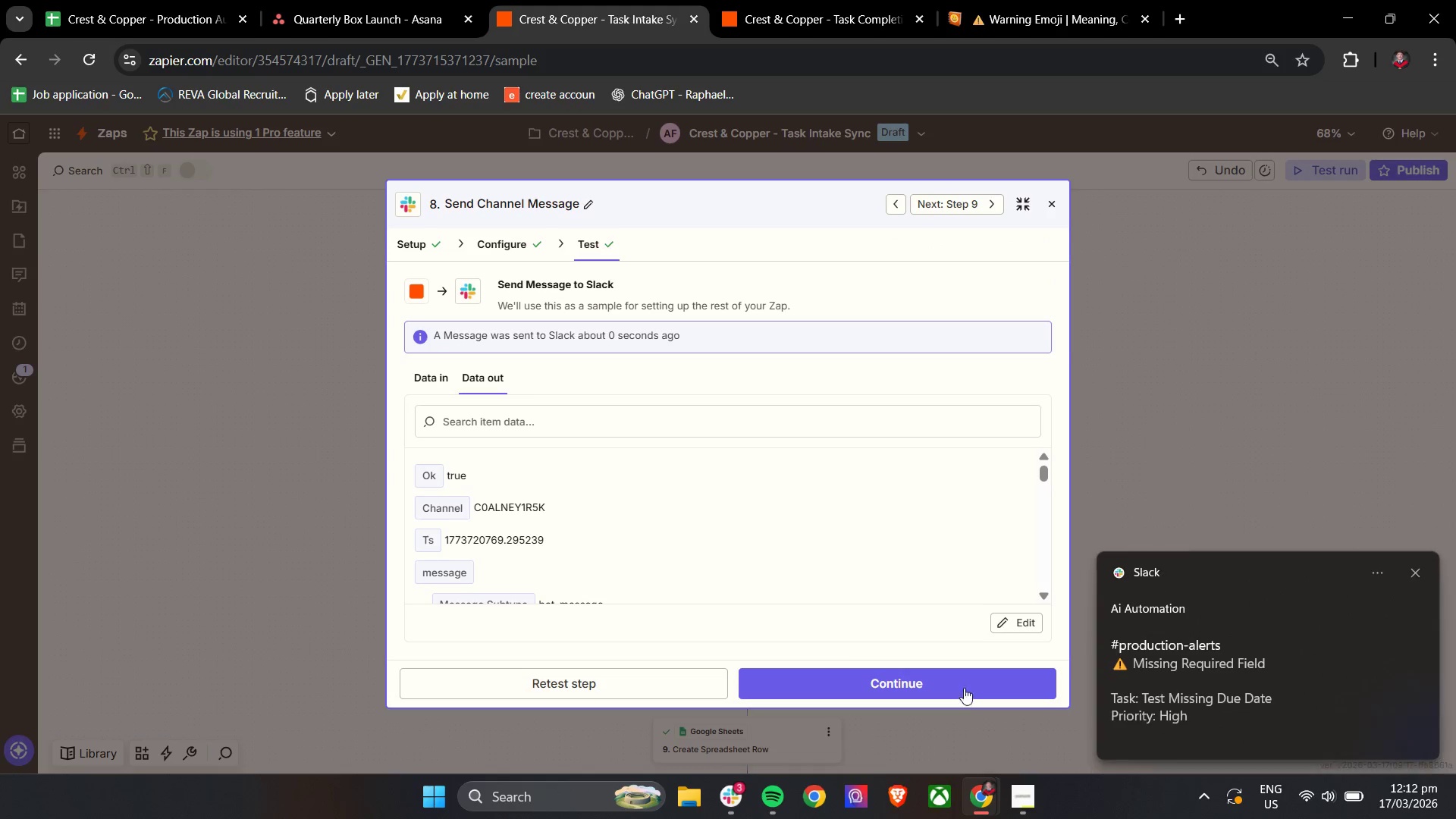 
left_click([1159, 726])
 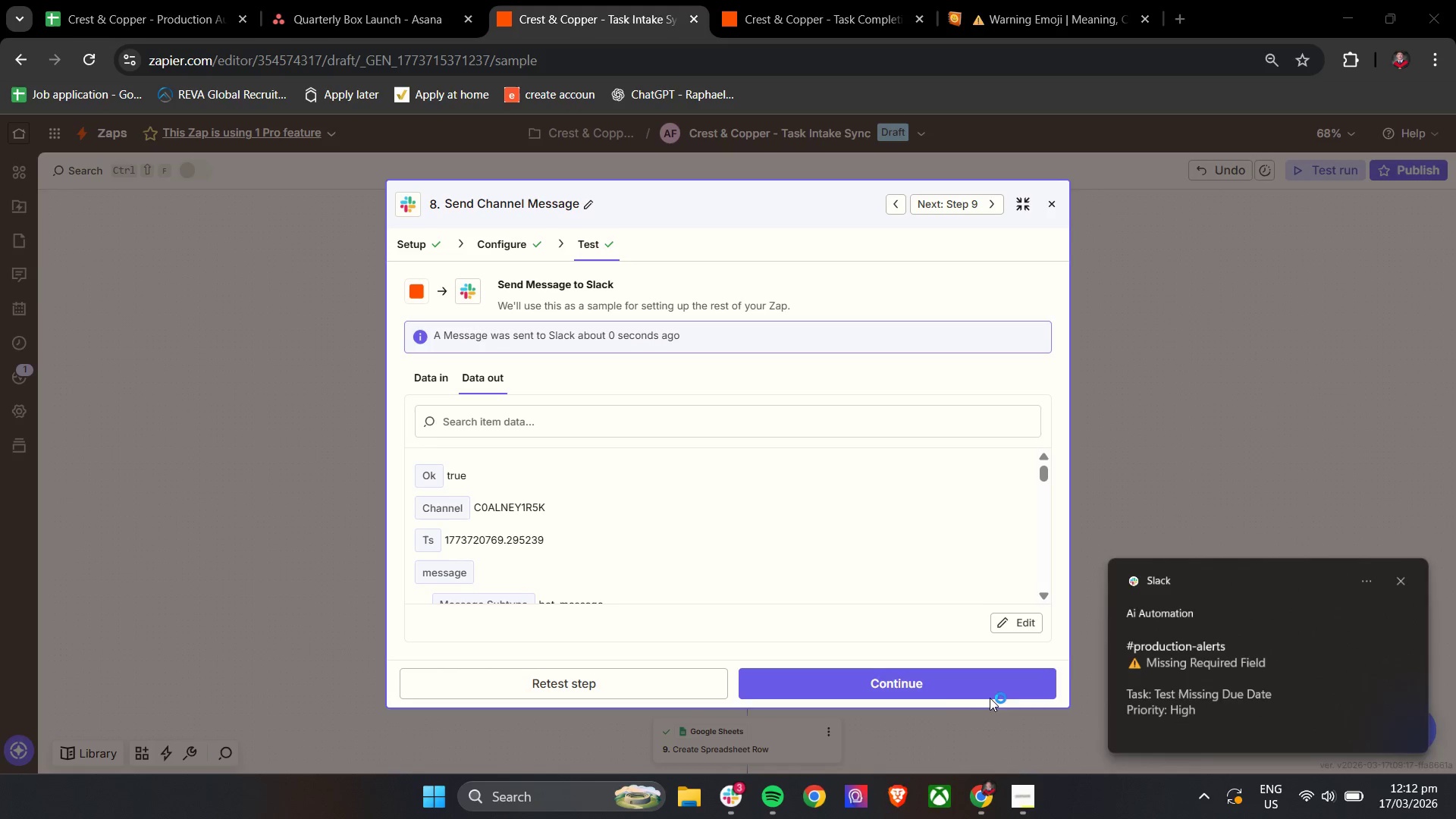 
key(Unknown)
 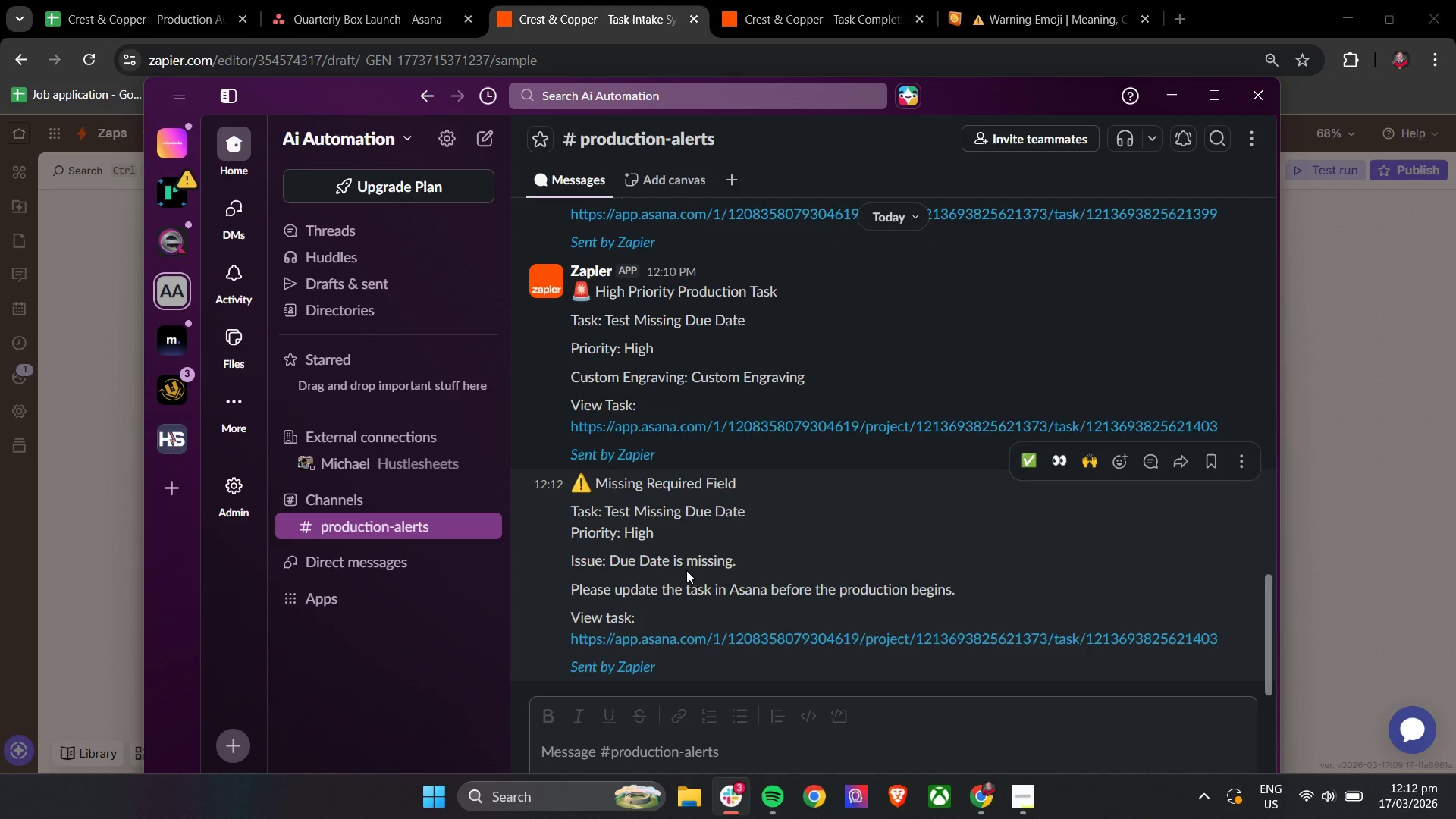 
wait(8.75)
 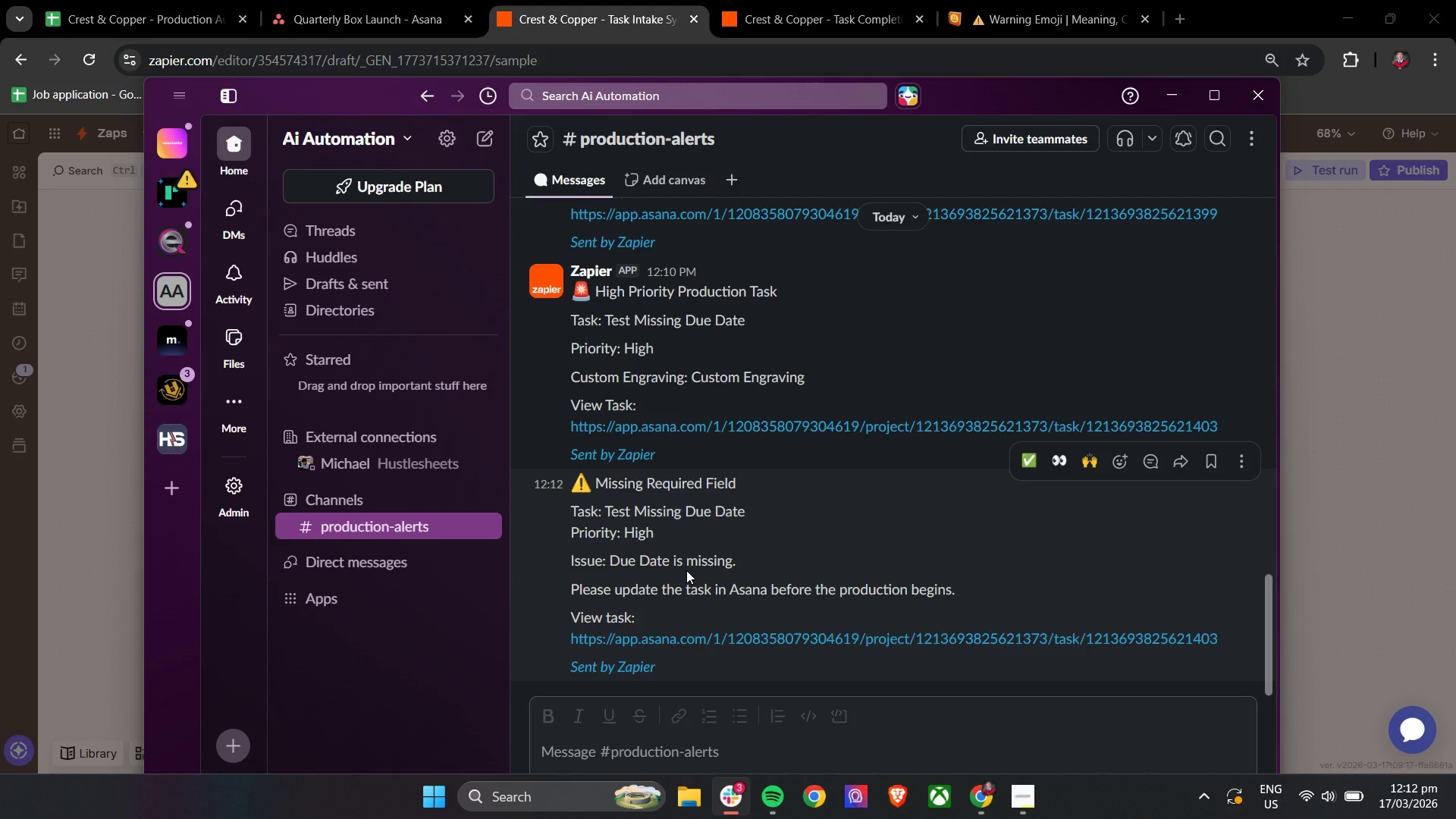 
scroll: coordinate [686, 570], scroll_direction: down, amount: 3.0
 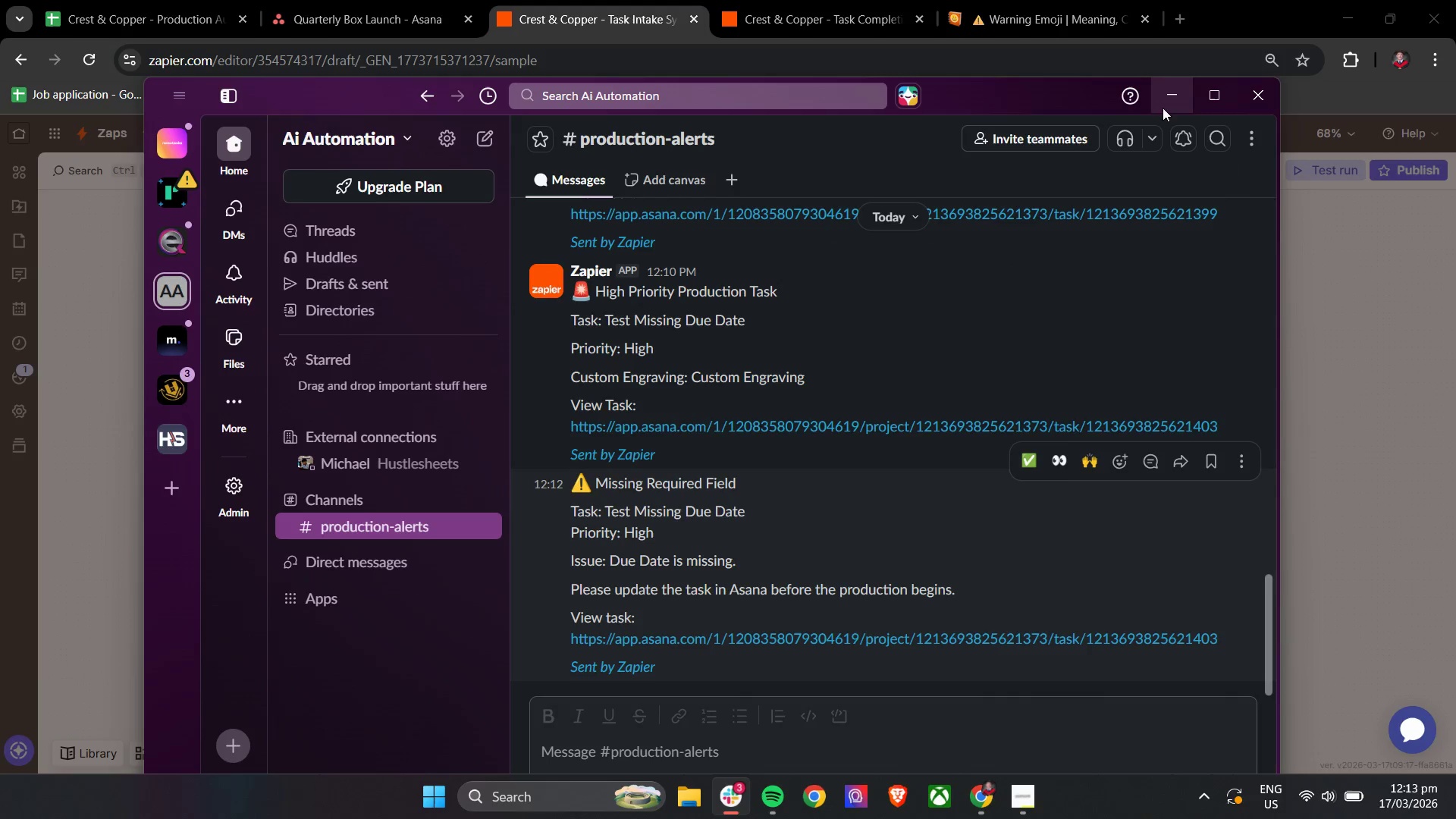 
left_click([1163, 98])
 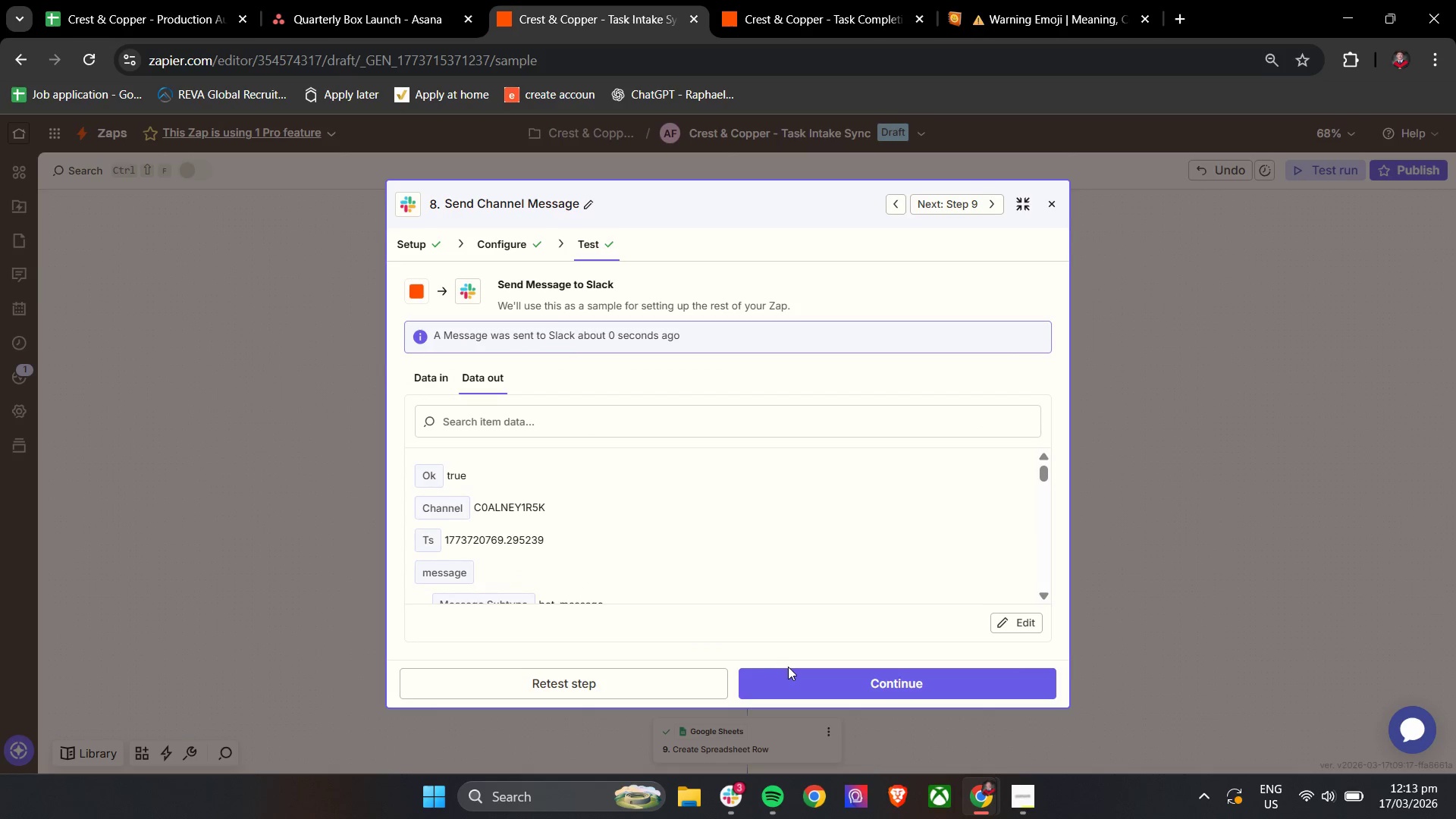 
left_click([792, 681])
 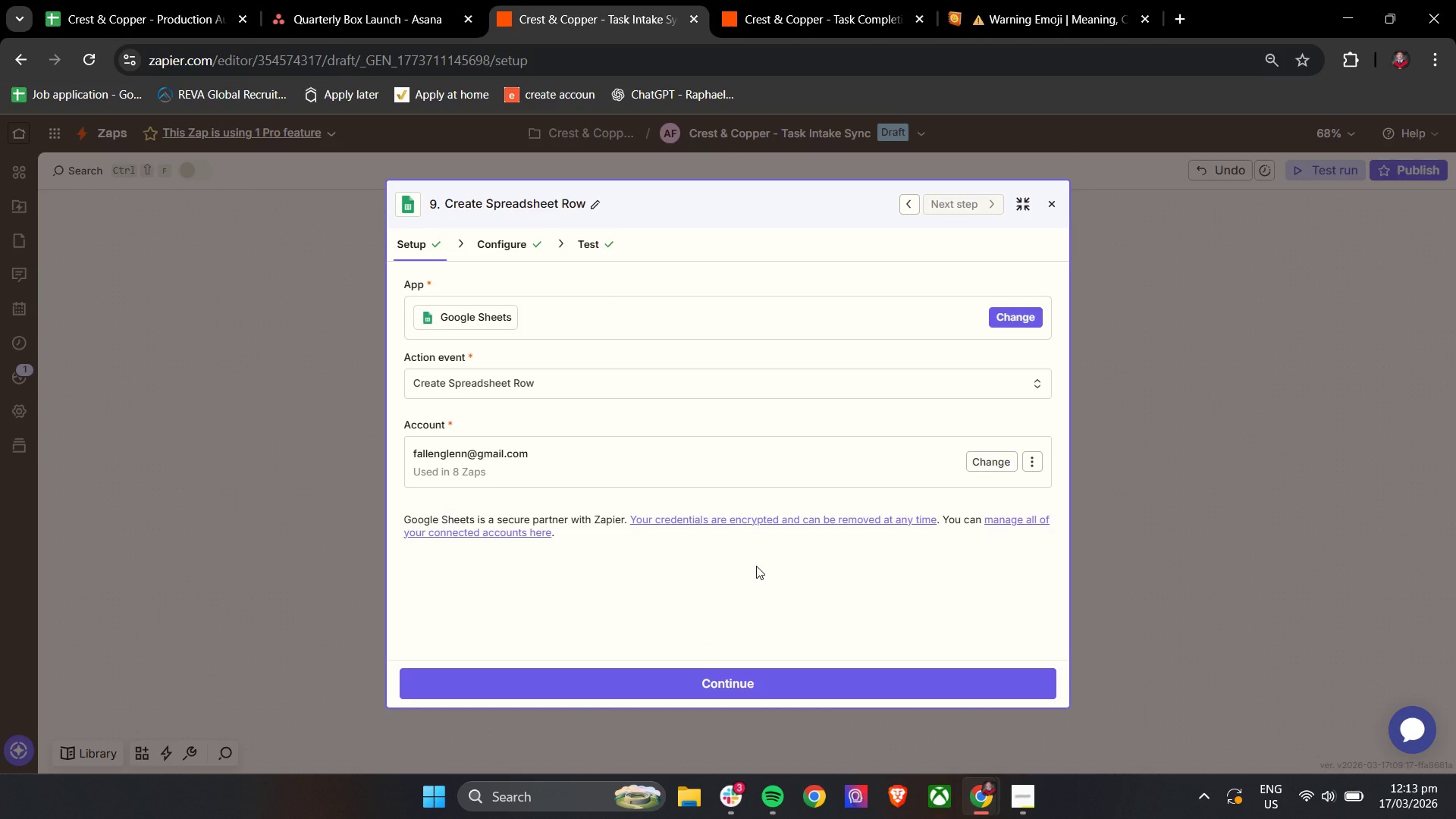 
wait(5.8)
 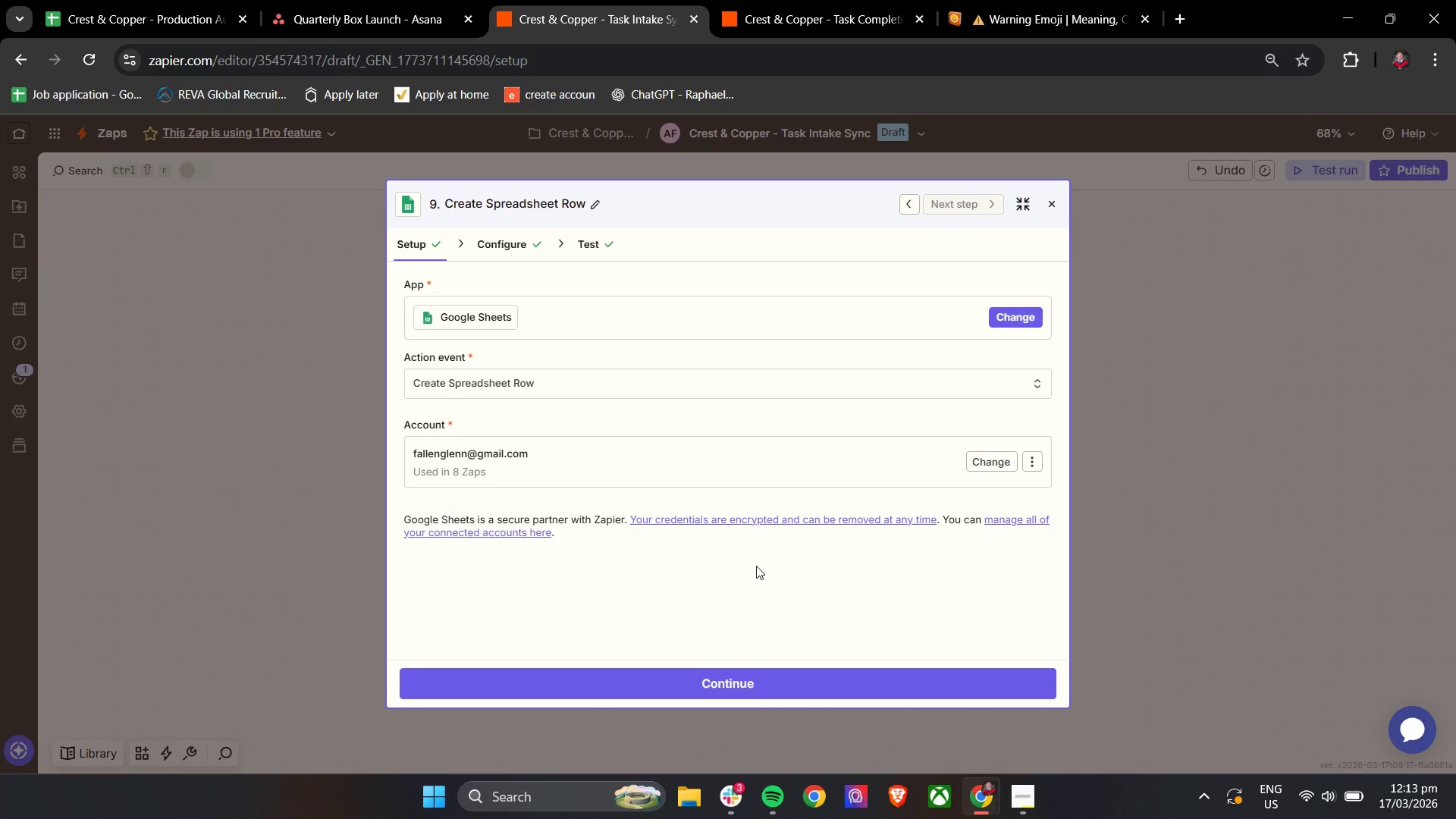 
left_click([138, 0])
 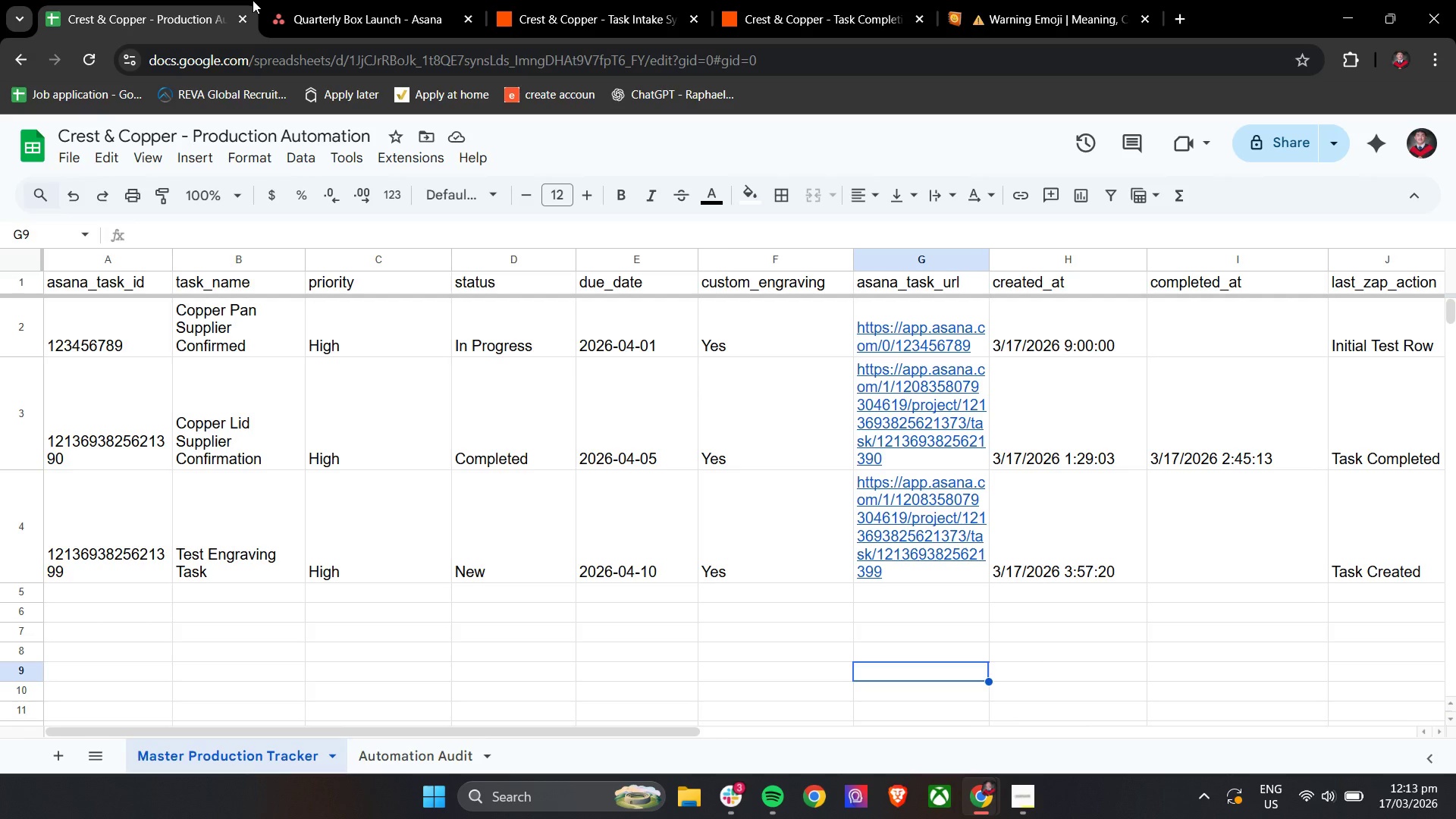 
double_click([356, 0])
 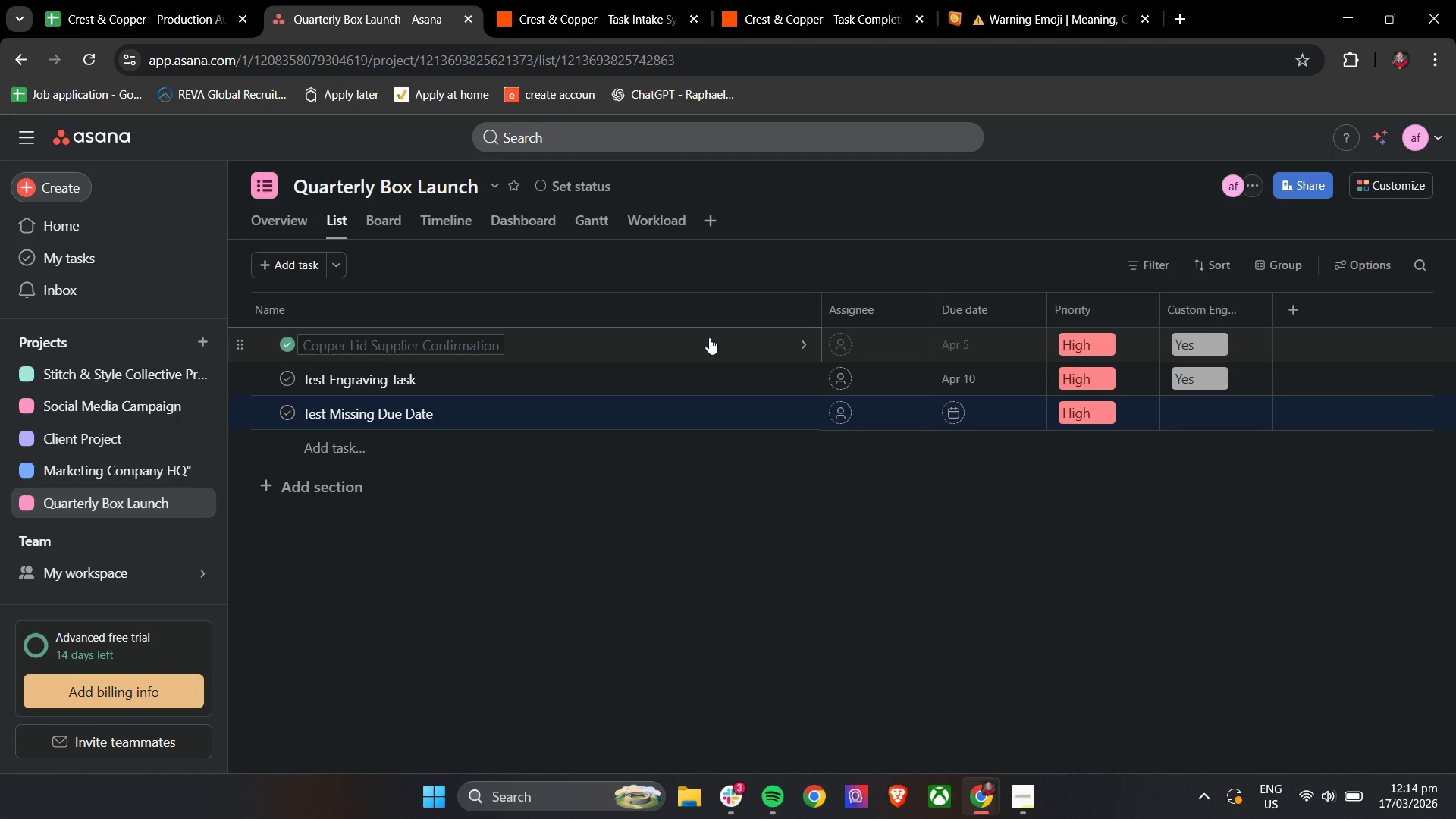 
wait(58.0)
 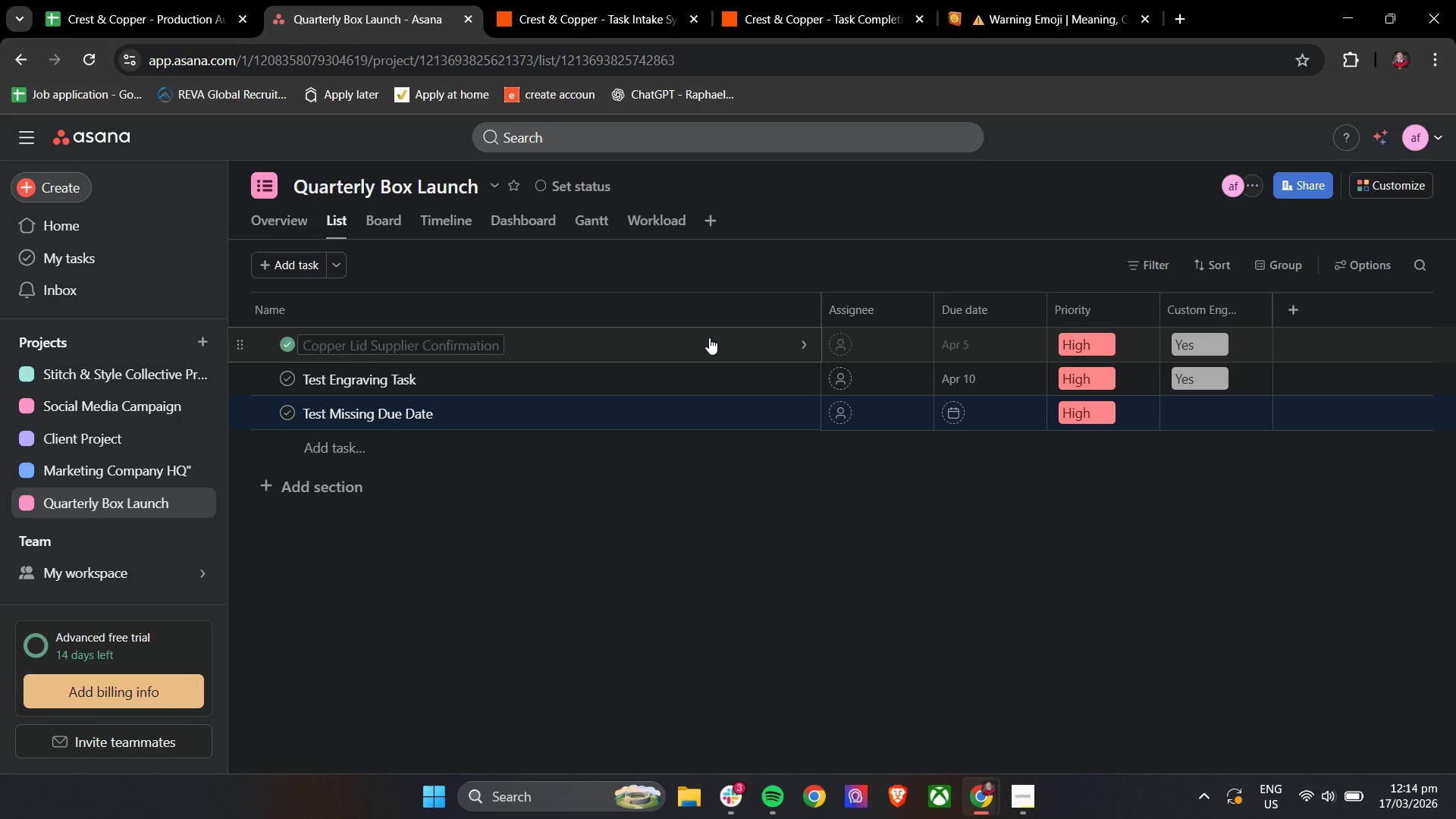 
left_click([150, 0])
 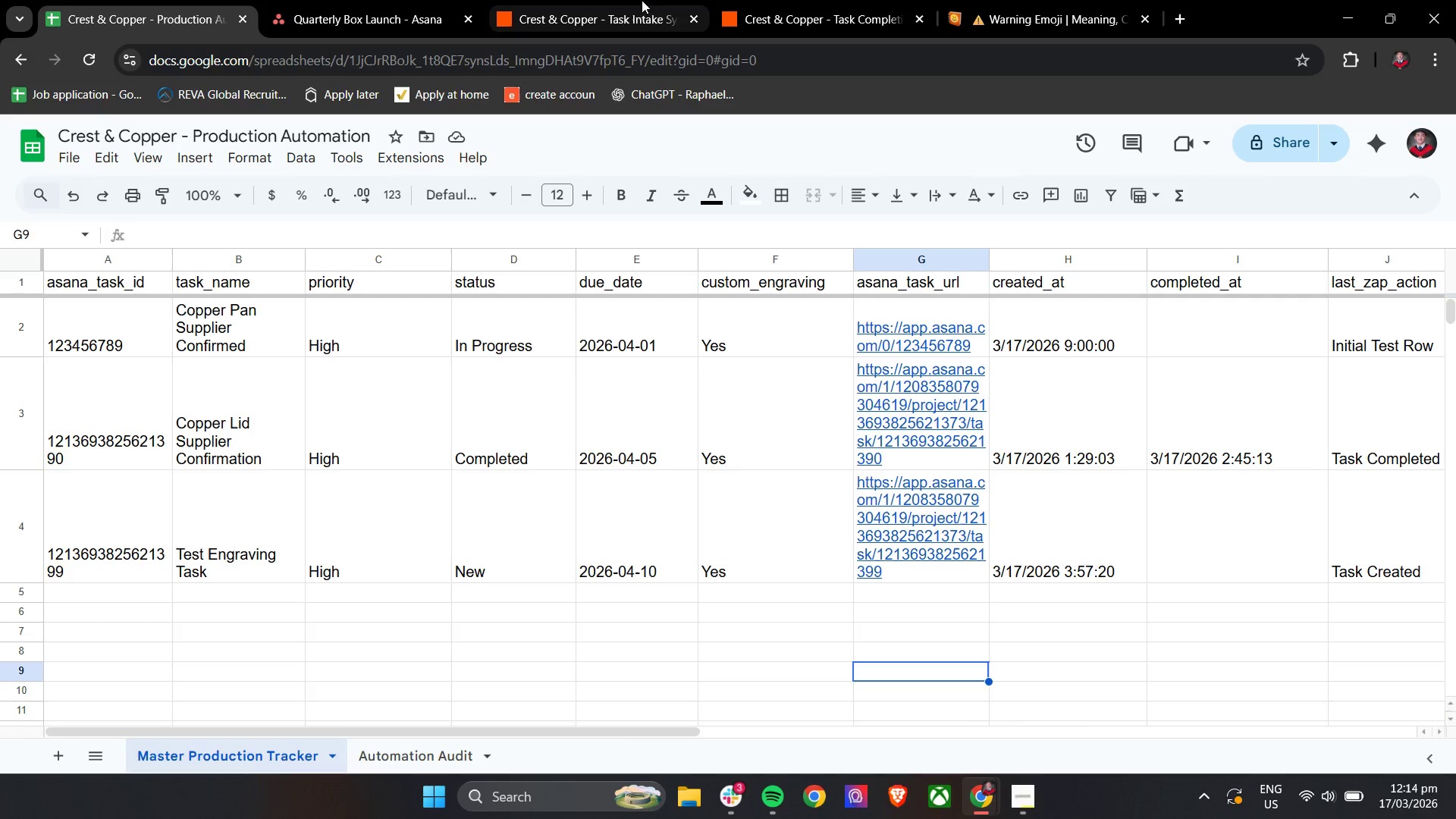 
left_click([605, 0])
 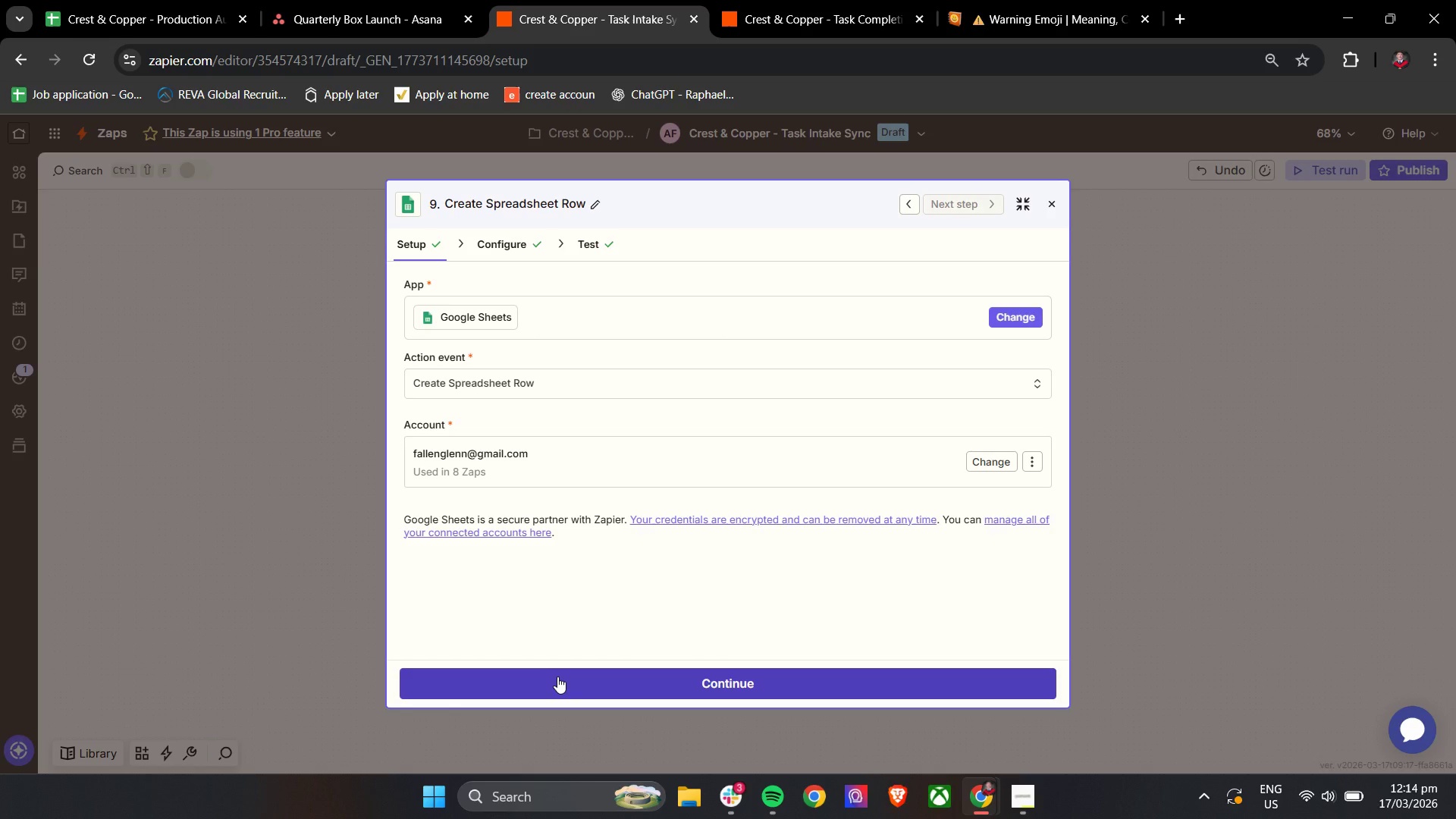 
left_click([557, 676])
 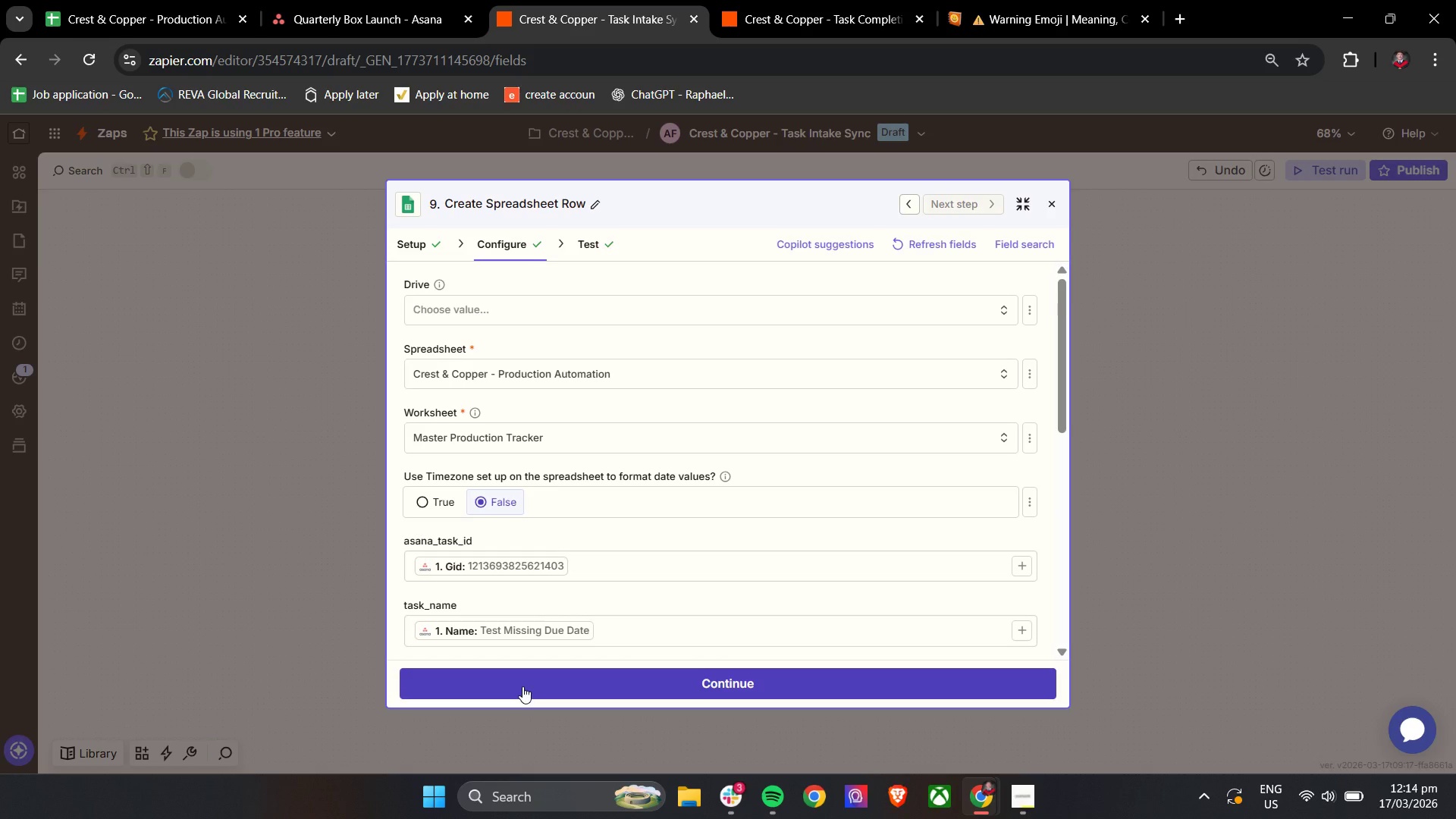 
scroll: coordinate [558, 553], scroll_direction: down, amount: 4.0
 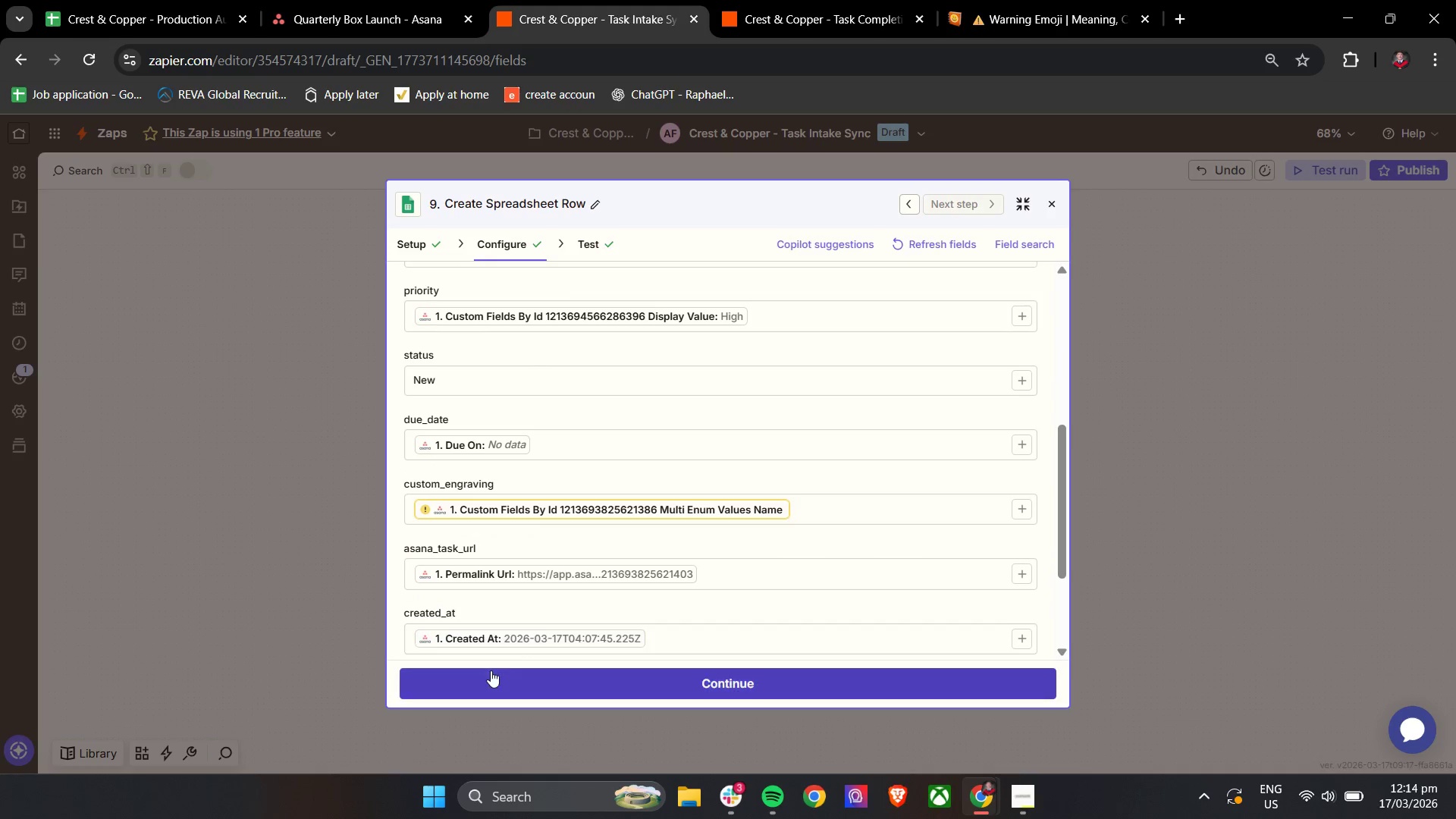 
left_click([488, 670])
 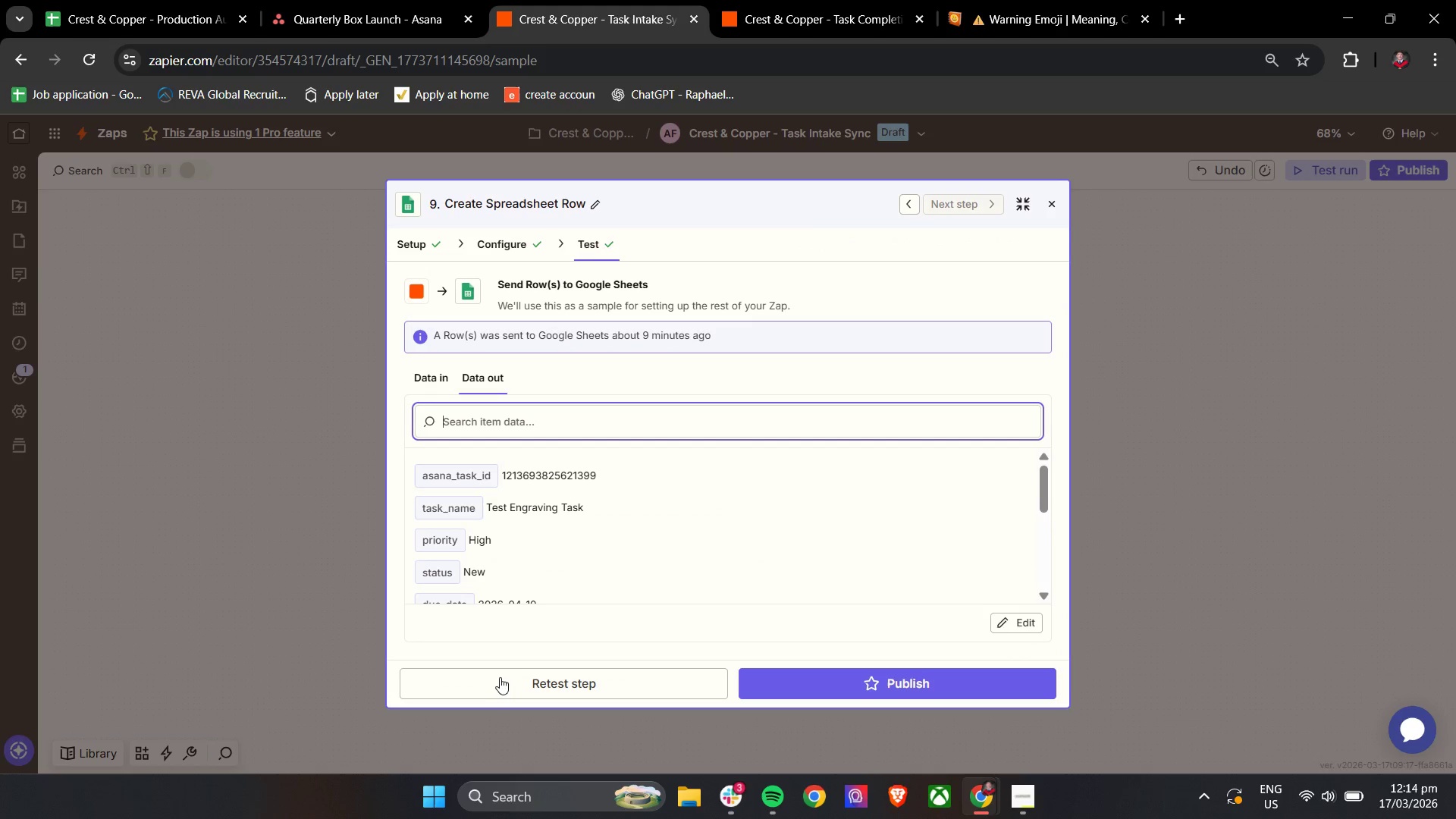 
left_click([500, 677])
 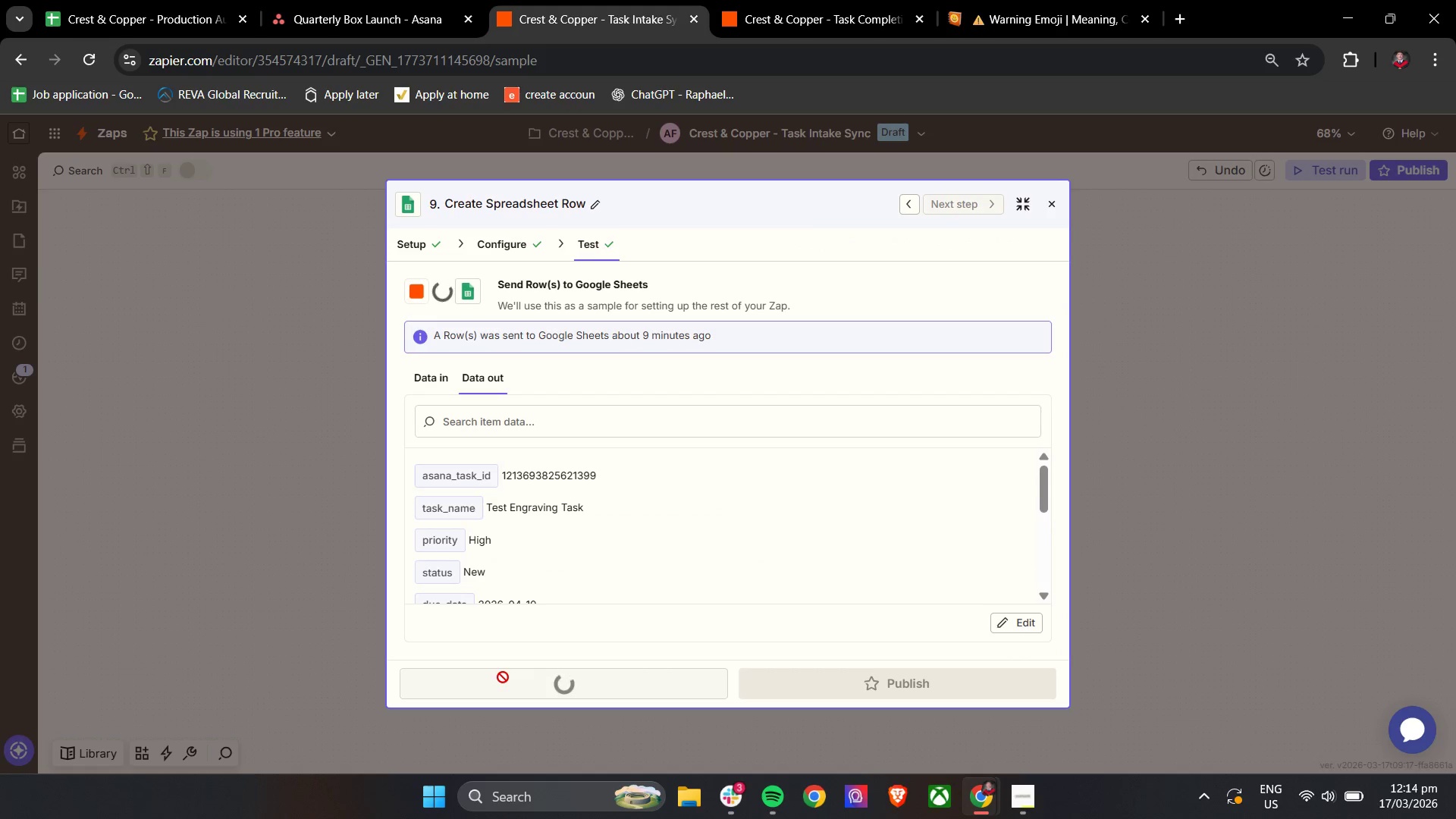 
left_click([1012, 800])
 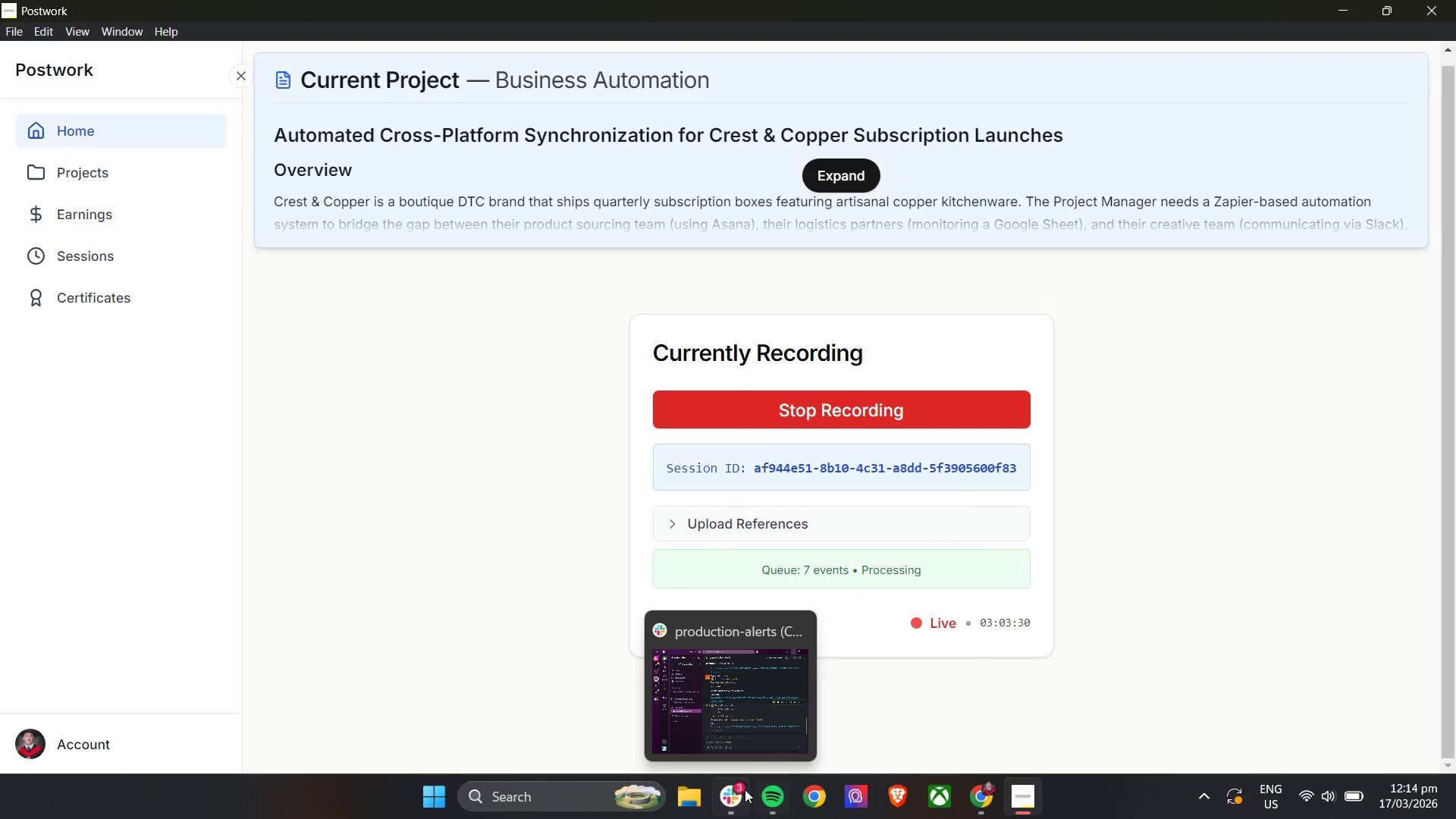 
double_click([1052, 720])
 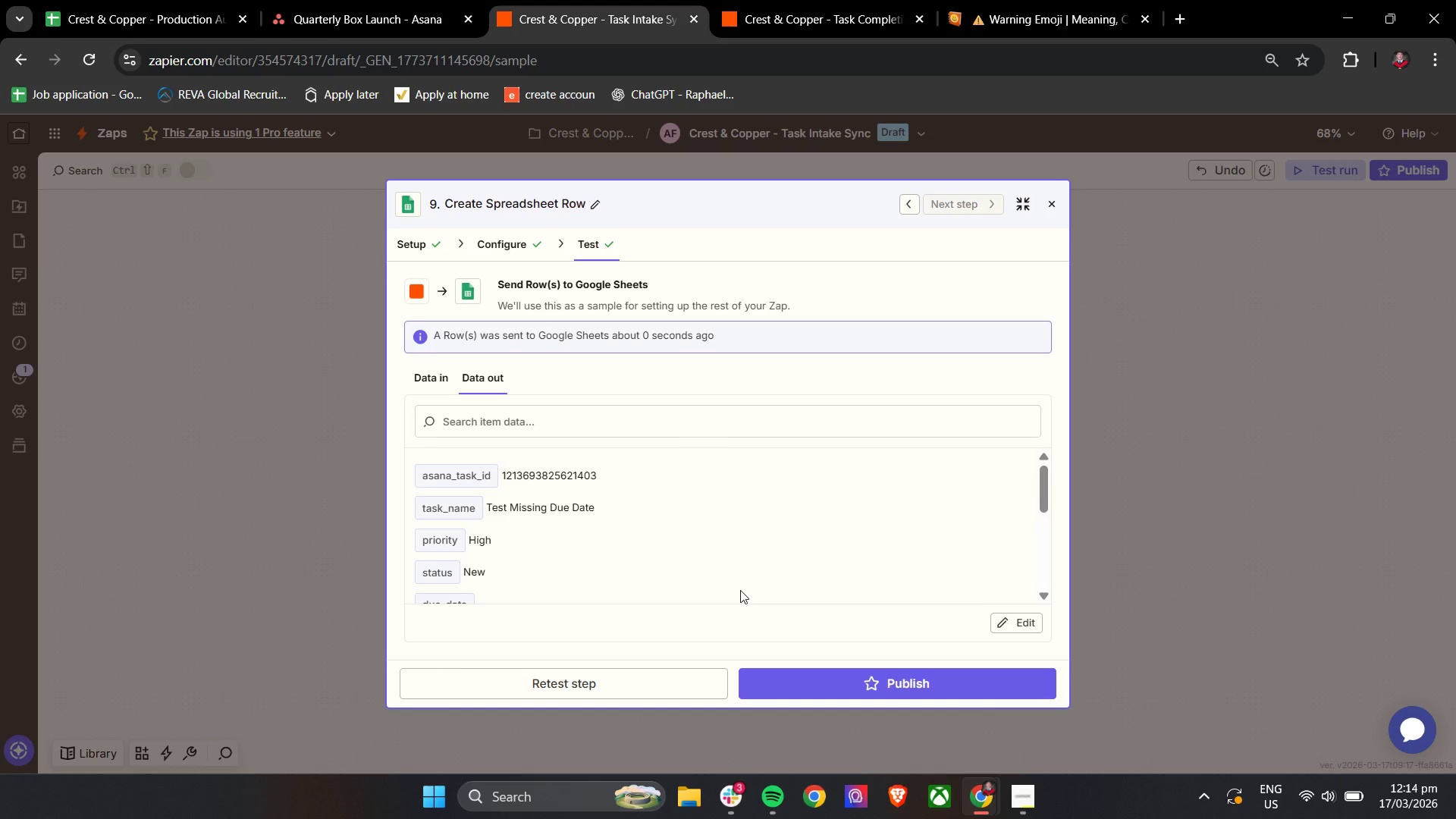 
scroll: coordinate [740, 590], scroll_direction: down, amount: 2.0
 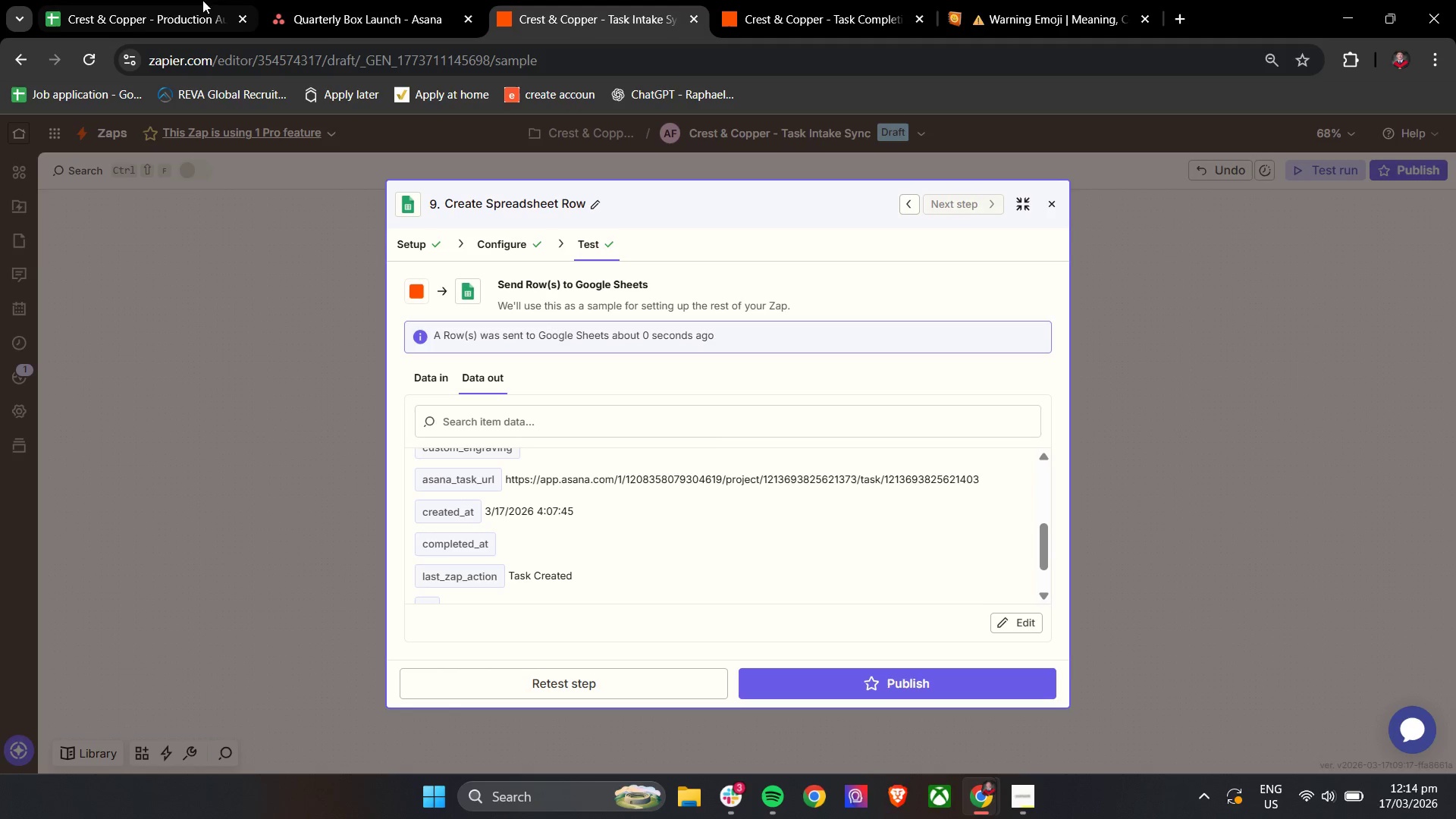 
left_click([175, 0])
 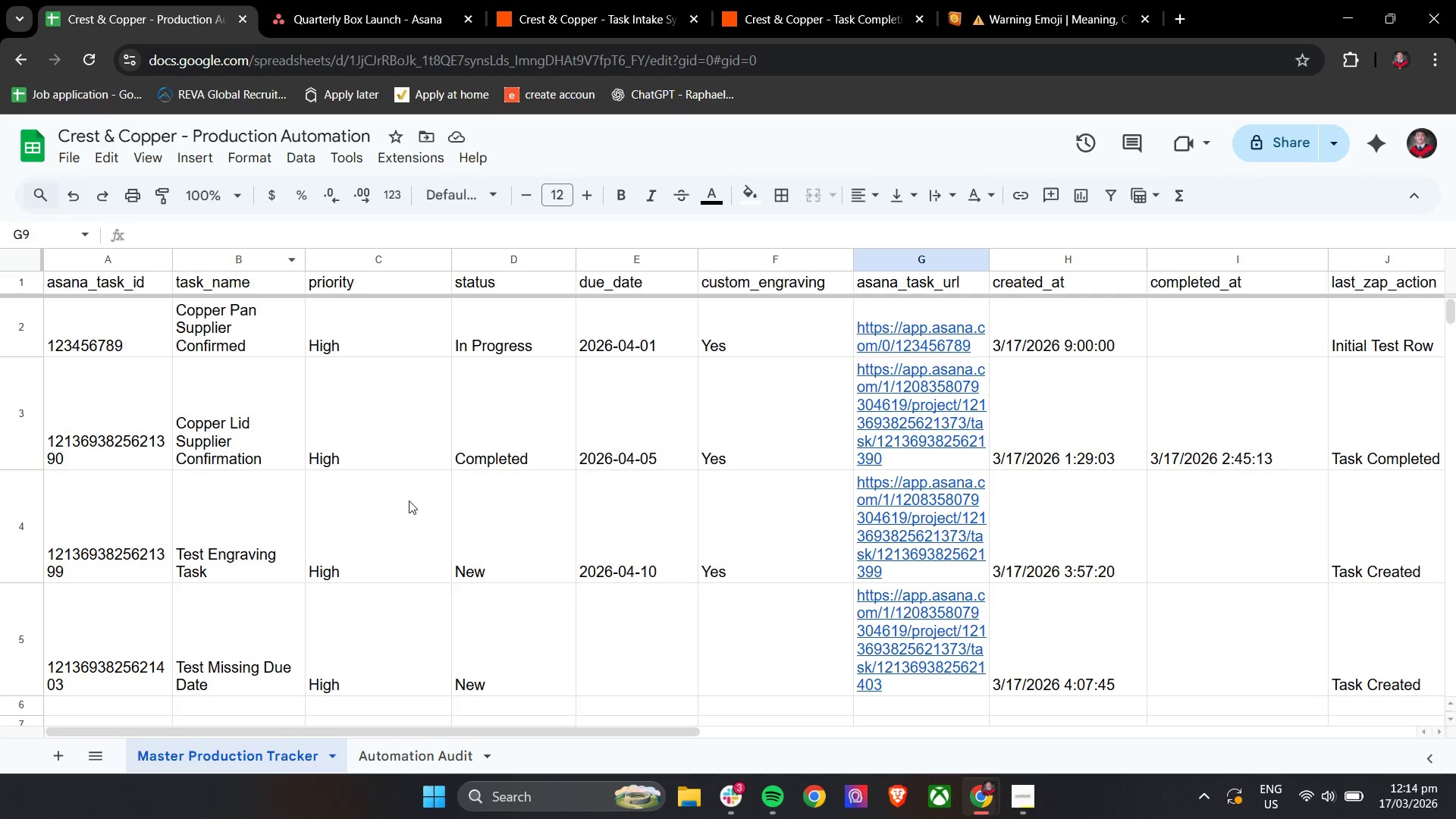 
scroll: coordinate [409, 500], scroll_direction: down, amount: 1.0
 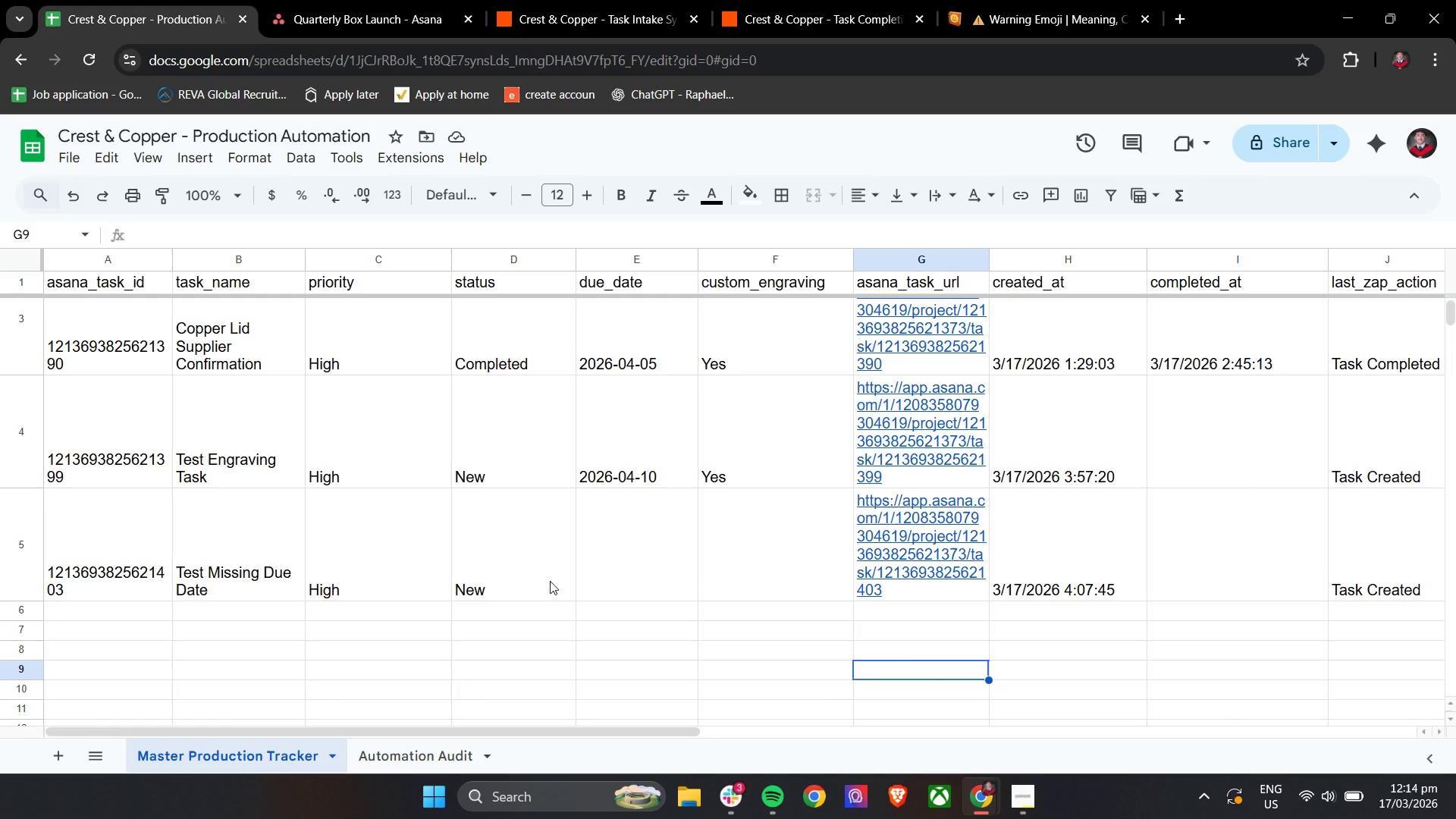 
scroll: coordinate [565, 585], scroll_direction: up, amount: 1.0
 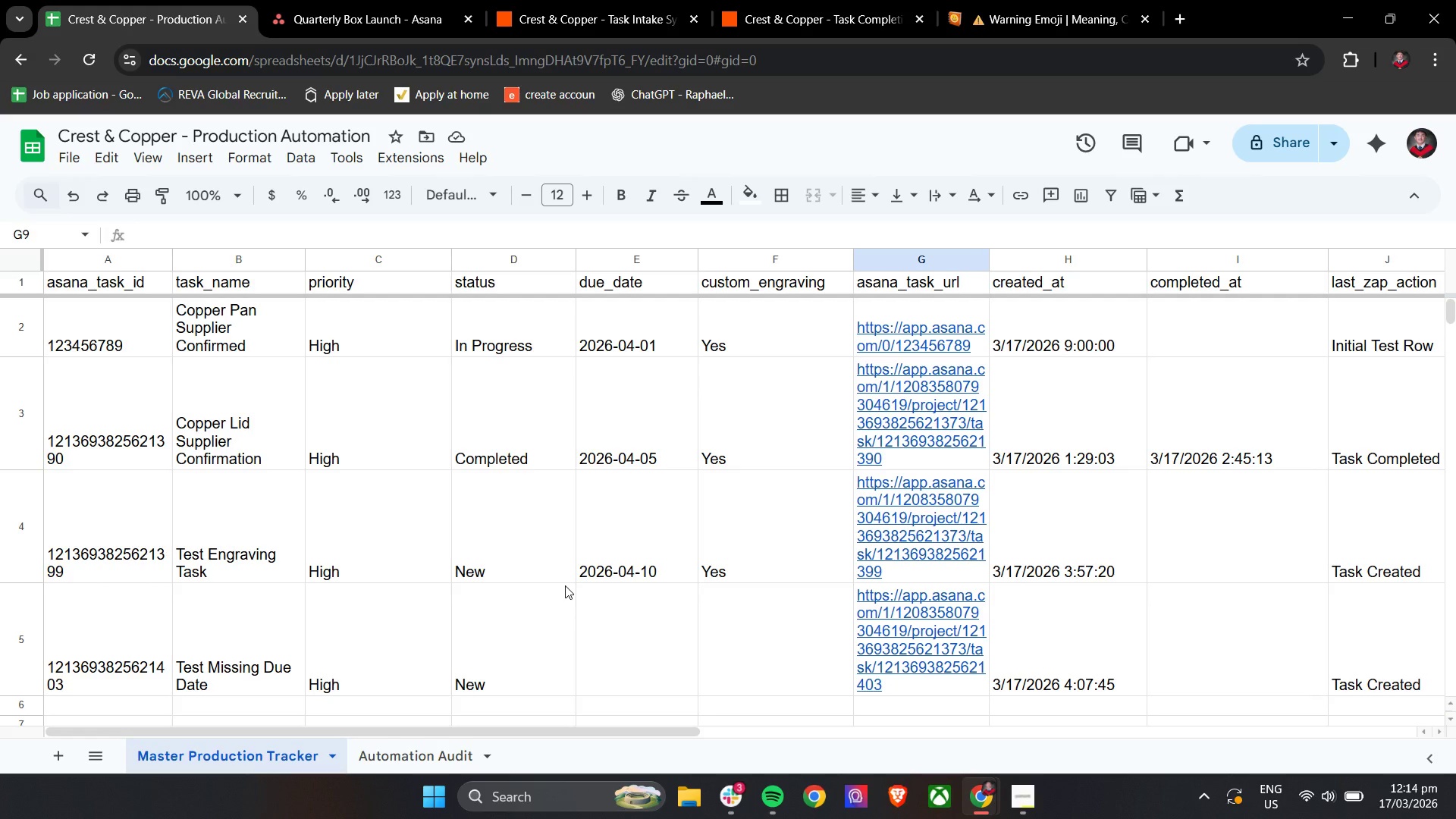 
wait(31.32)
 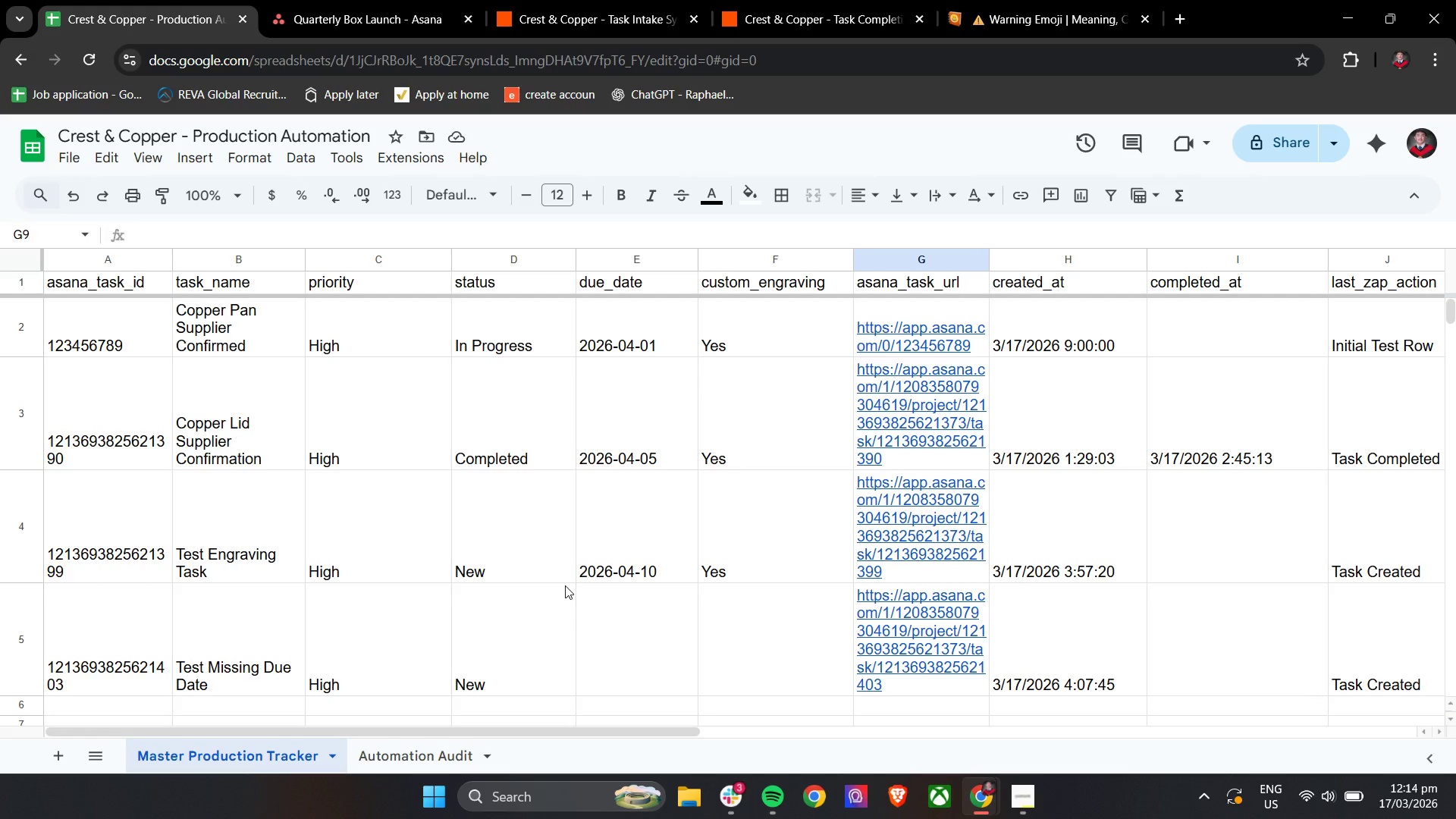 
scroll: coordinate [565, 585], scroll_direction: down, amount: 1.0
 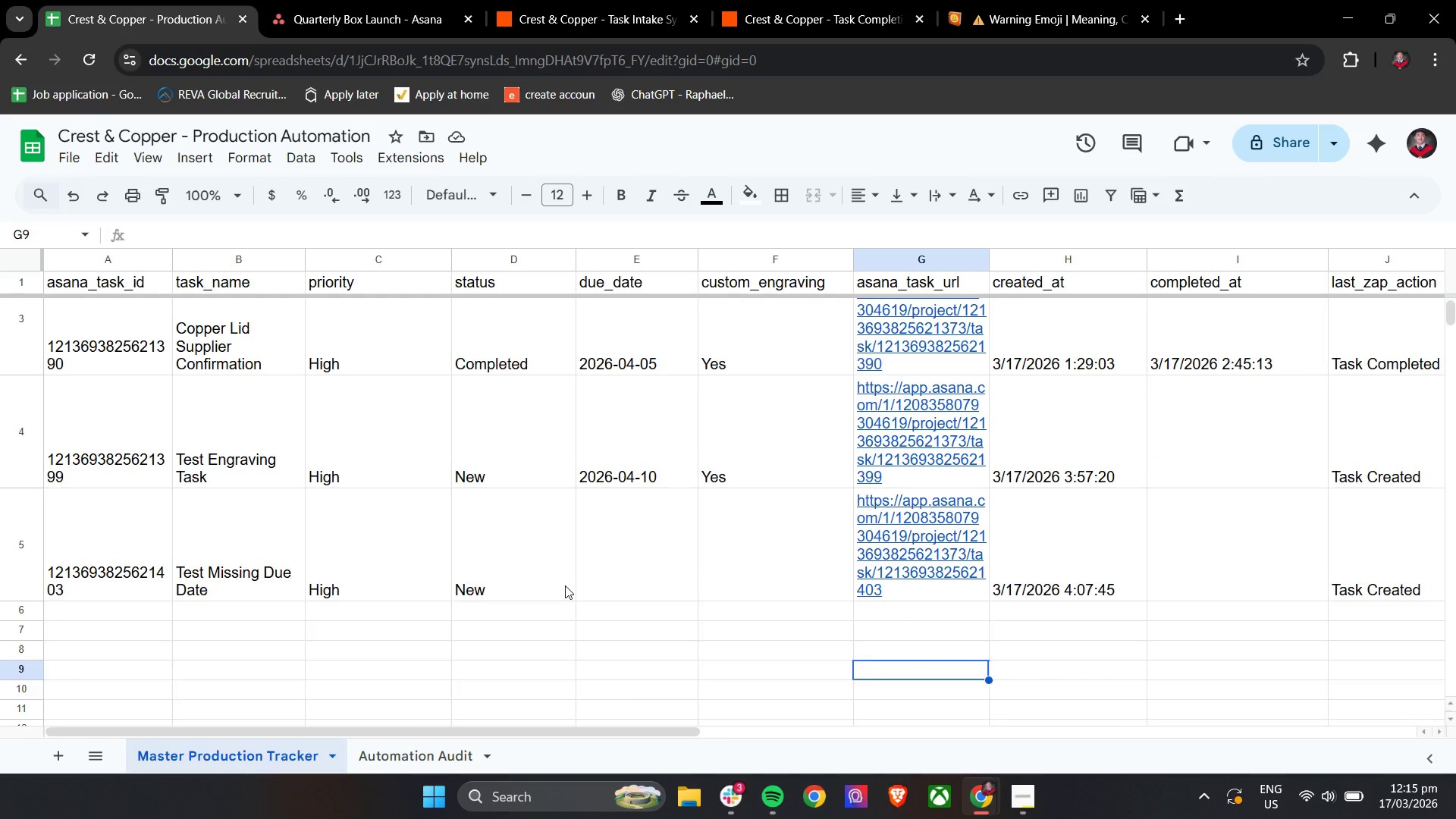 
scroll: coordinate [565, 585], scroll_direction: up, amount: 1.0
 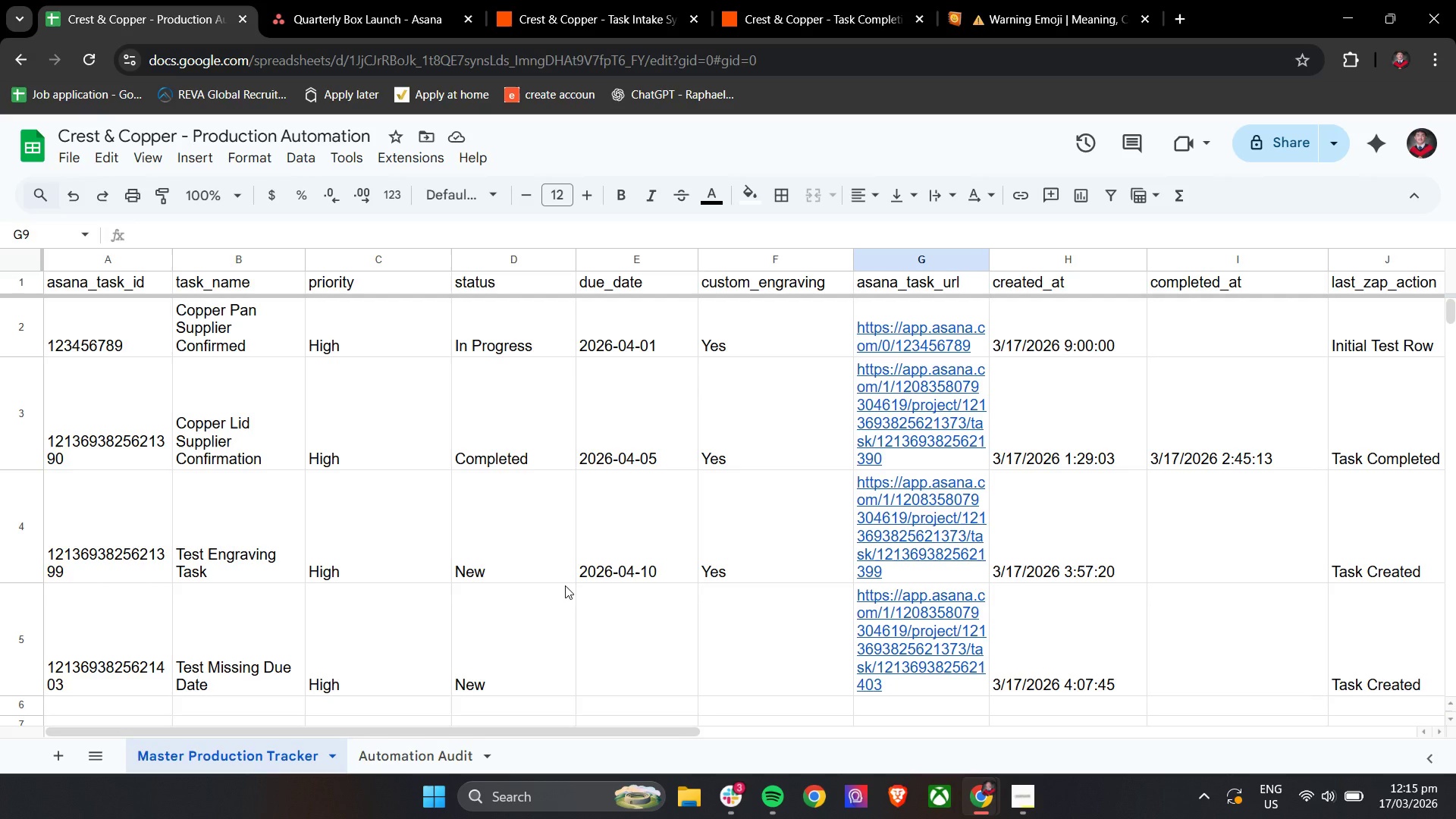 
scroll: coordinate [565, 585], scroll_direction: down, amount: 1.0
 